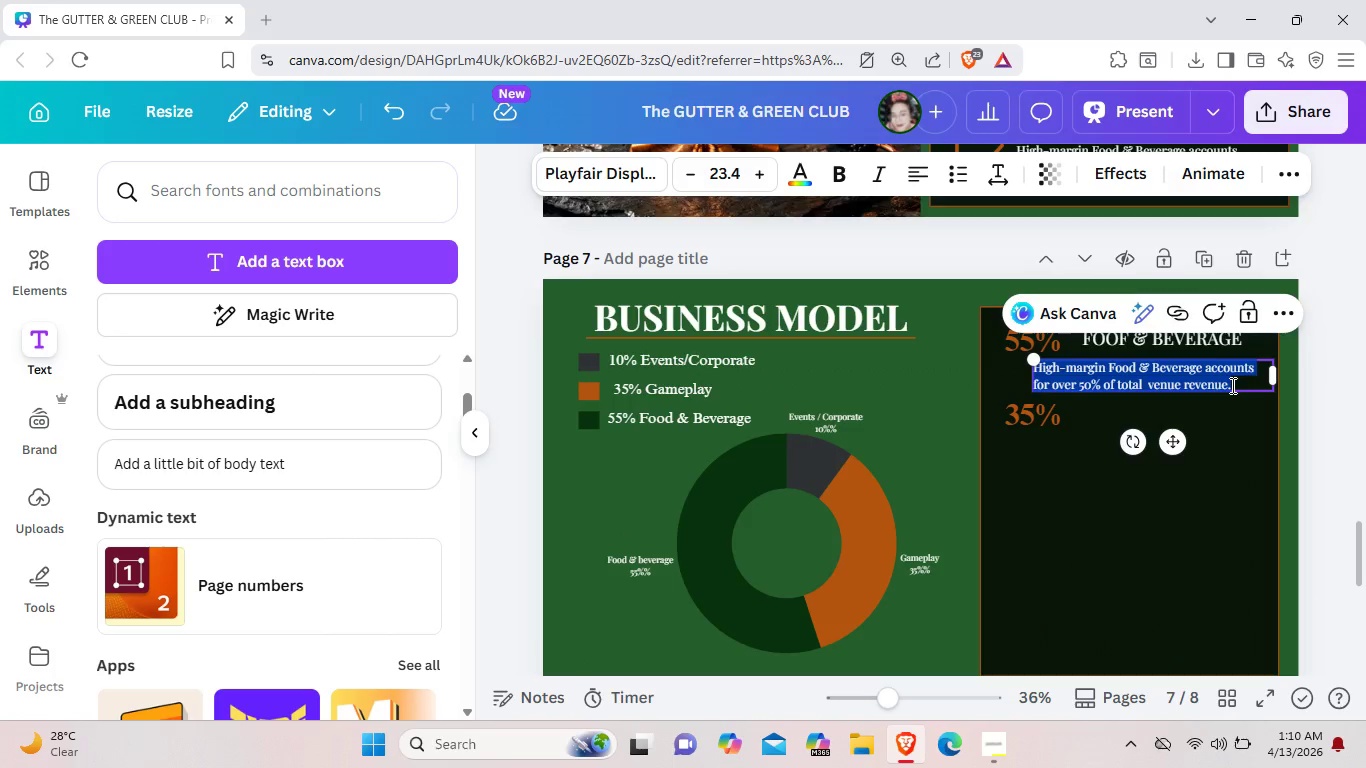 
key(Backspace)
type(HIgh)
key(Backspace)
key(Backspace)
key(Backspace)
key(Backspace)
type(hIGH-MARIN GASTROPH SALES AND CRAFT )
 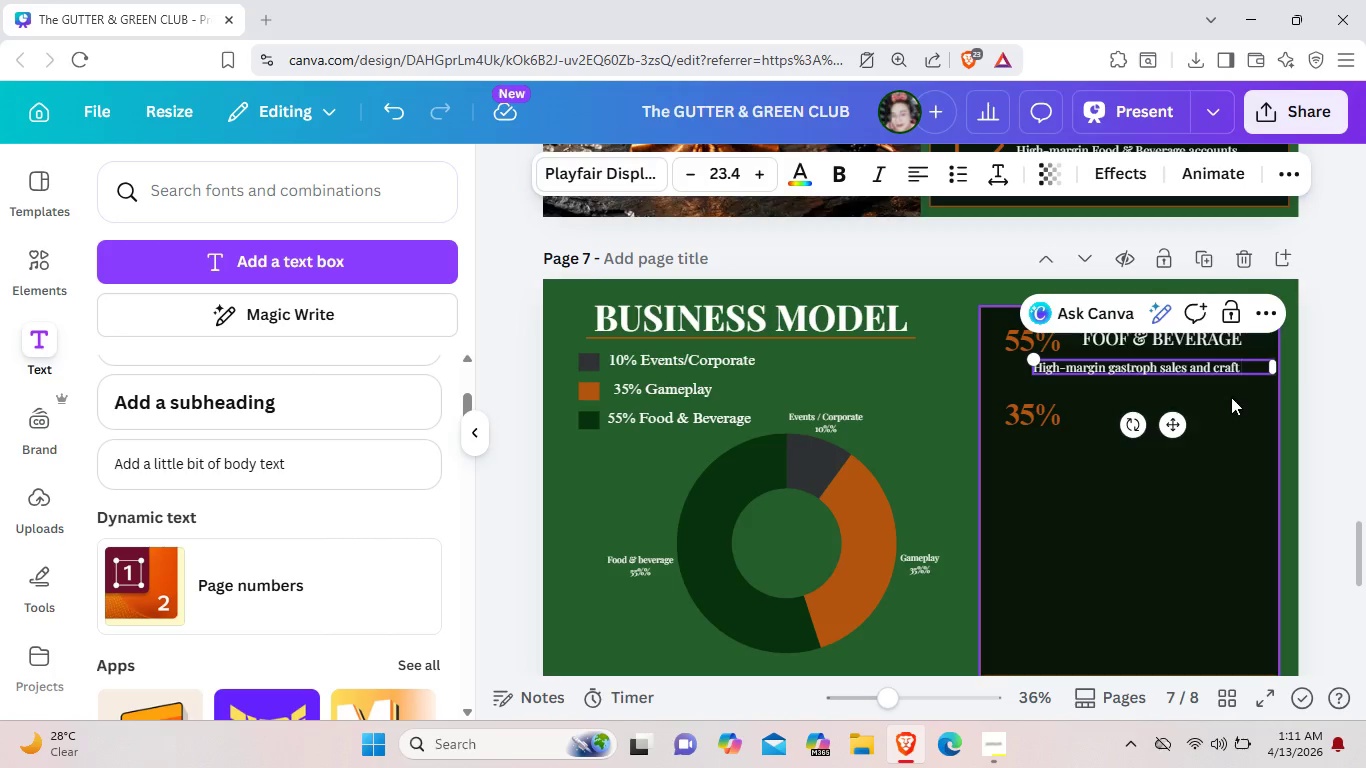 
type( COCKTAIL [)
key(Backspace)
type(PROGRAM )
 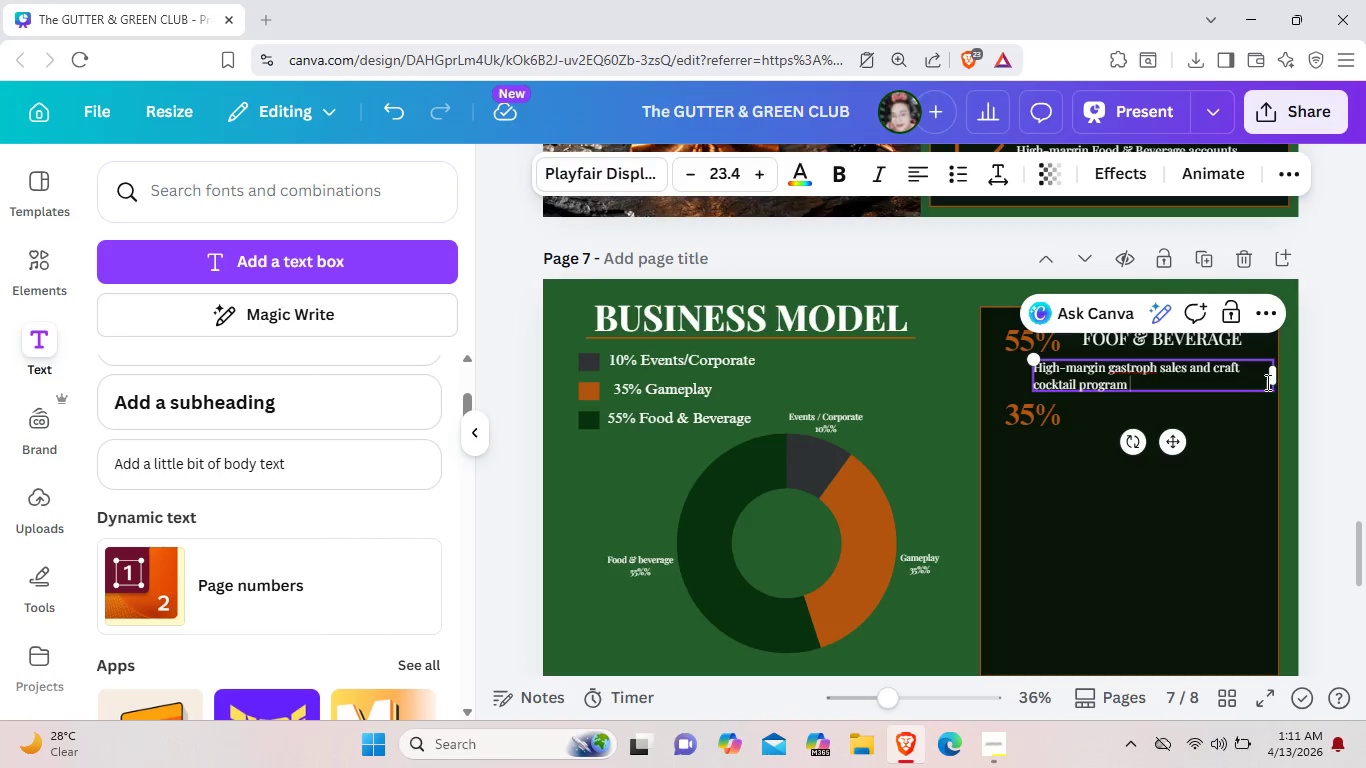 
left_click([1259, 430])
 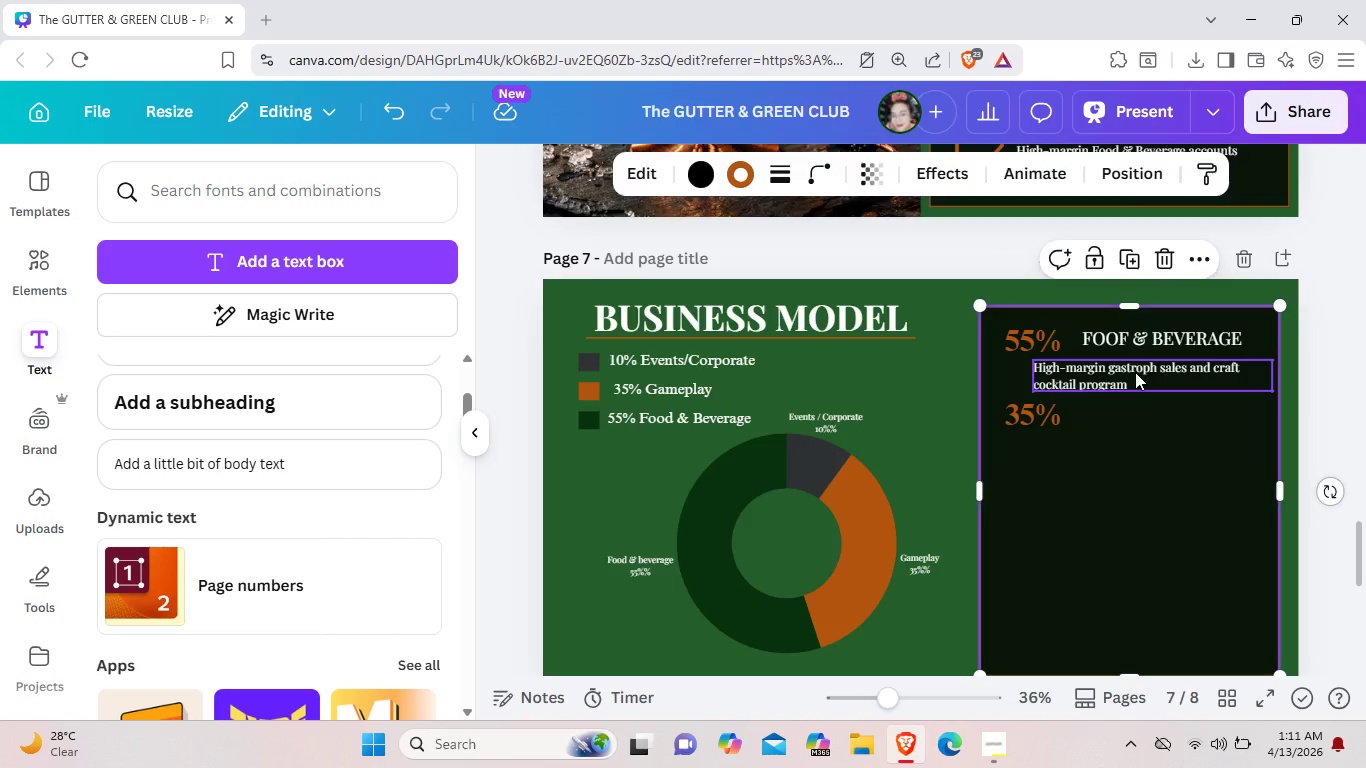 
left_click_drag(start_coordinate=[1135, 372], to_coordinate=[1140, 373])
 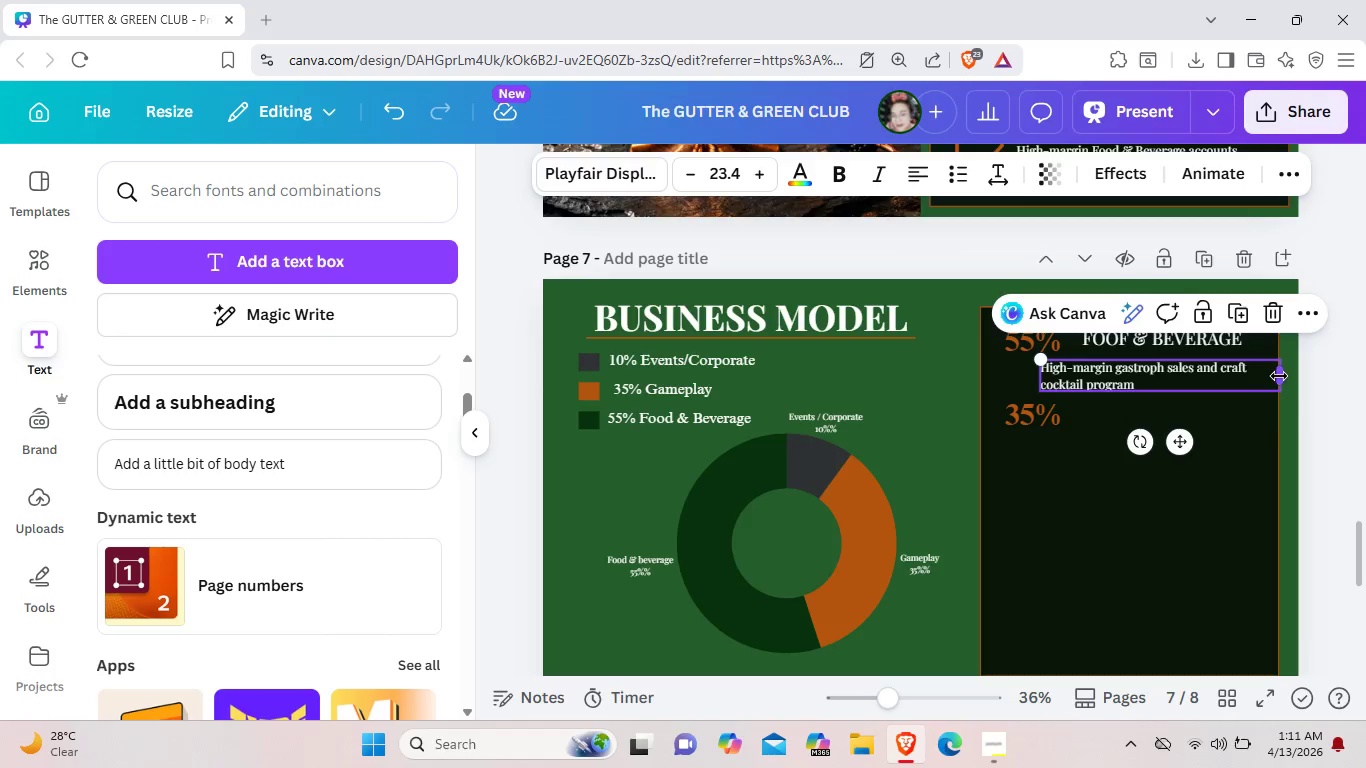 
left_click_drag(start_coordinate=[1279, 376], to_coordinate=[1324, 367])
 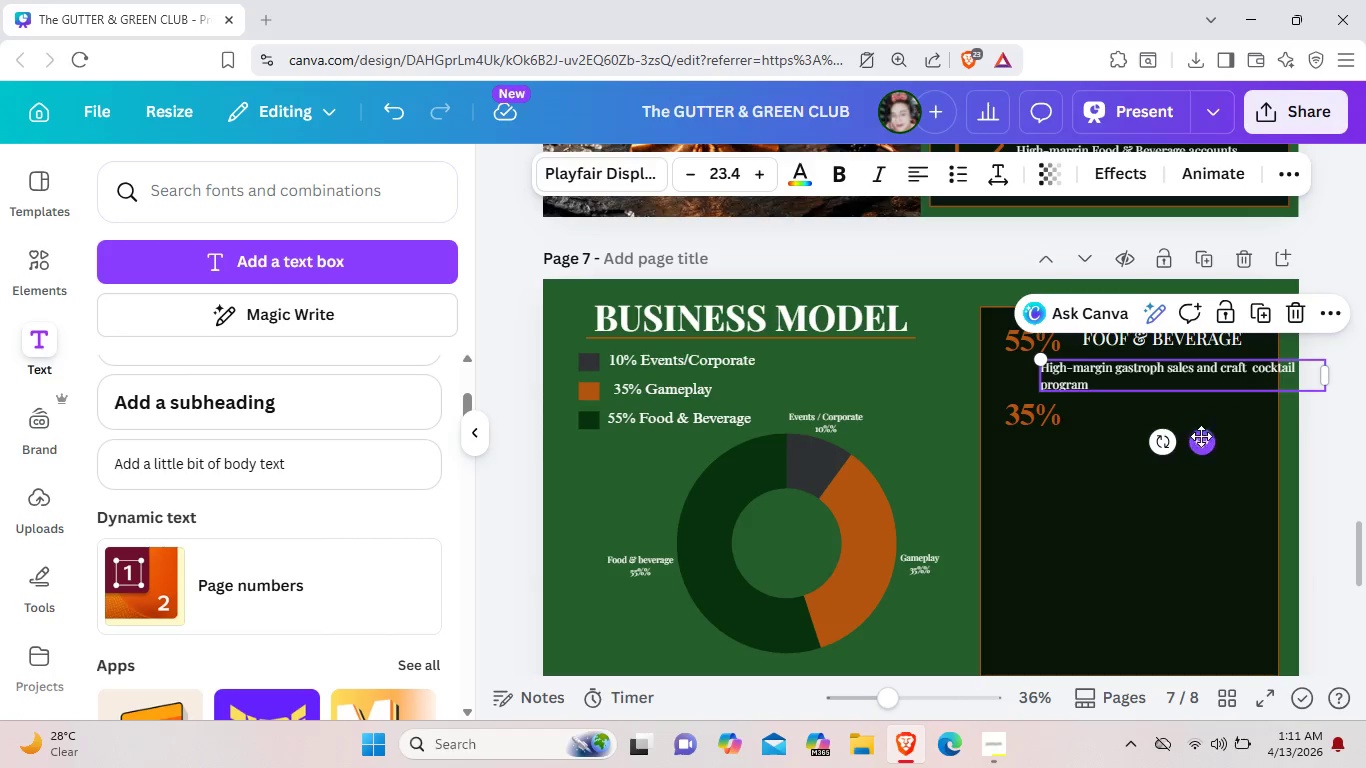 
left_click_drag(start_coordinate=[1200, 447], to_coordinate=[1182, 444])
 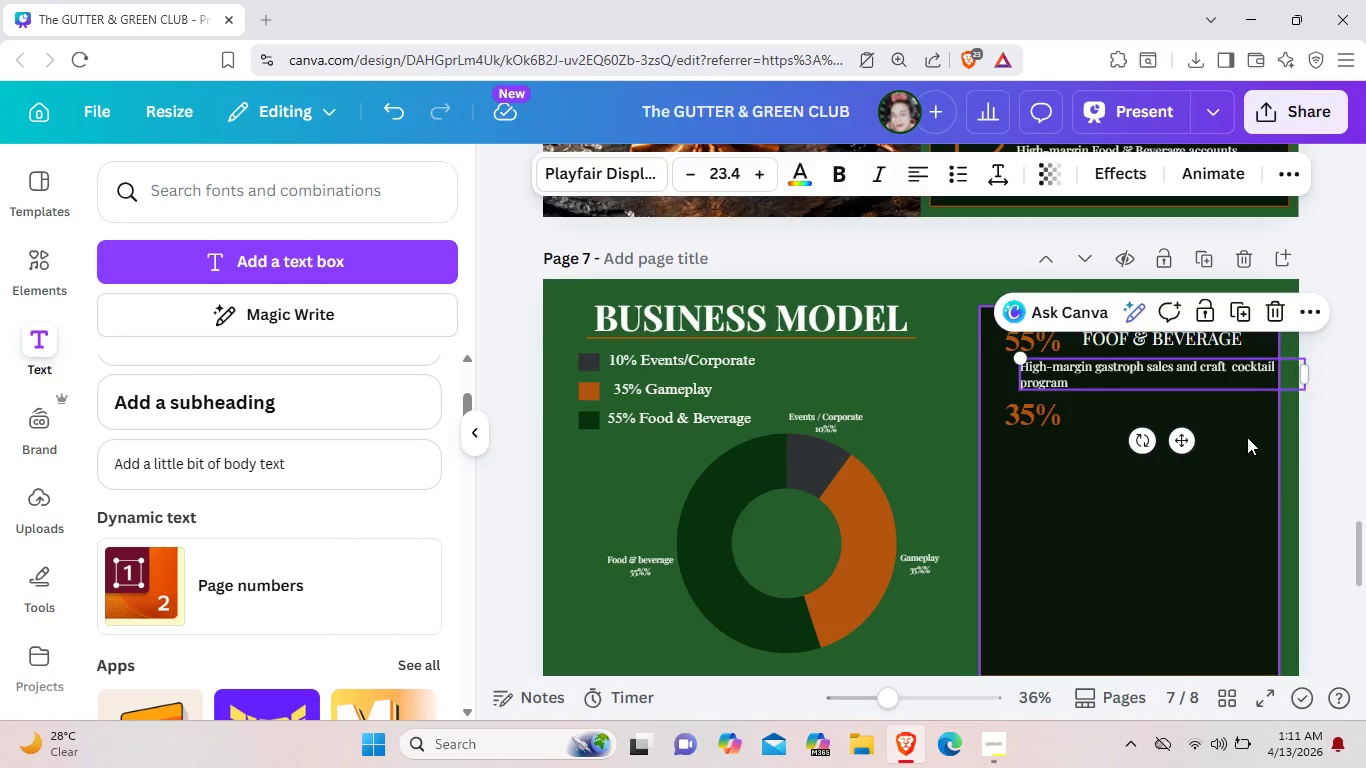 
left_click([1247, 437])
 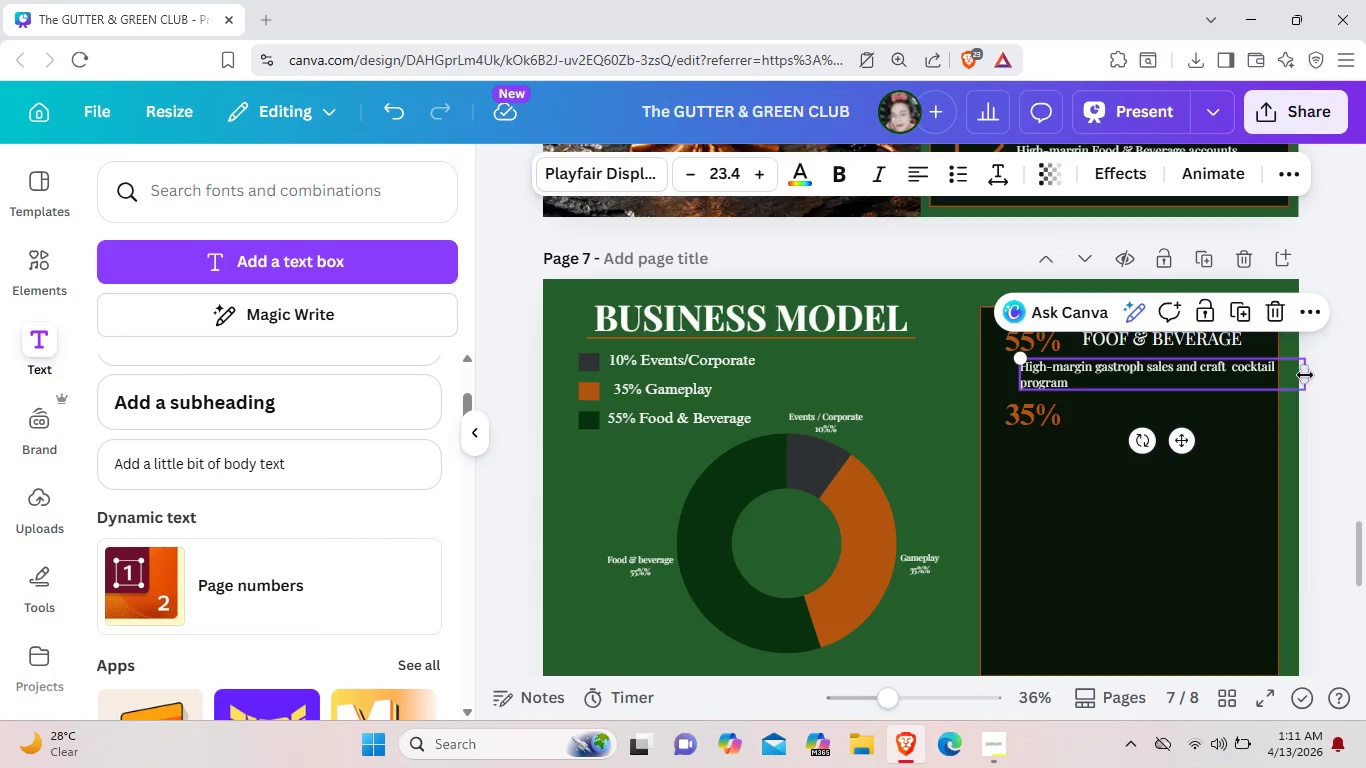 
left_click_drag(start_coordinate=[1307, 375], to_coordinate=[1223, 376])
 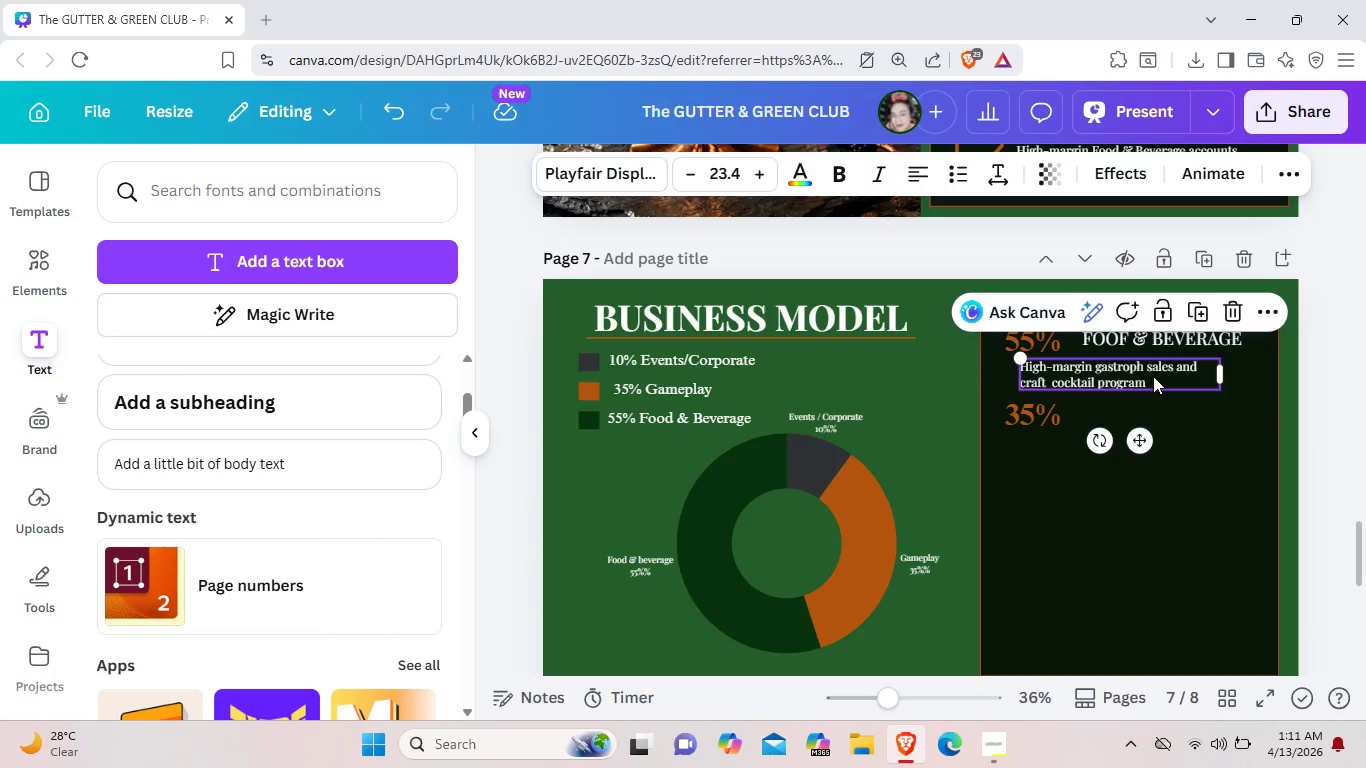 
left_click_drag(start_coordinate=[1150, 376], to_coordinate=[1206, 371])
 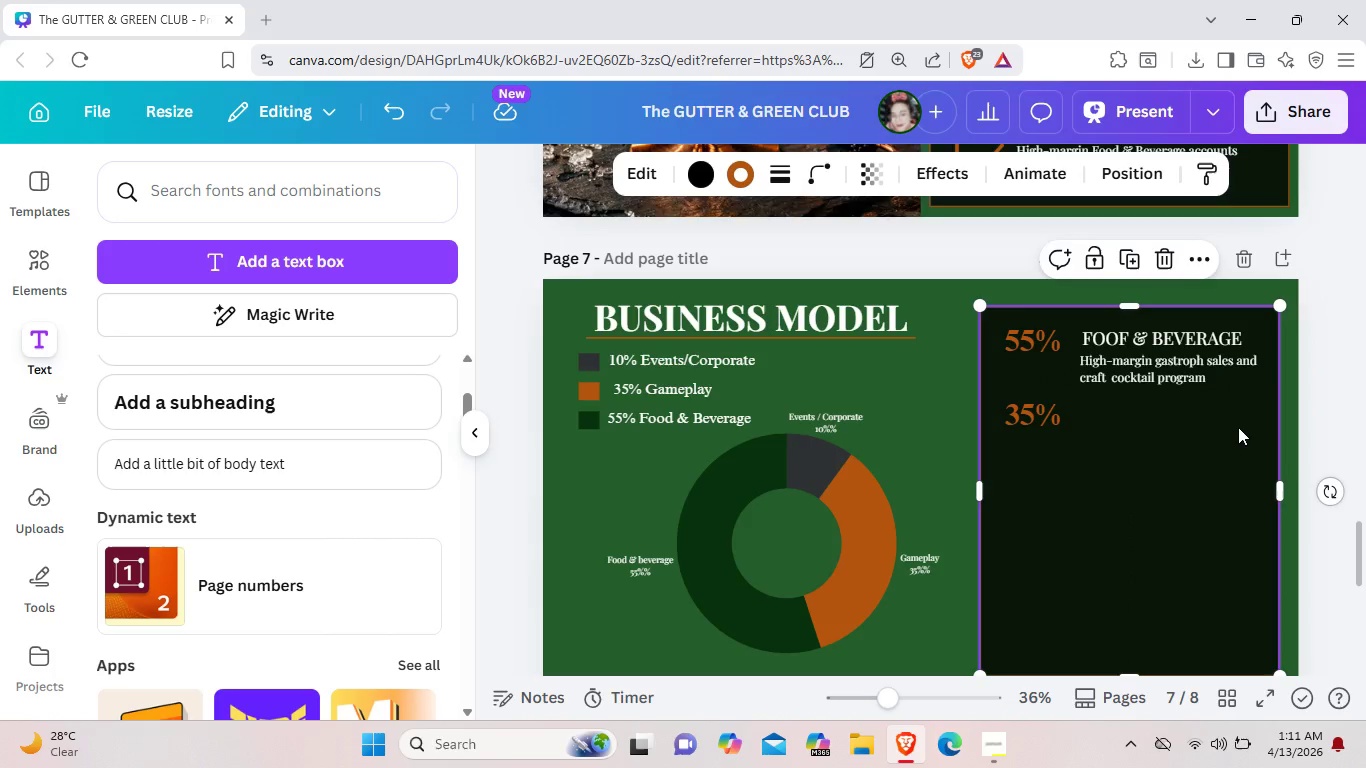 
left_click([1238, 427])
 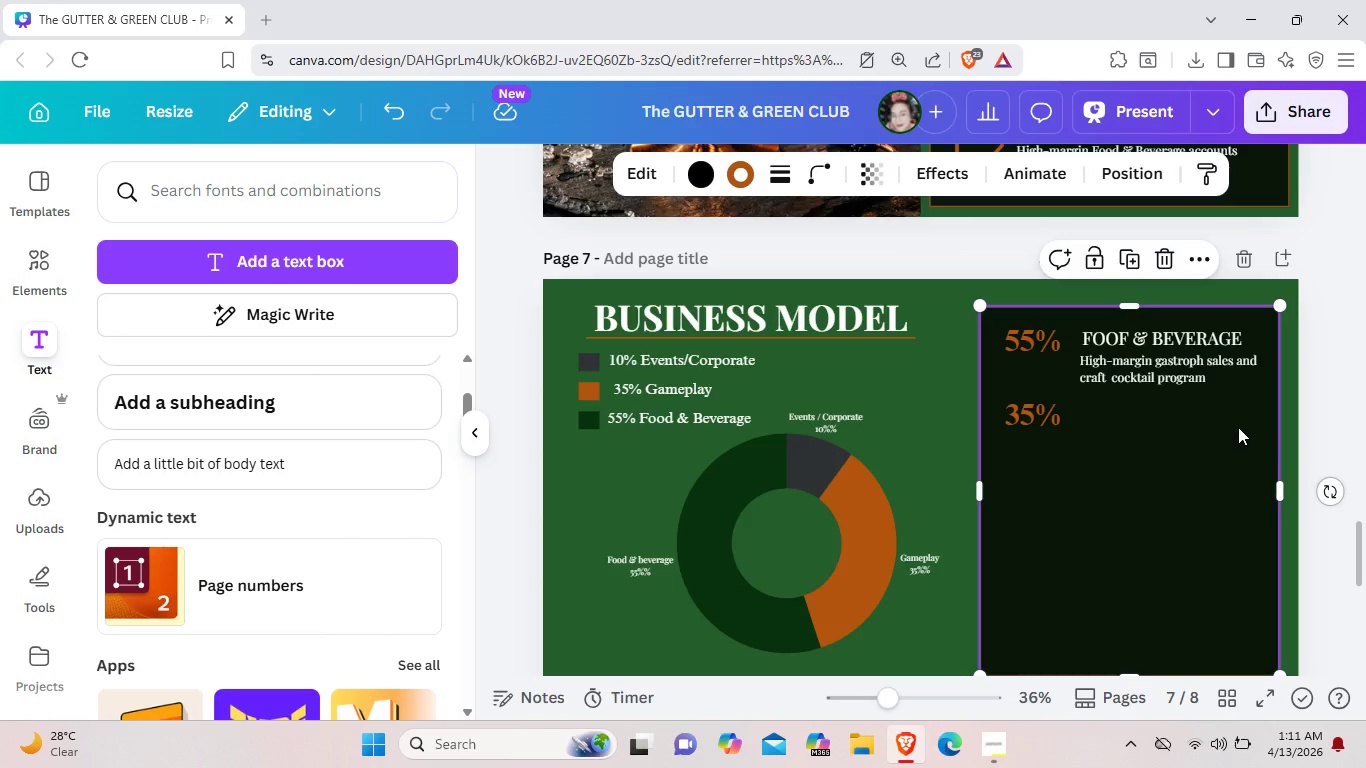 
left_click([1175, 338])
 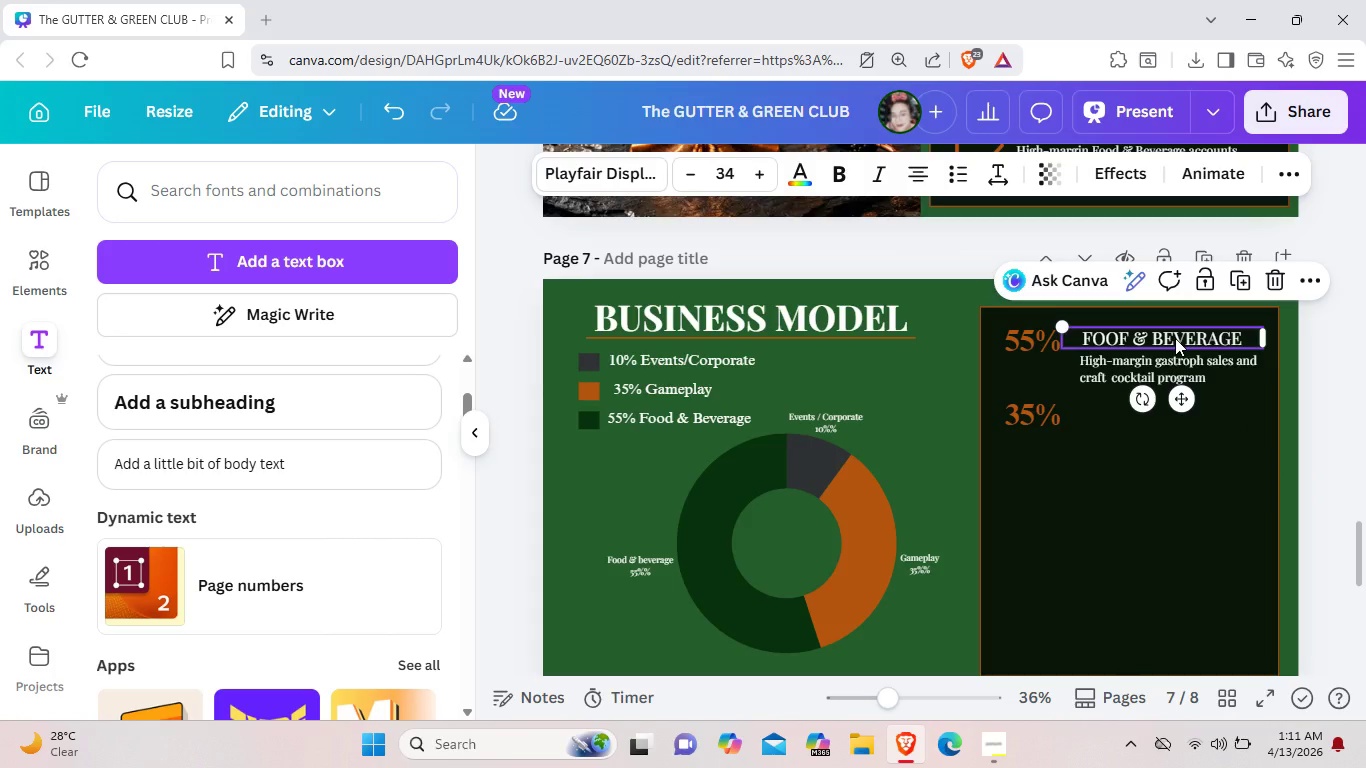 
key(Control+C)
 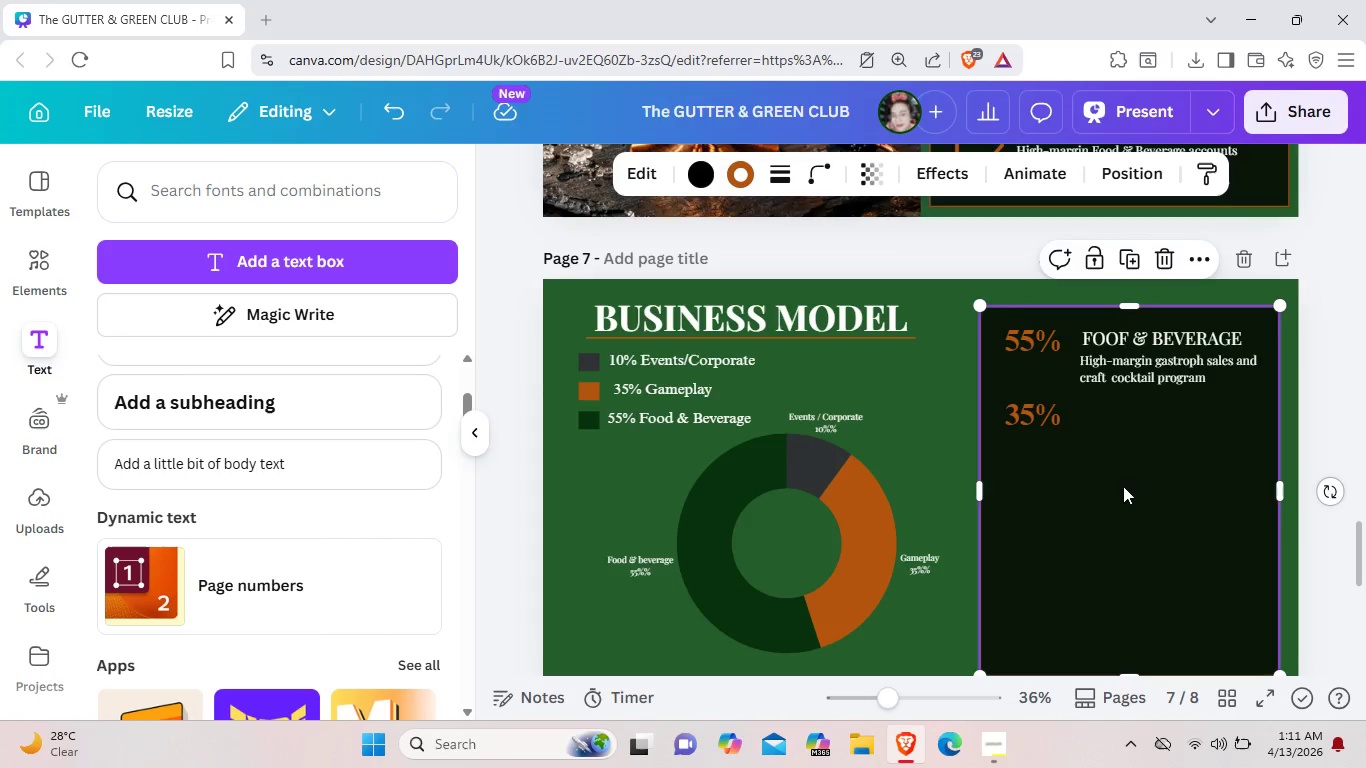 
left_click([1123, 486])
 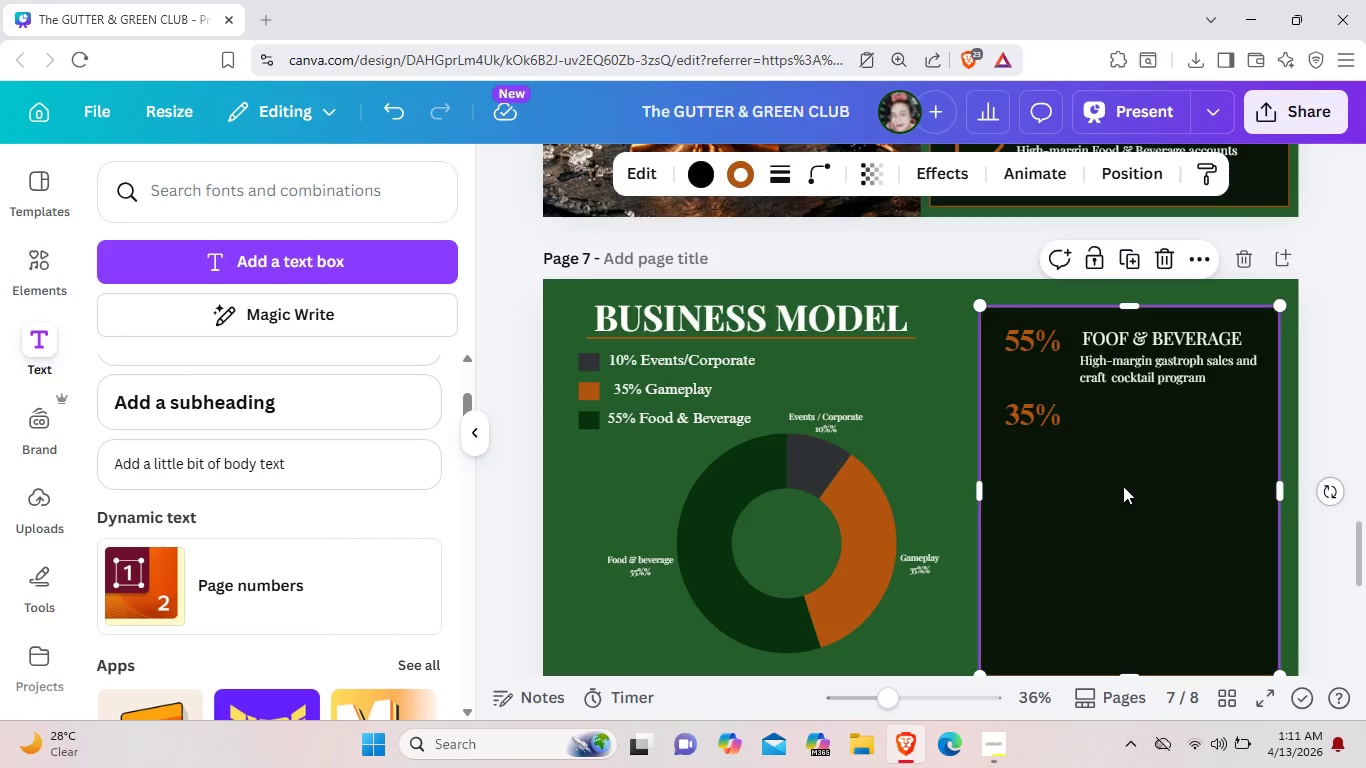 
key(Control+V)
 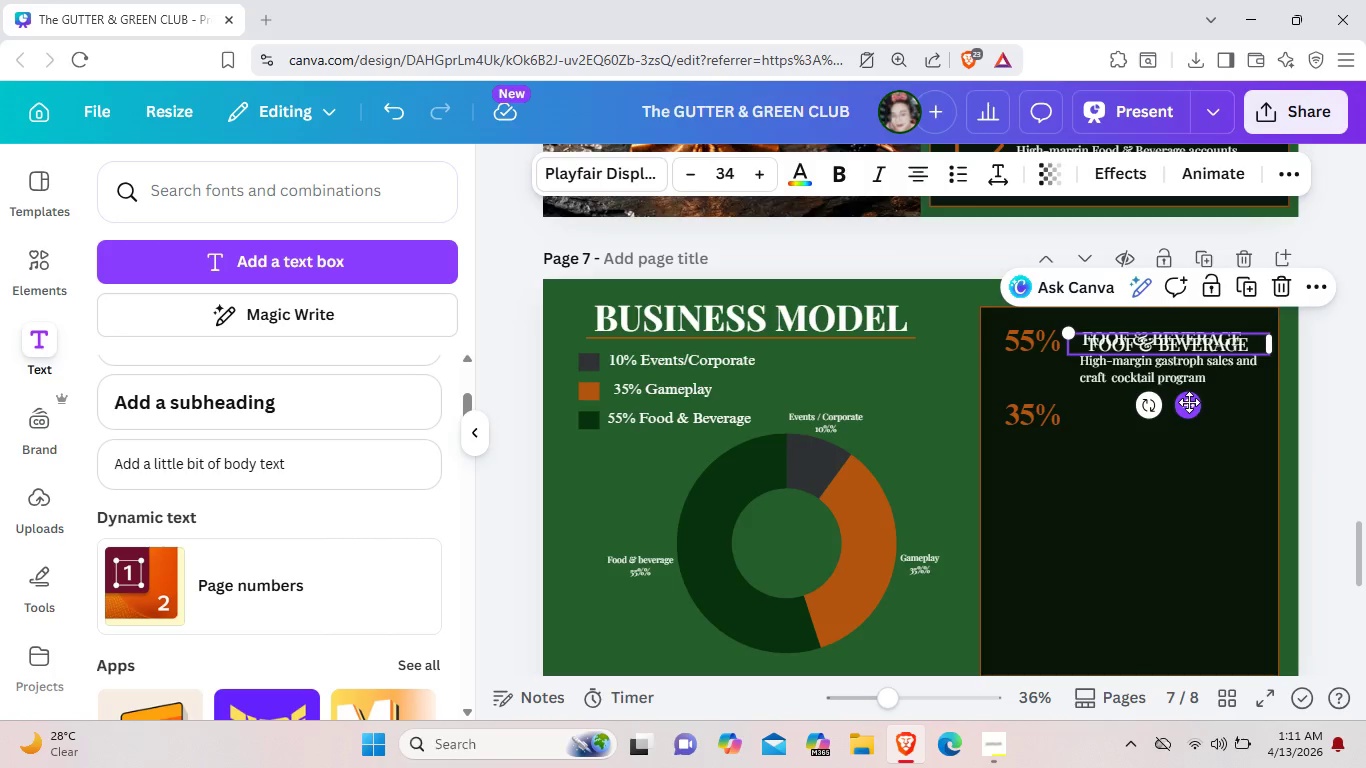 
left_click_drag(start_coordinate=[1189, 402], to_coordinate=[1181, 474])
 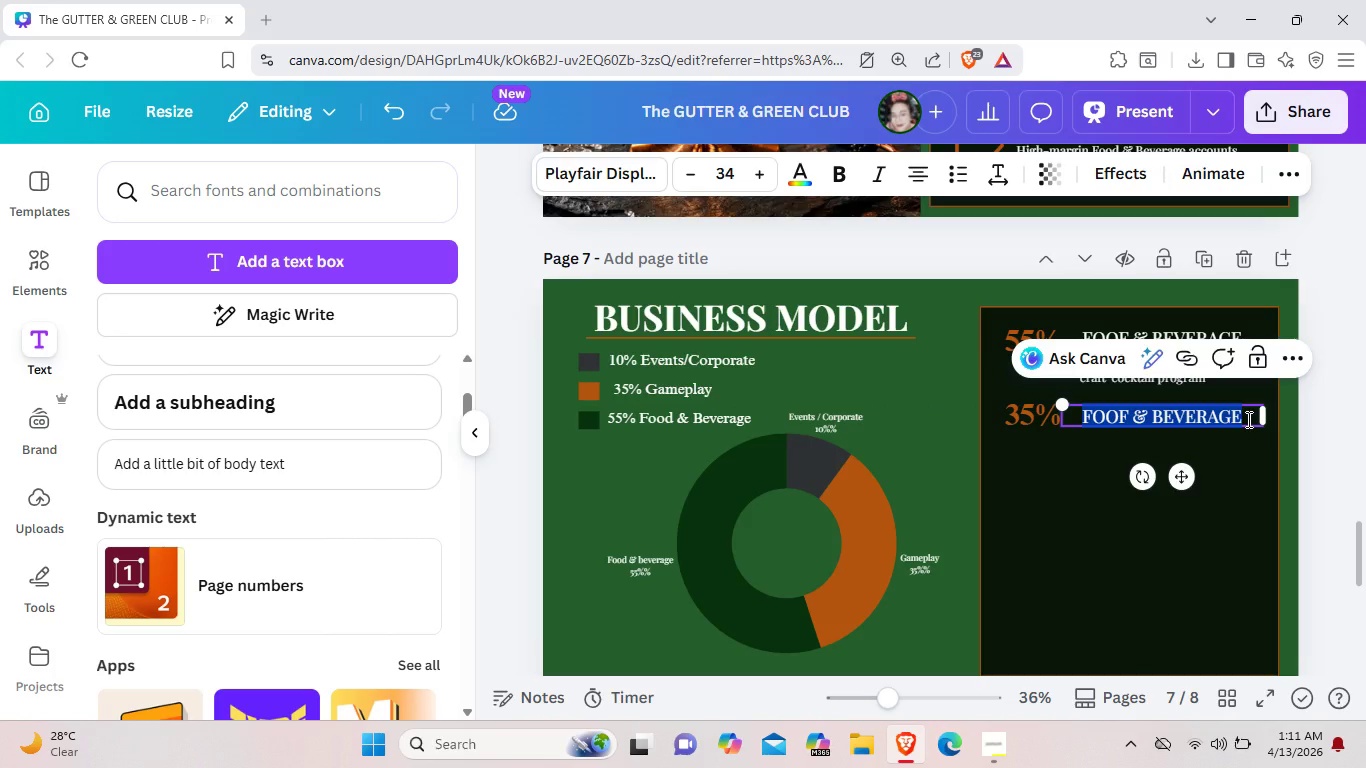 
key(Backspace)
type(GAme)
key(Backspace)
key(Backspace)
type(ME &)
 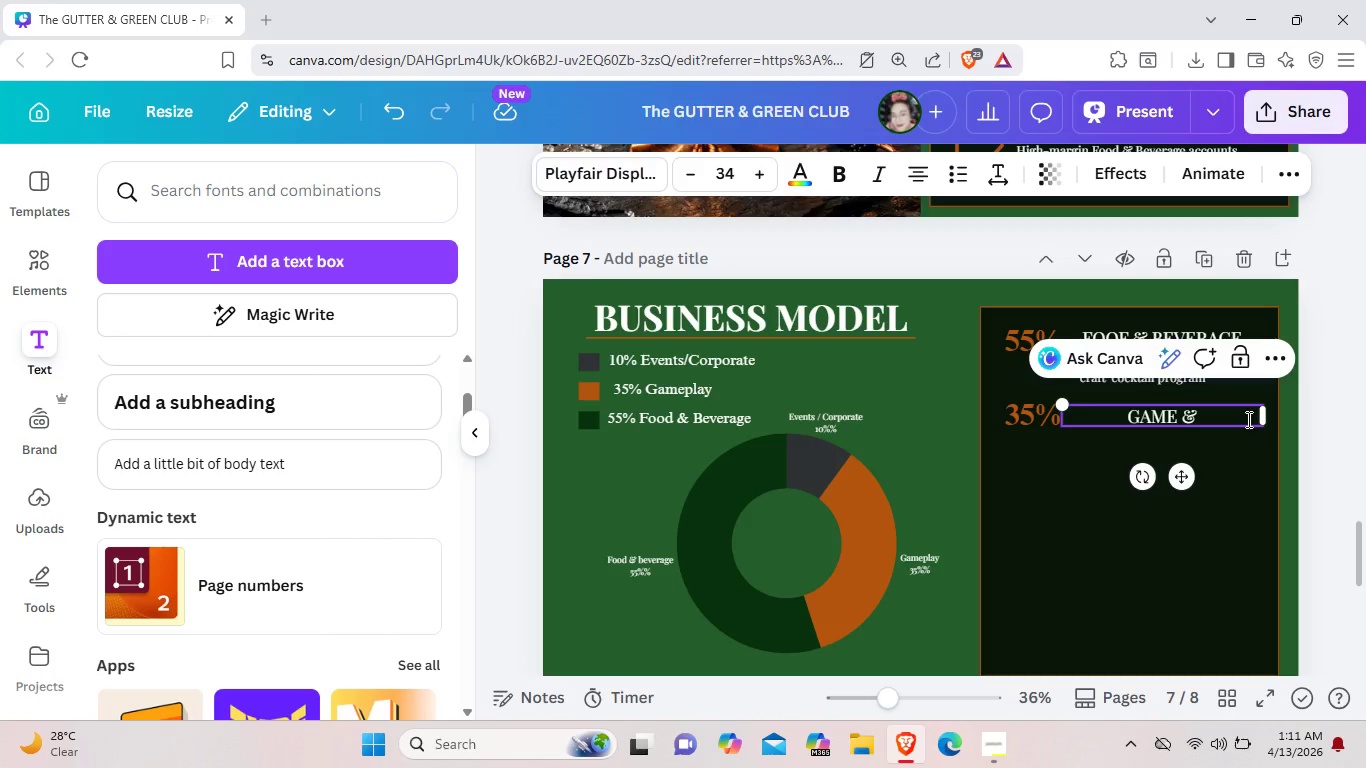 
wait(5.99)
 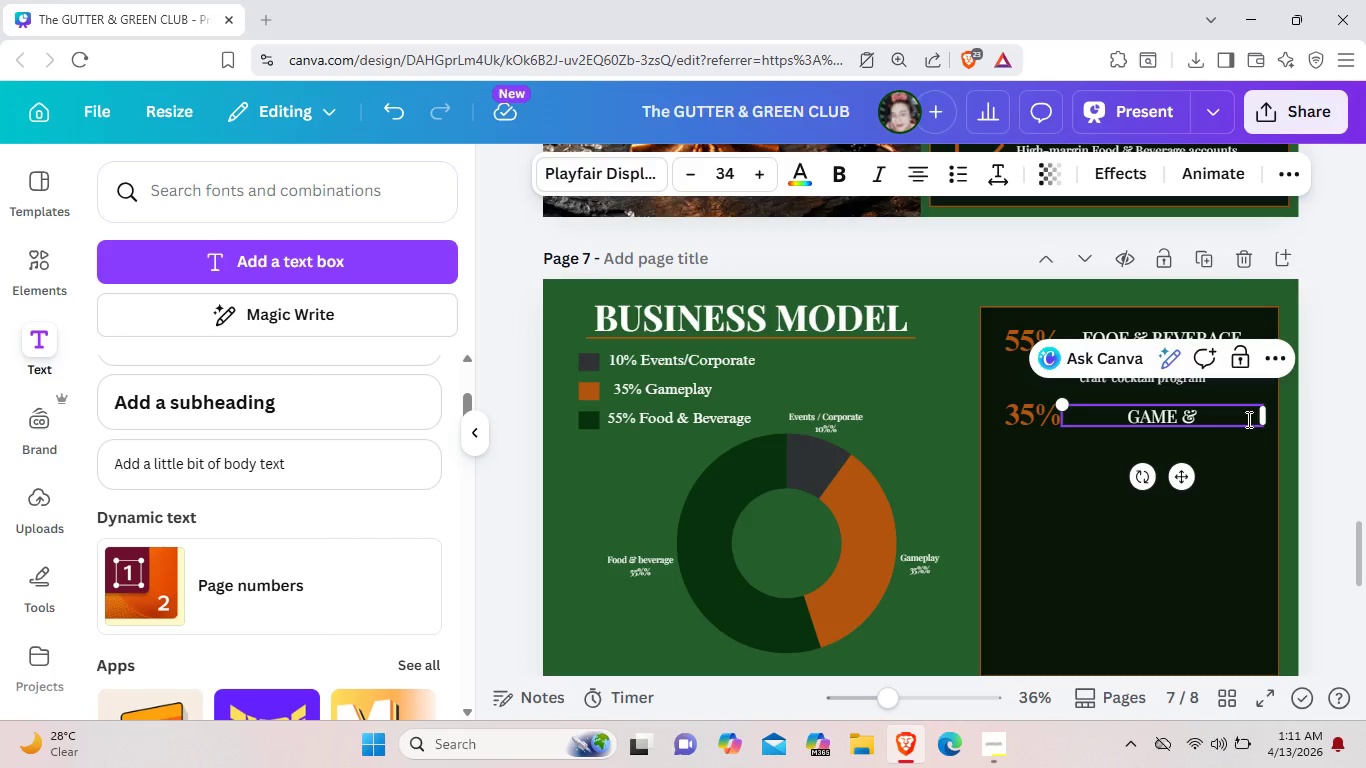 
key(Backspace)
key(Backspace)
type(PLAY)
 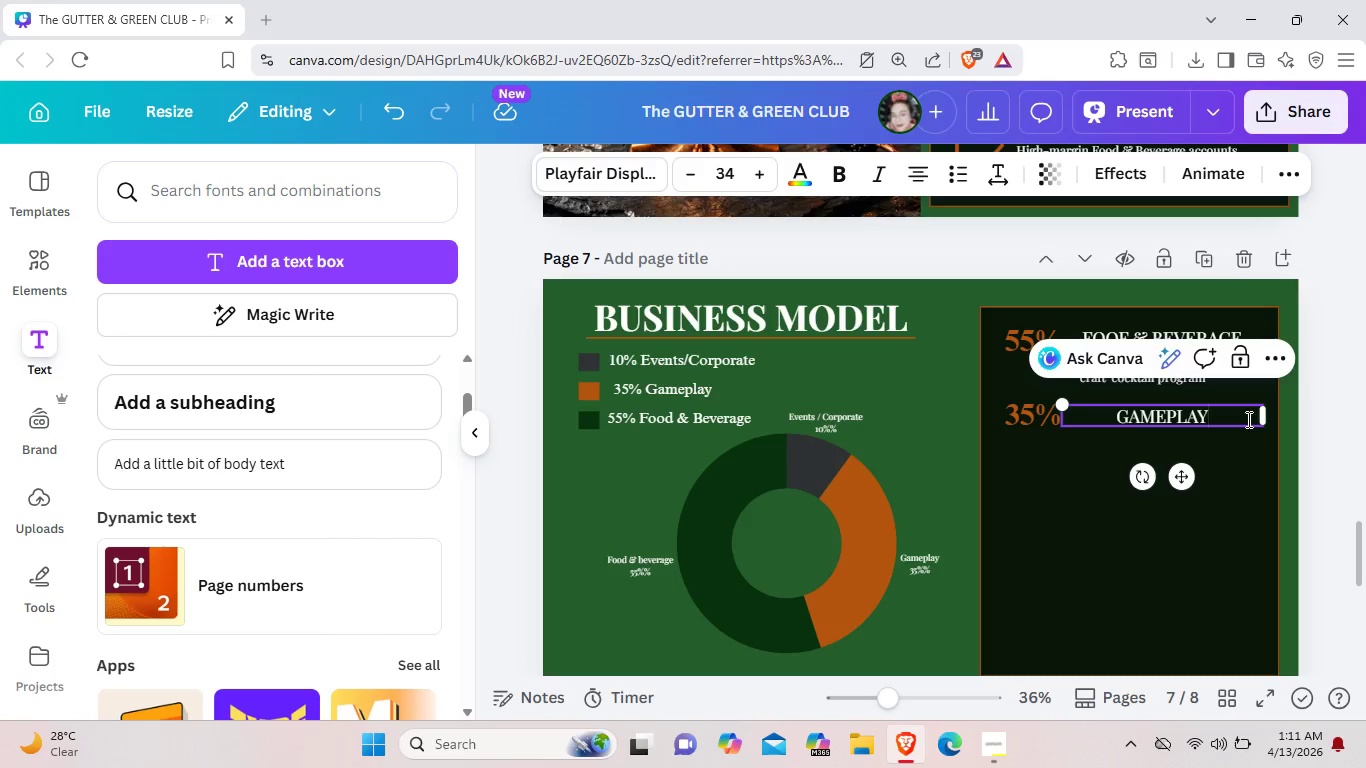 
left_click([1254, 493])
 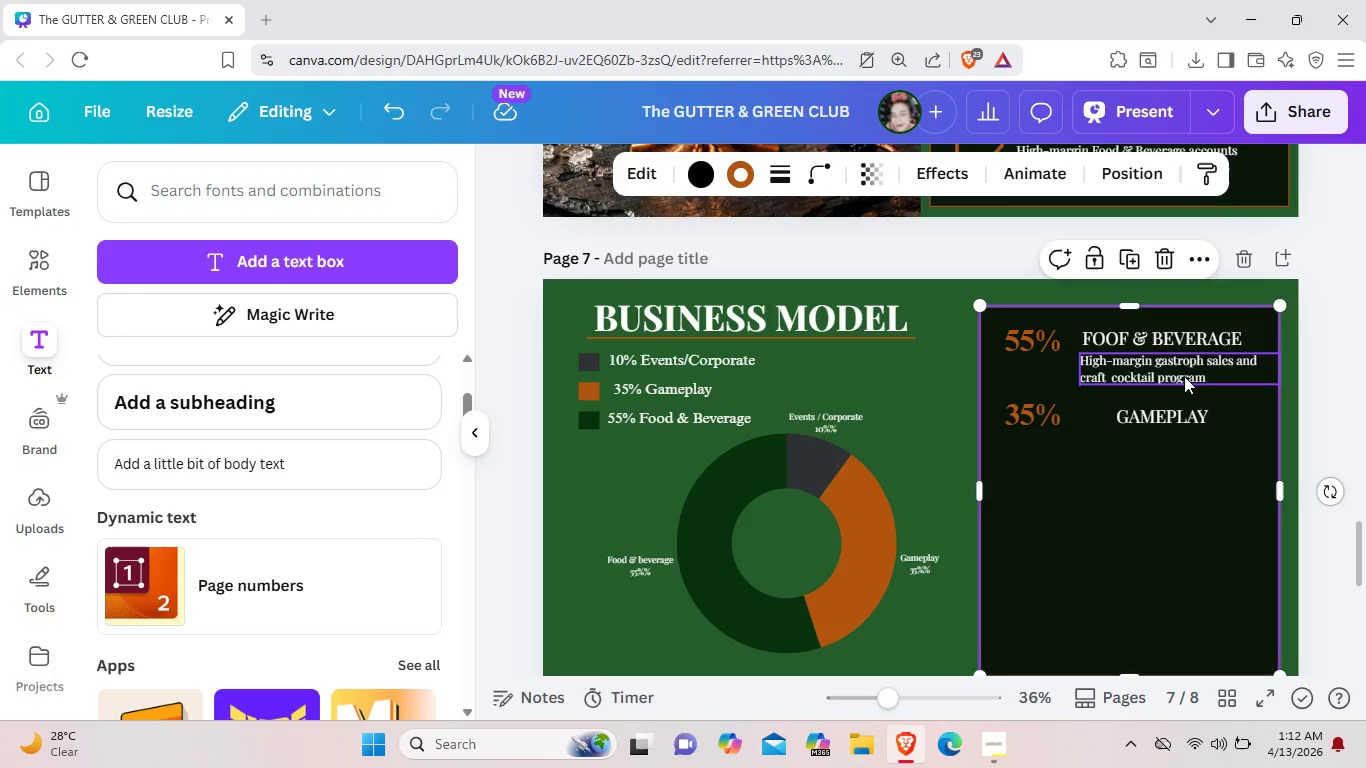 
left_click([1184, 376])
 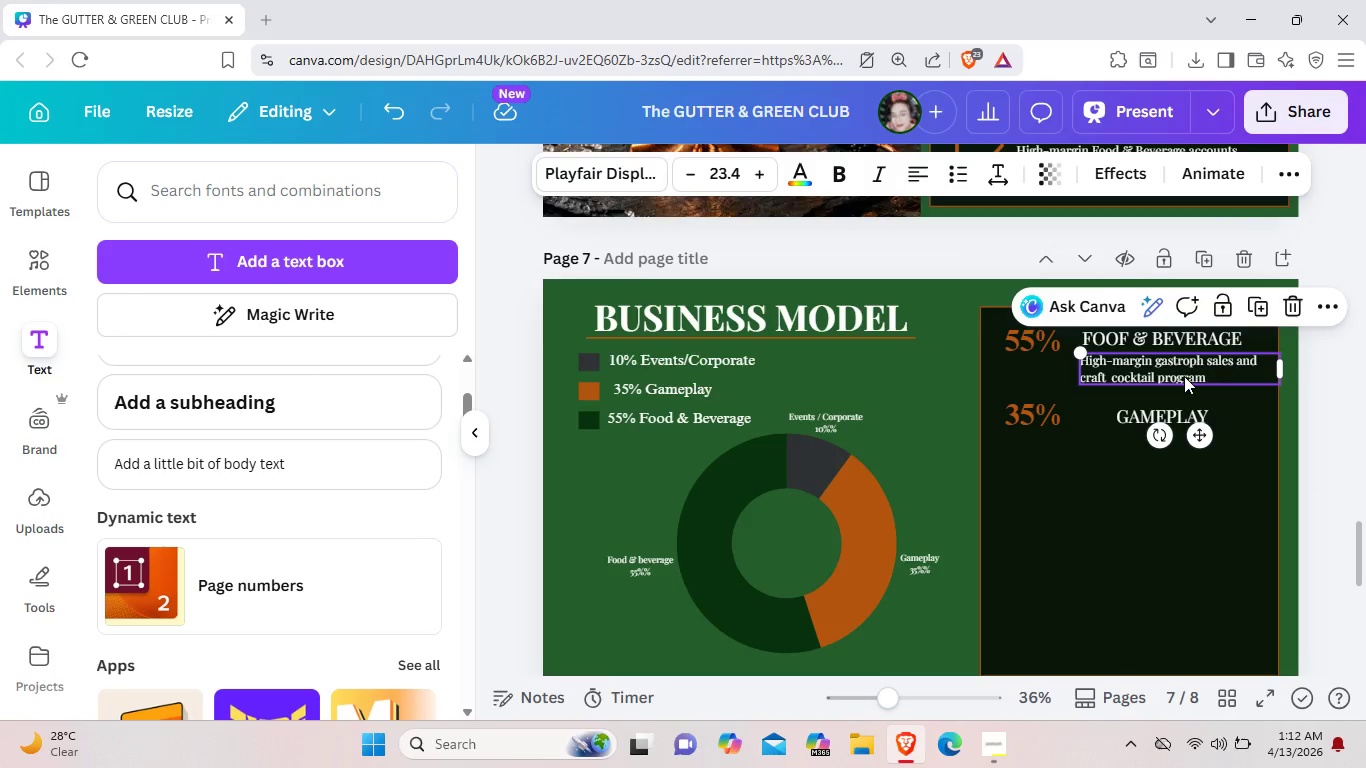 
key(Control+C)
 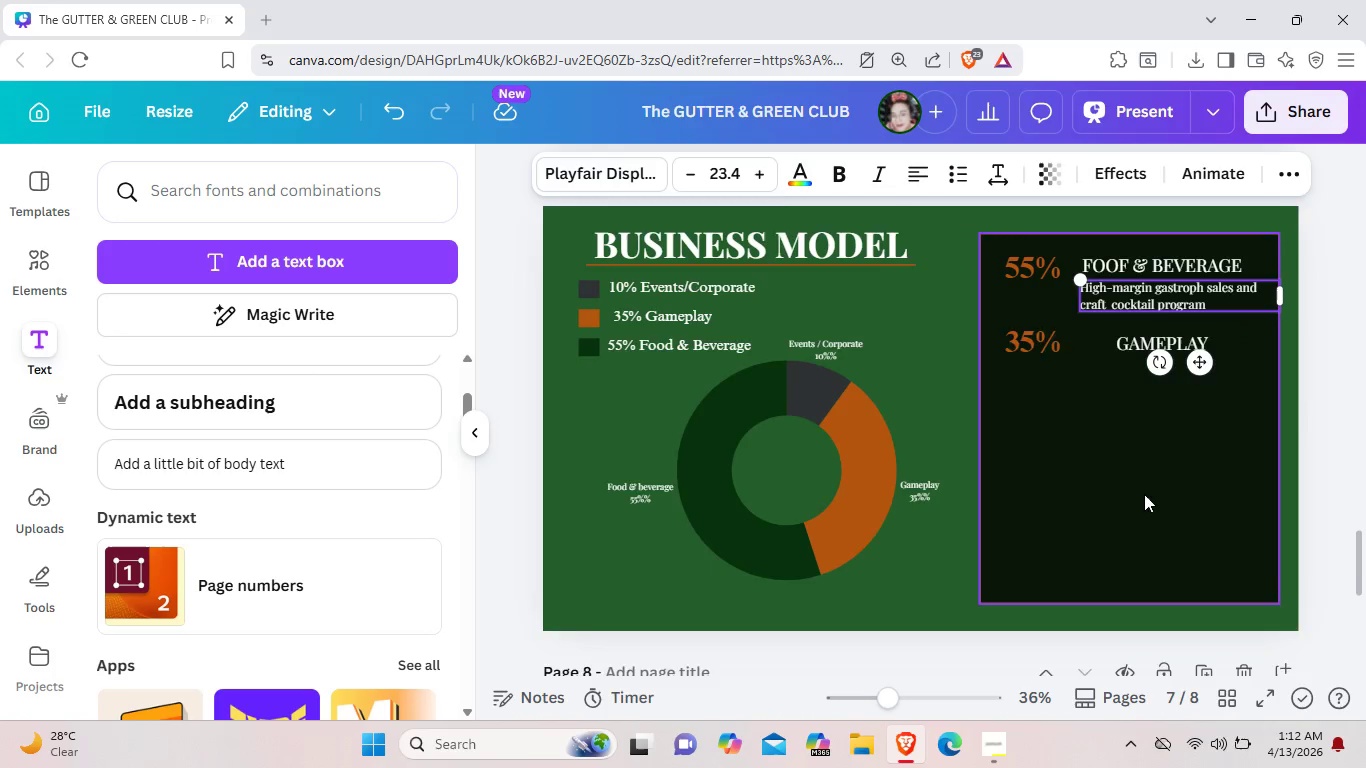 
scroll: coordinate [1144, 494], scroll_direction: down, amount: 1.0
 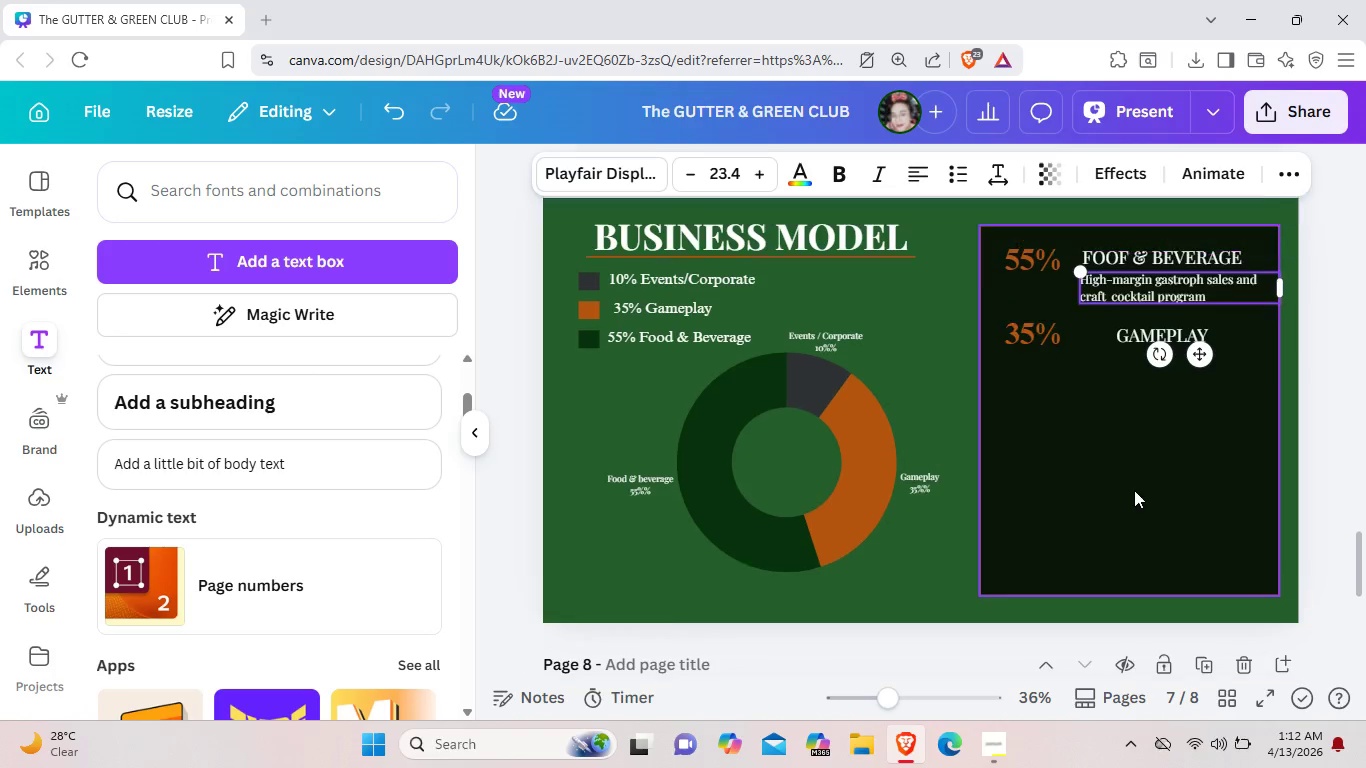 
scroll: coordinate [1134, 490], scroll_direction: up, amount: 1.0
 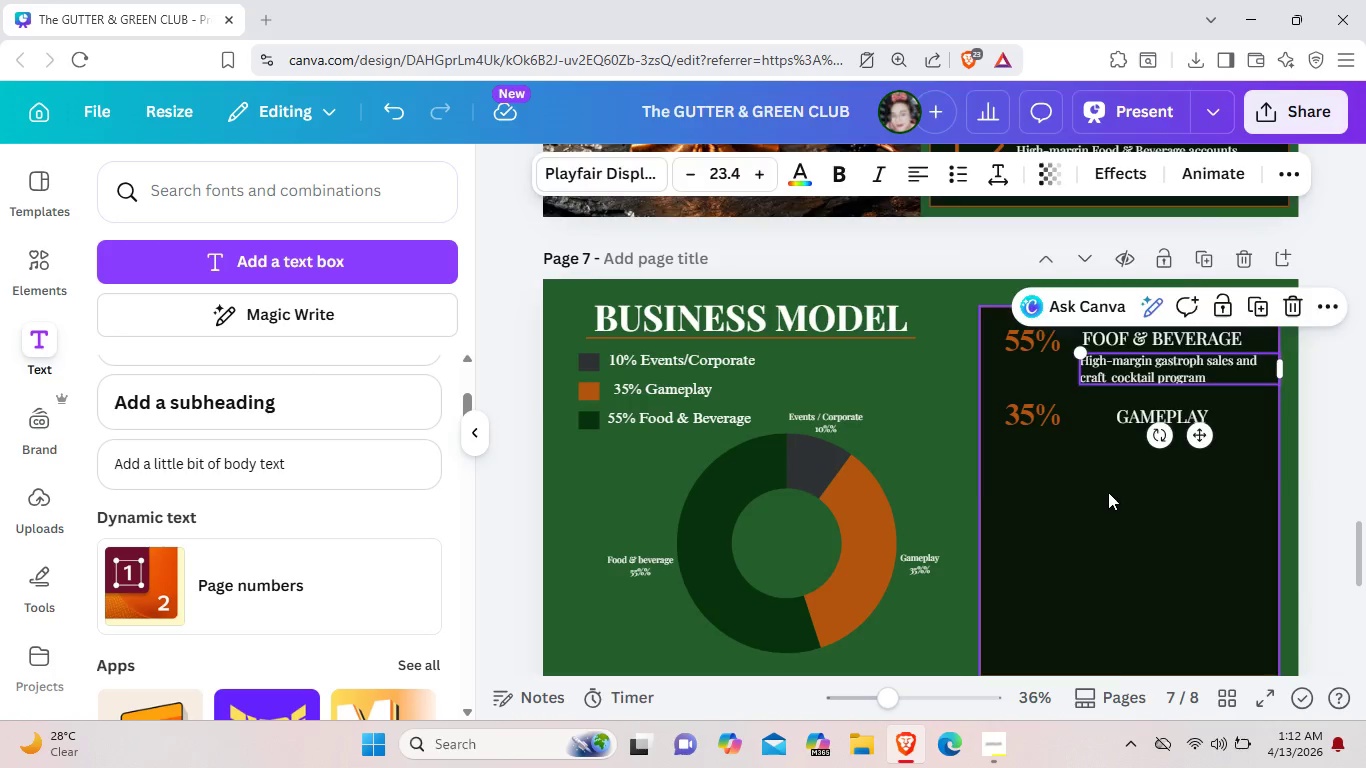 
left_click([1108, 492])
 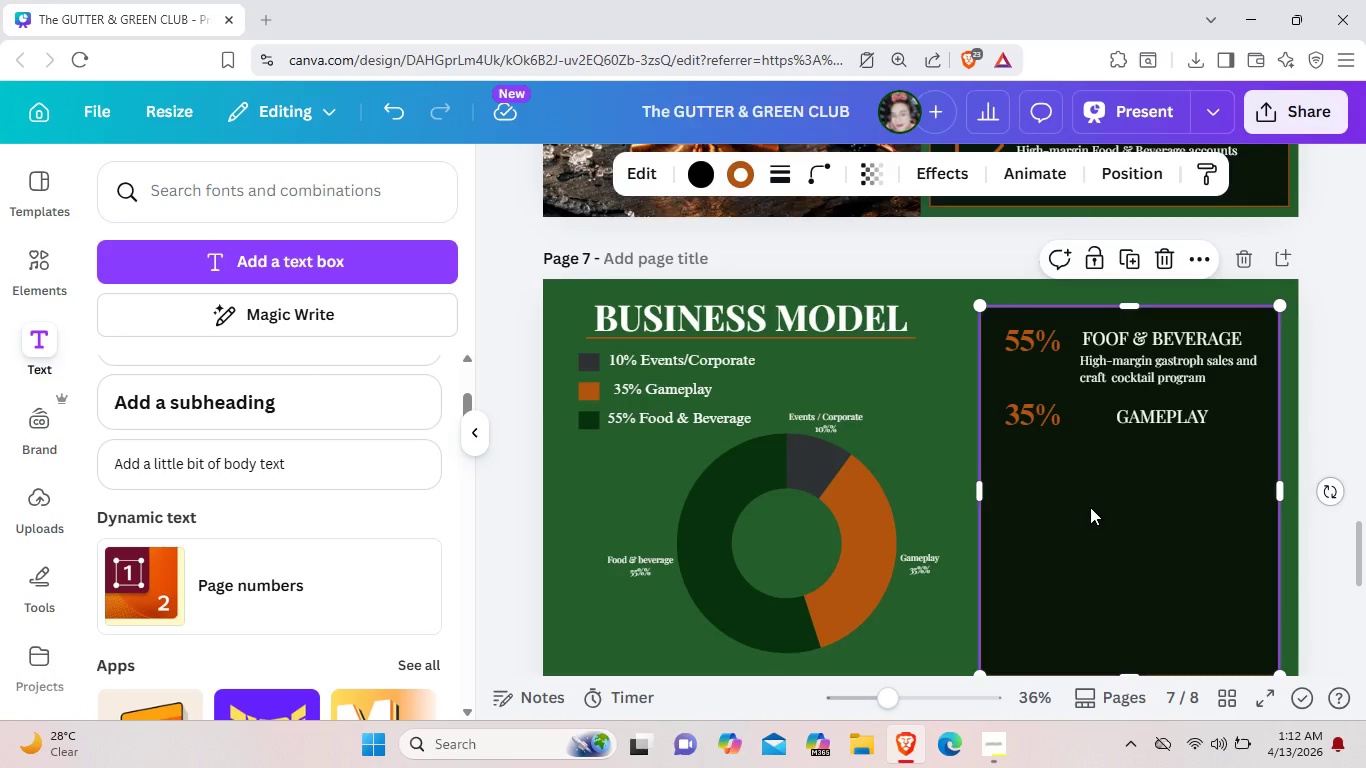 
key(Control+V)
 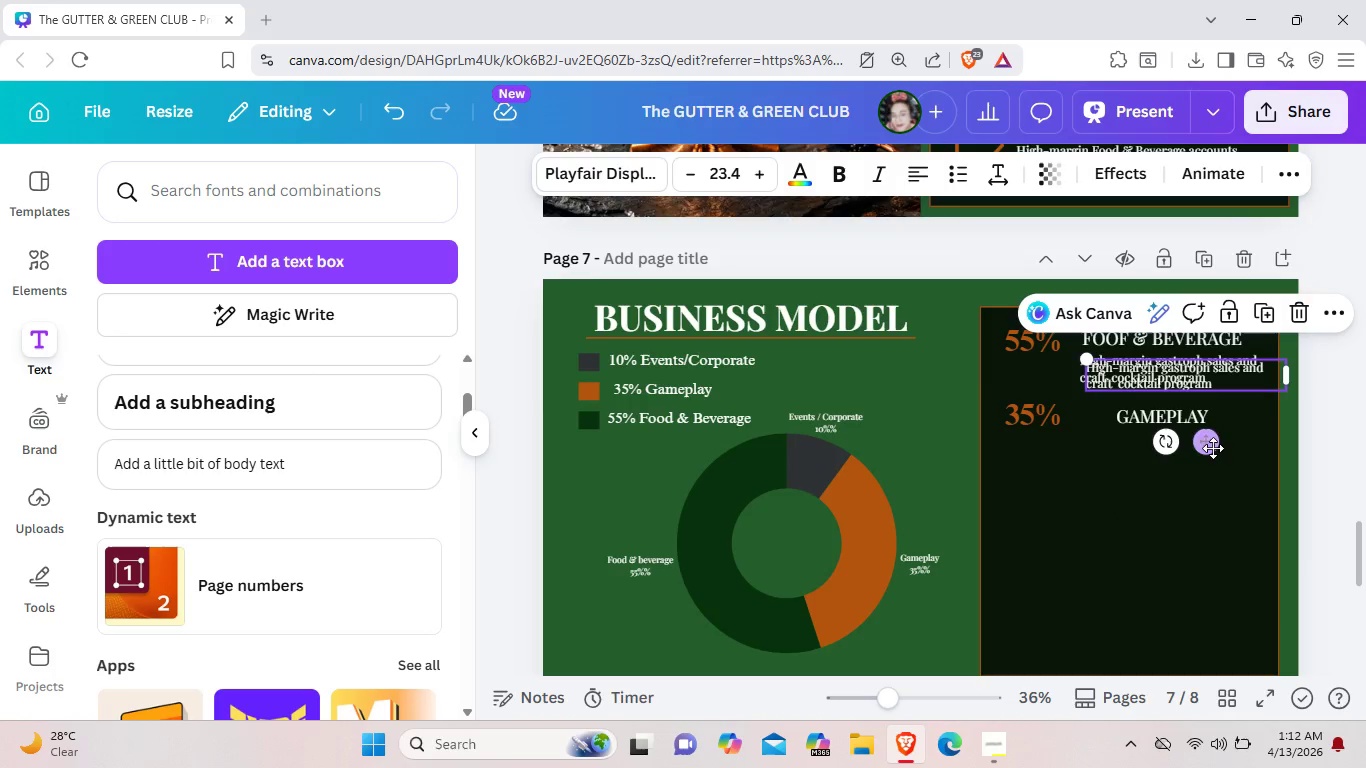 
left_click_drag(start_coordinate=[1213, 448], to_coordinate=[1201, 523])
 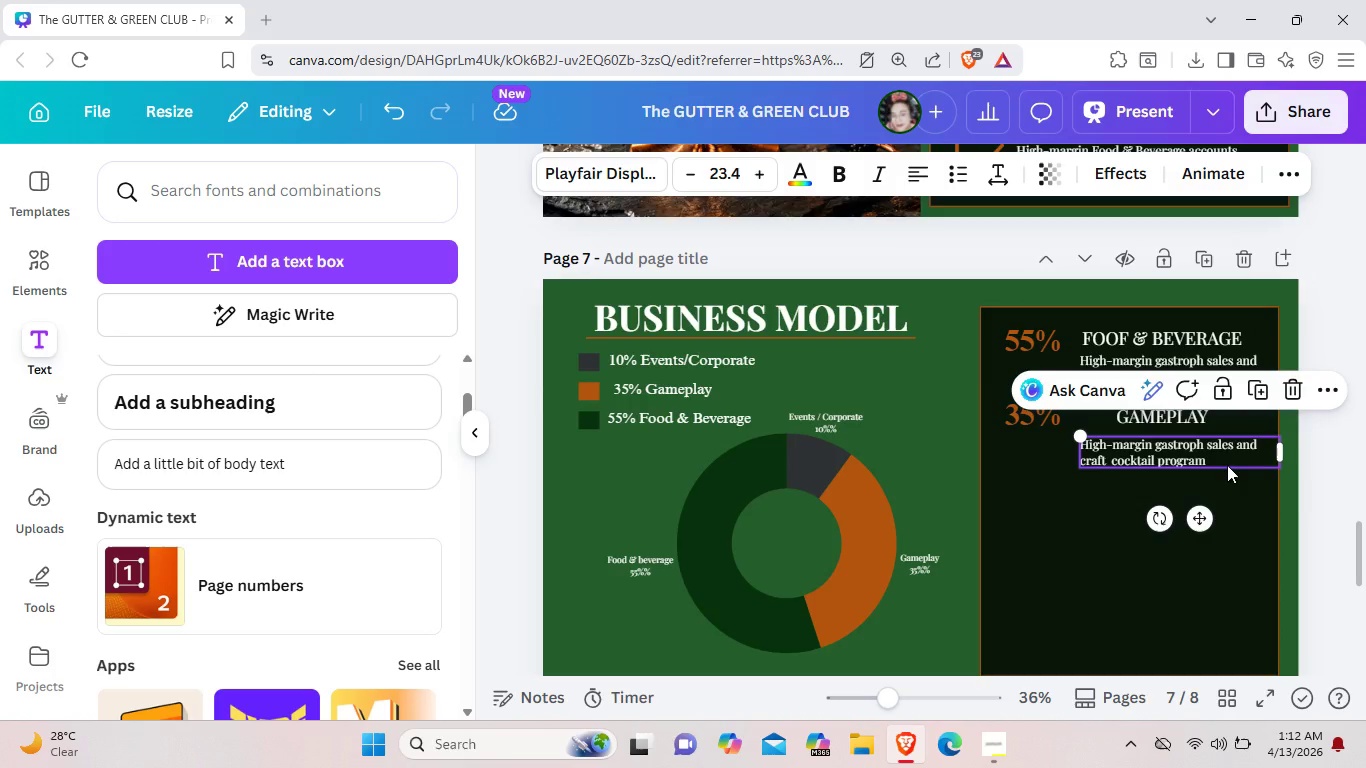 
left_click([1227, 465])
 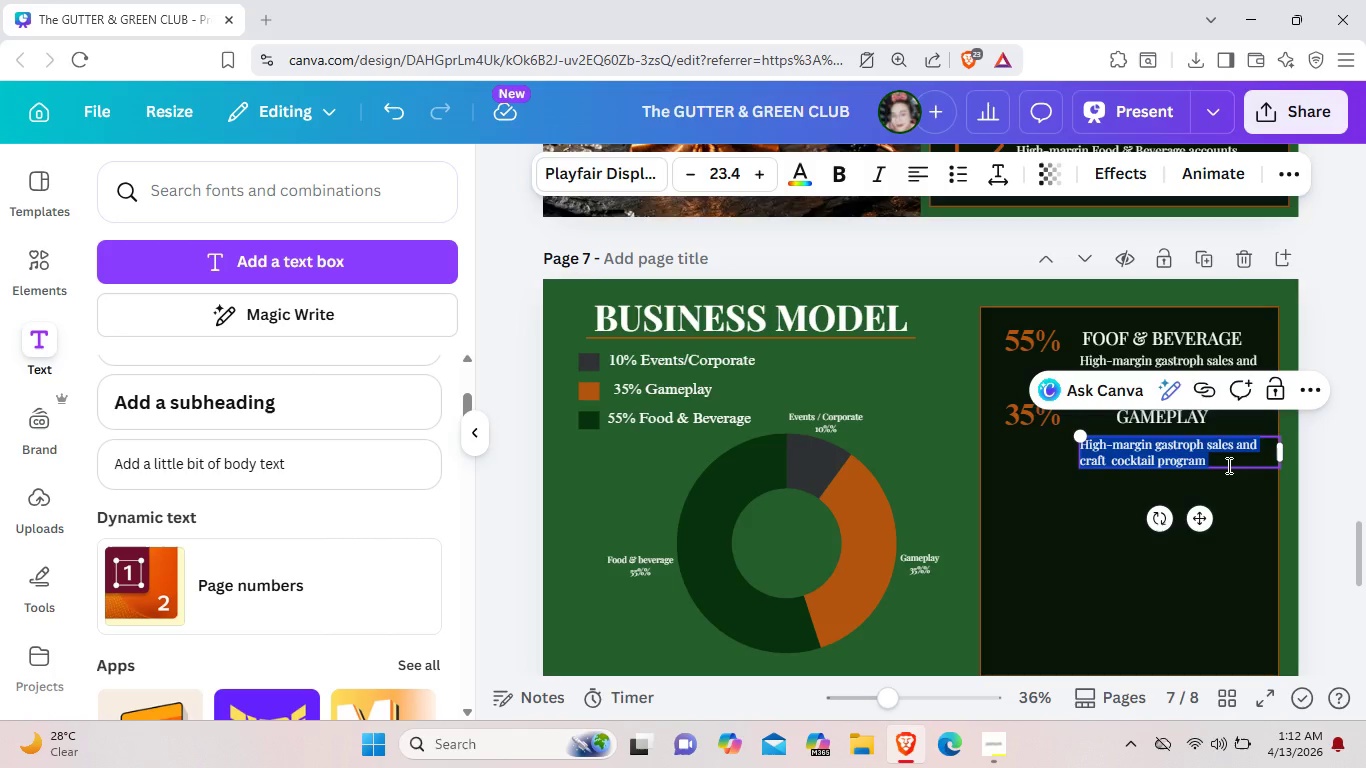 
key(Backspace)
 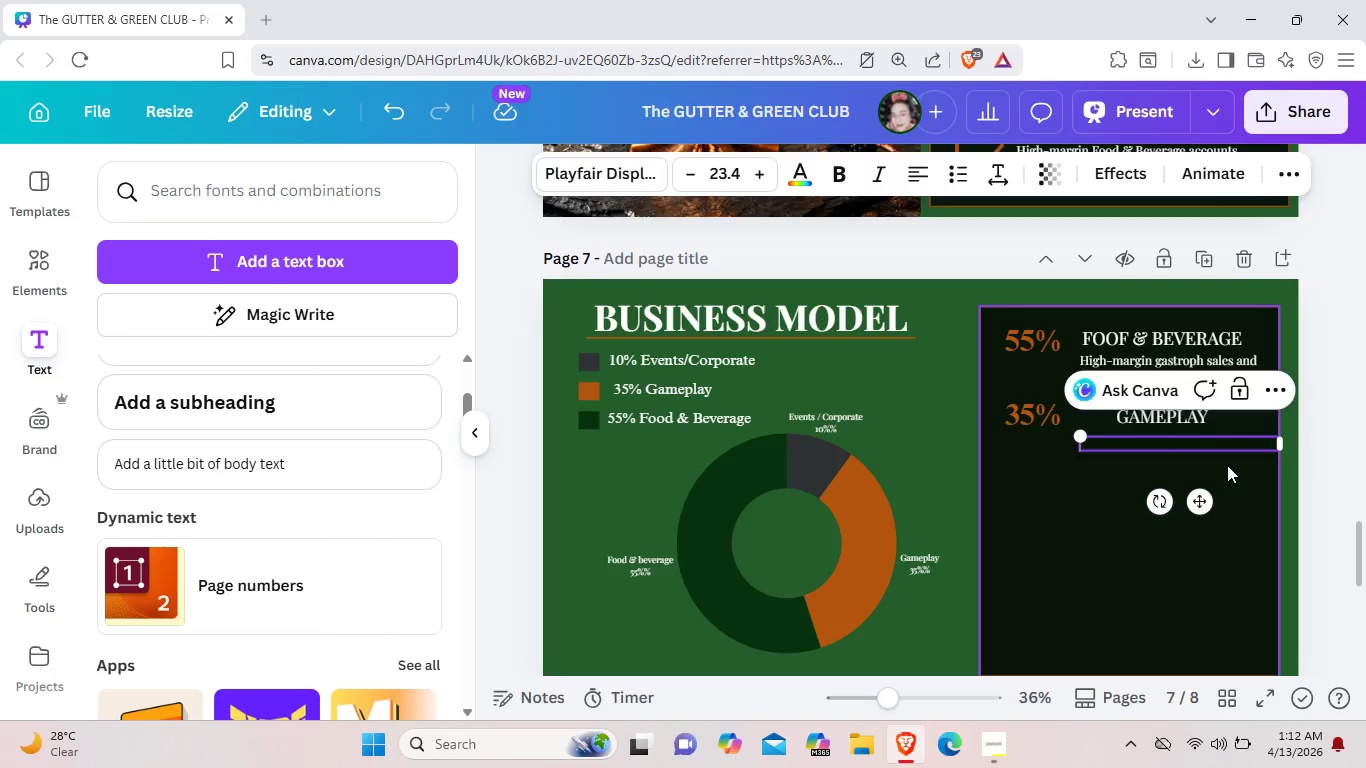 
type(Hourly lane rentals gold )
key(Backspace)
key(Backspace)
type(f simulator bay bookings.)
 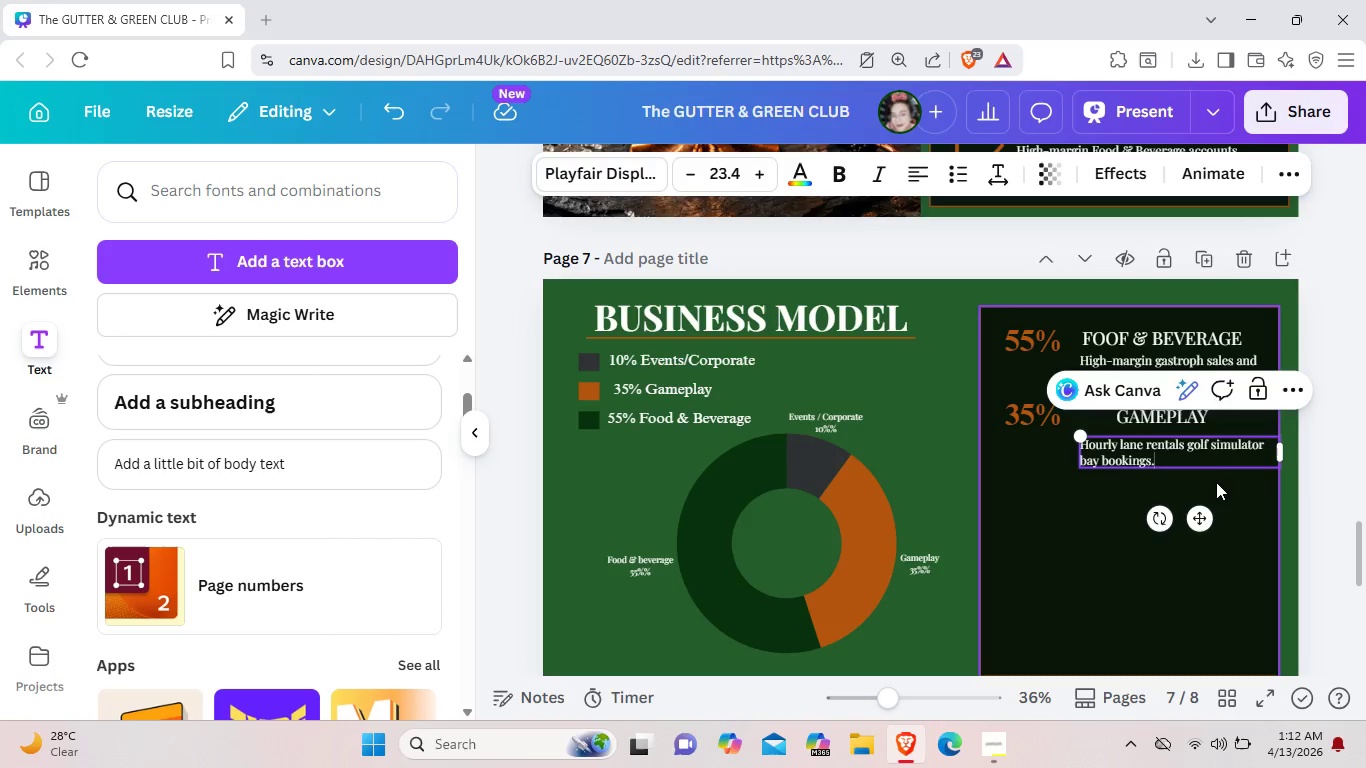 
left_click([1218, 485])
 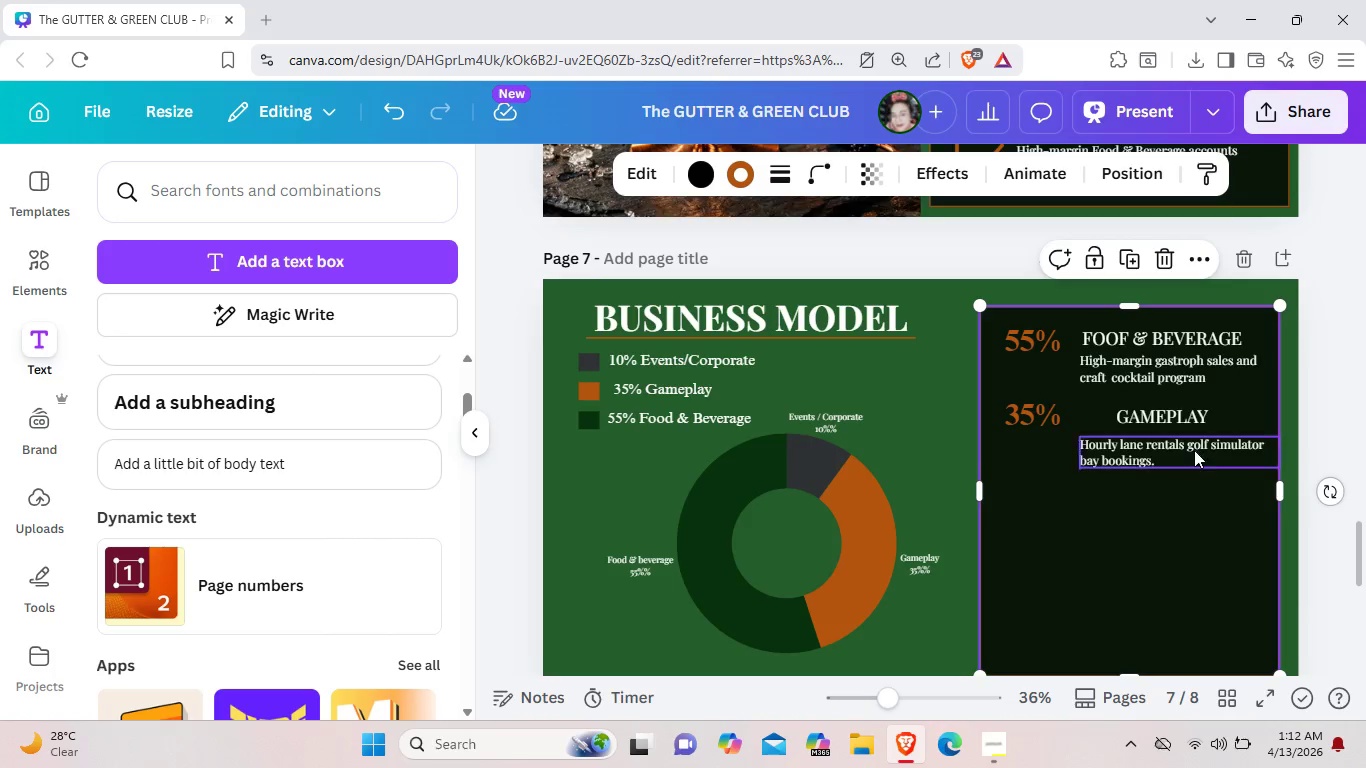 
left_click_drag(start_coordinate=[1189, 459], to_coordinate=[1186, 449])
 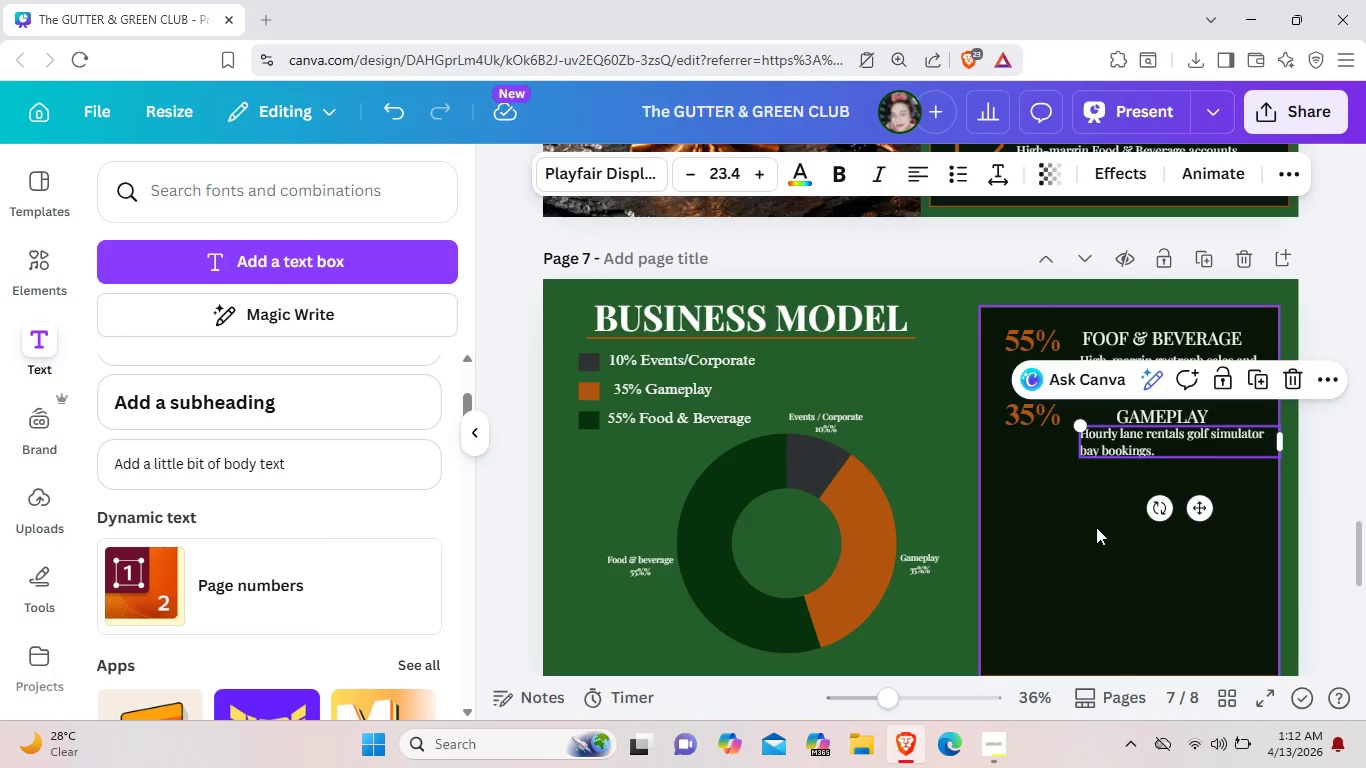 
left_click([1096, 527])
 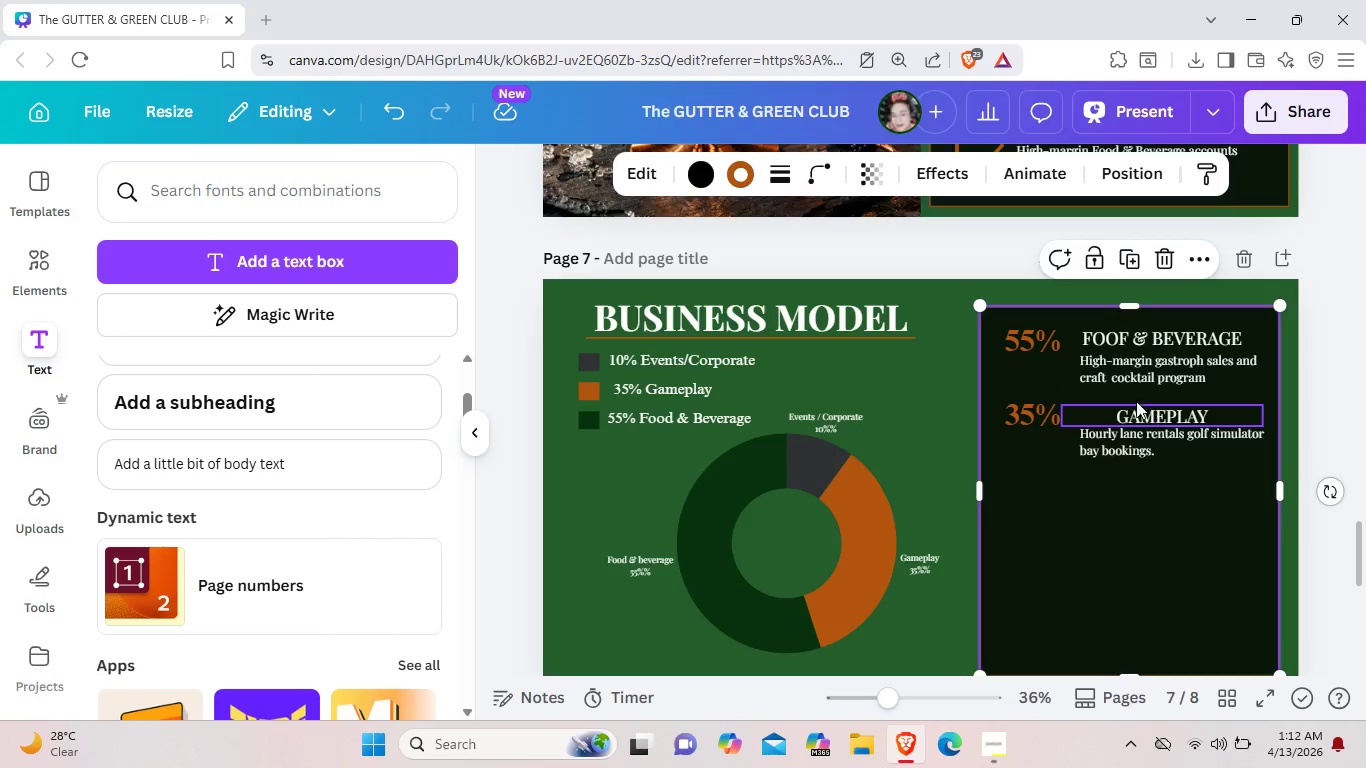 
left_click_drag(start_coordinate=[1150, 407], to_coordinate=[1110, 405])
 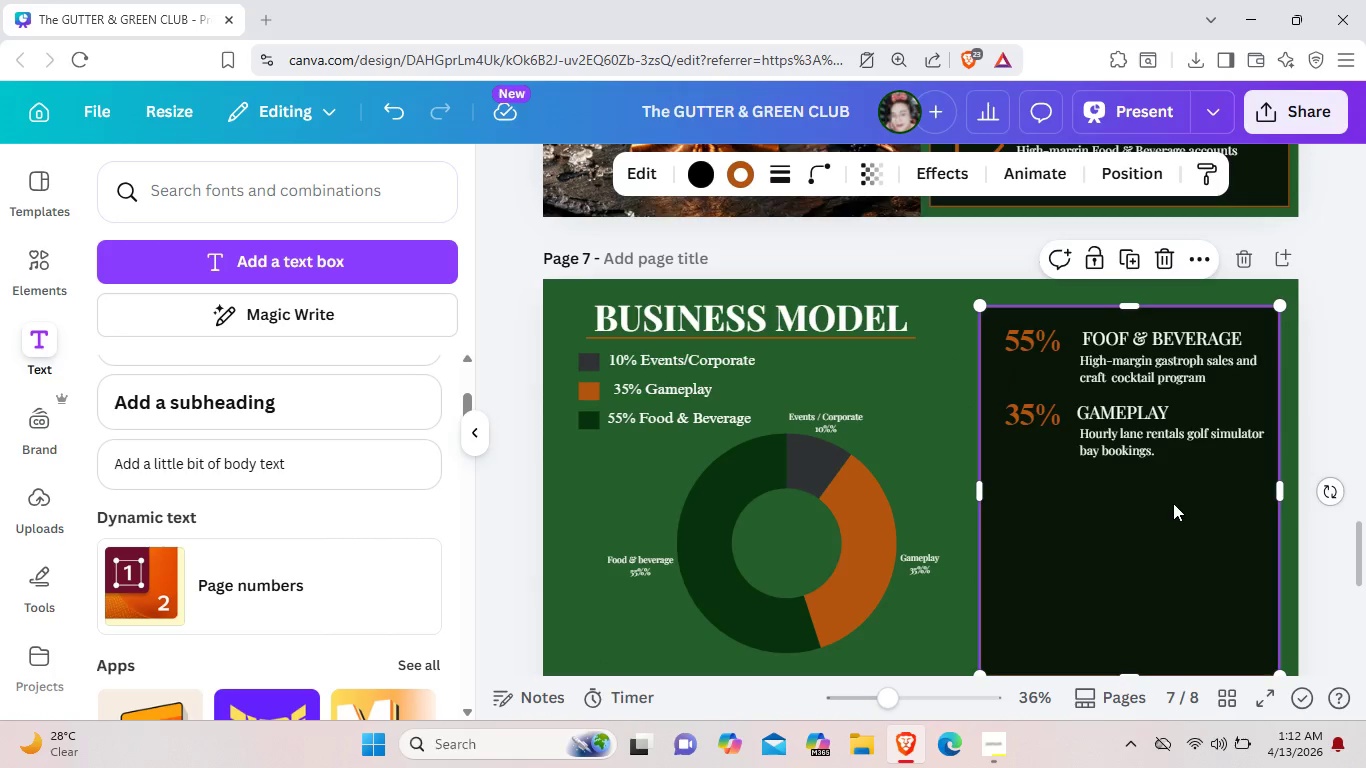 
wait(14.98)
 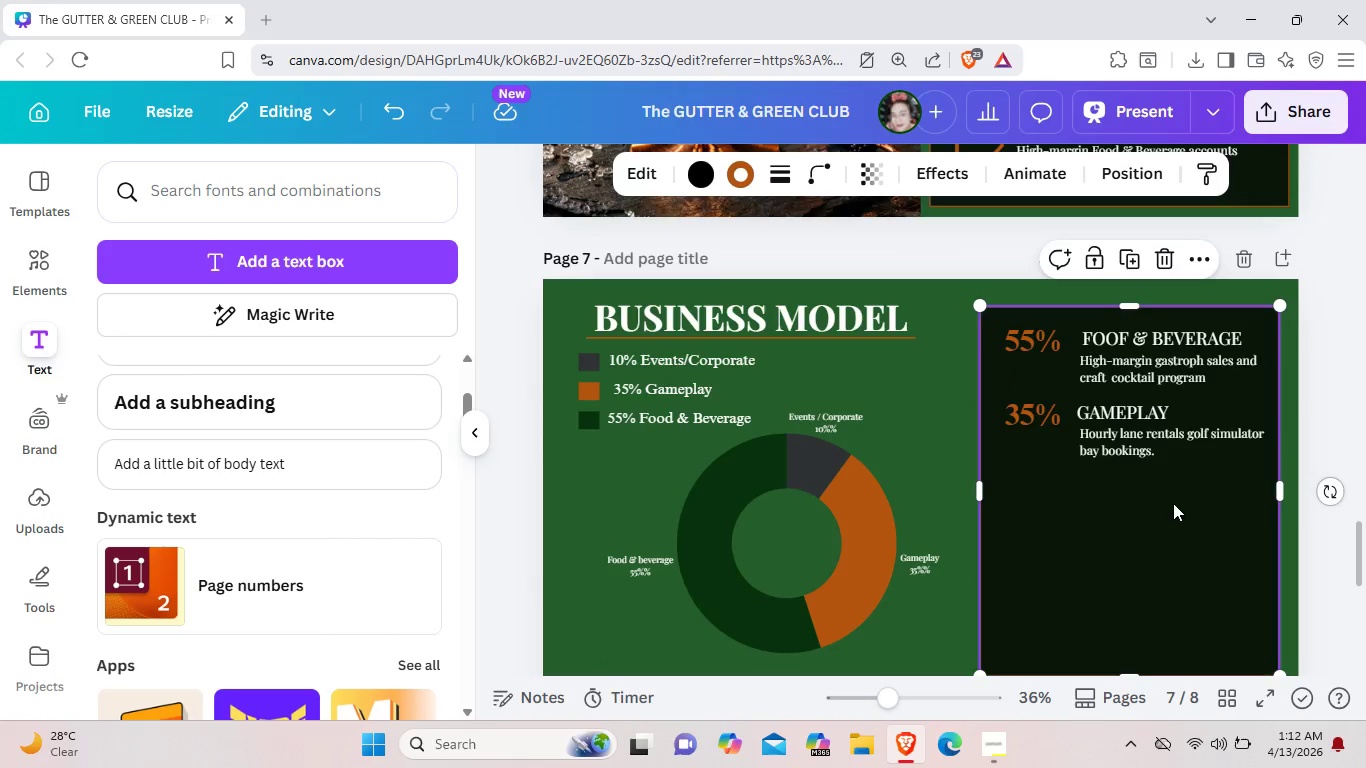 
left_click([1030, 421])
 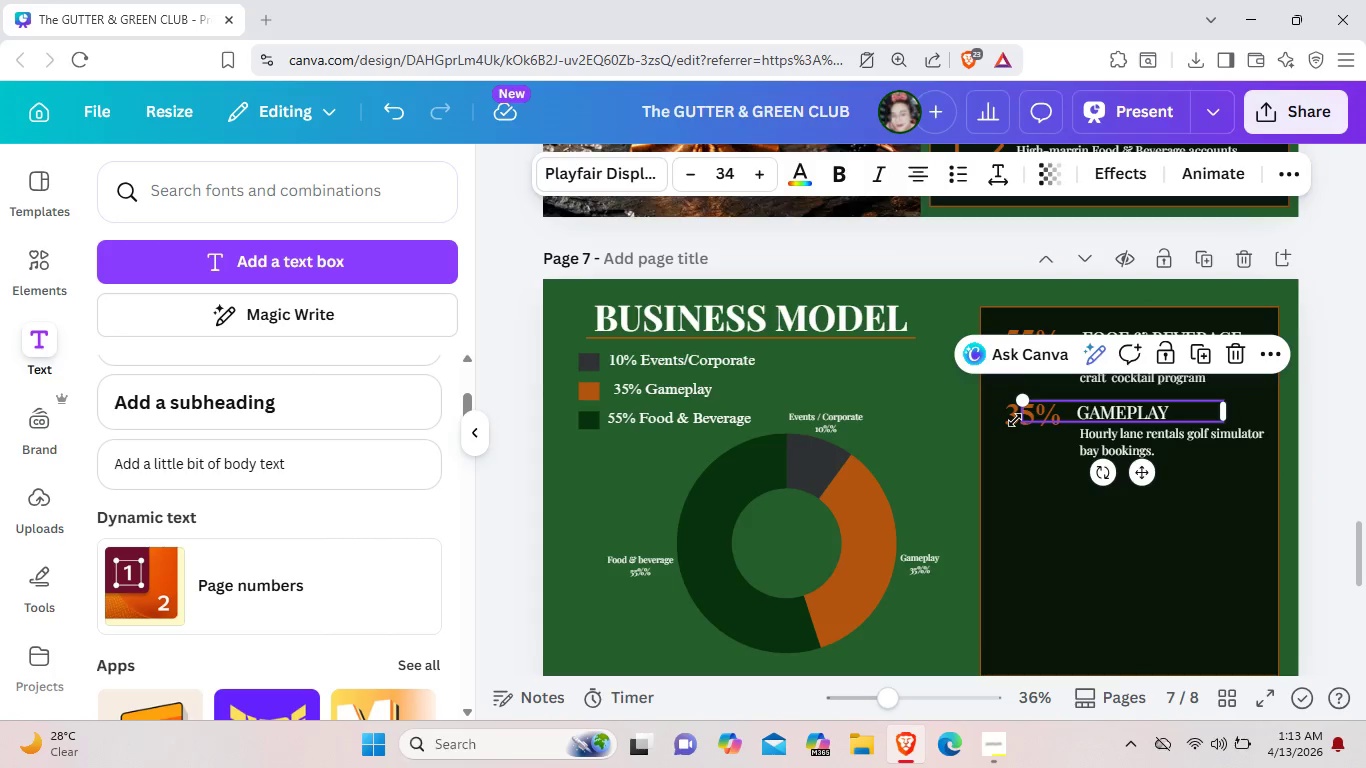 
left_click([1015, 420])
 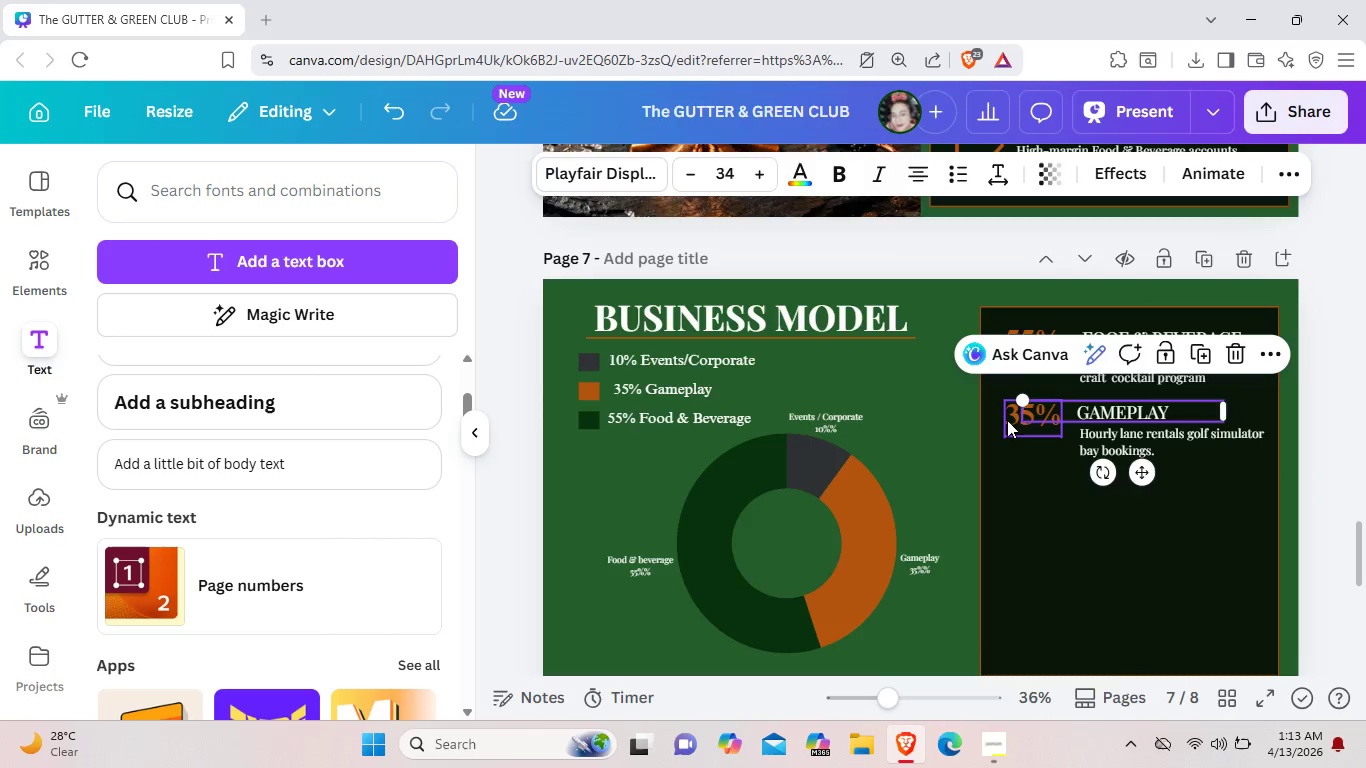 
left_click([1007, 421])
 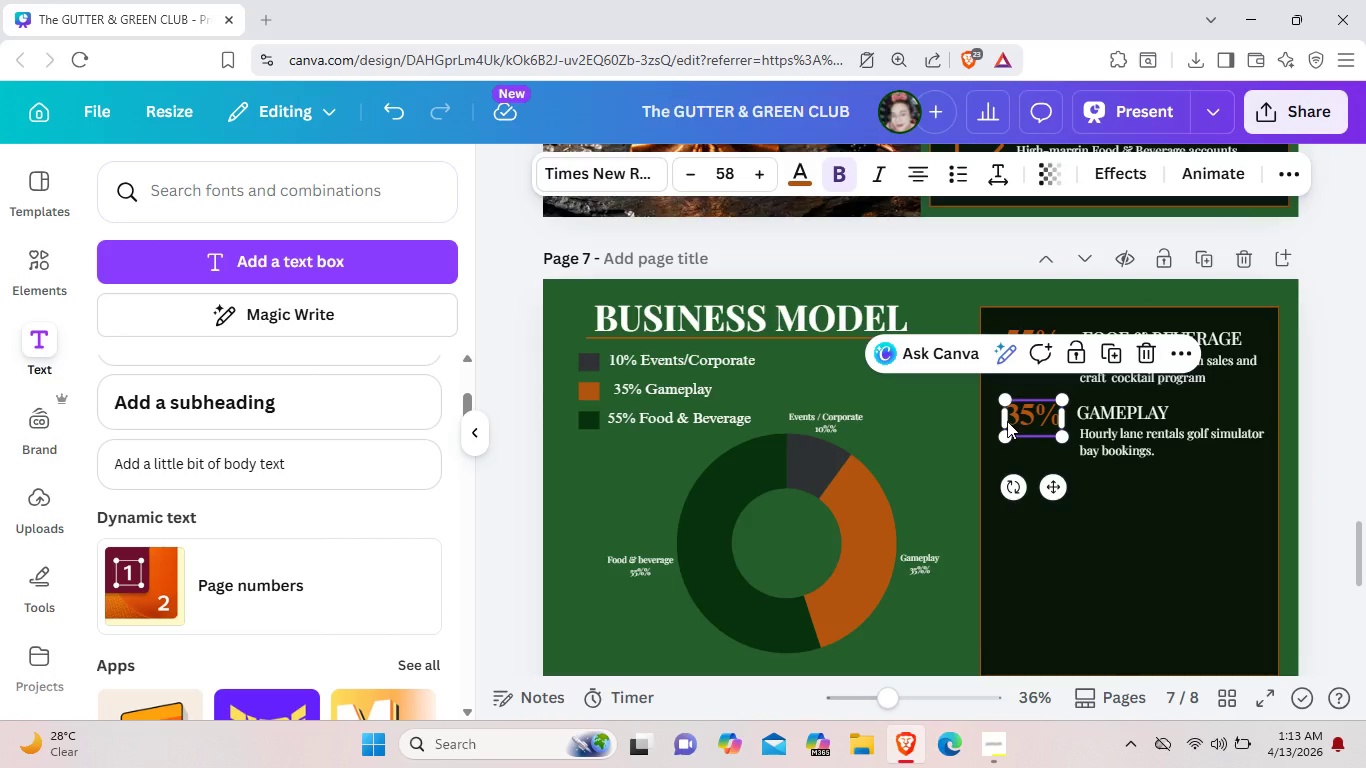 
key(Control+C)
 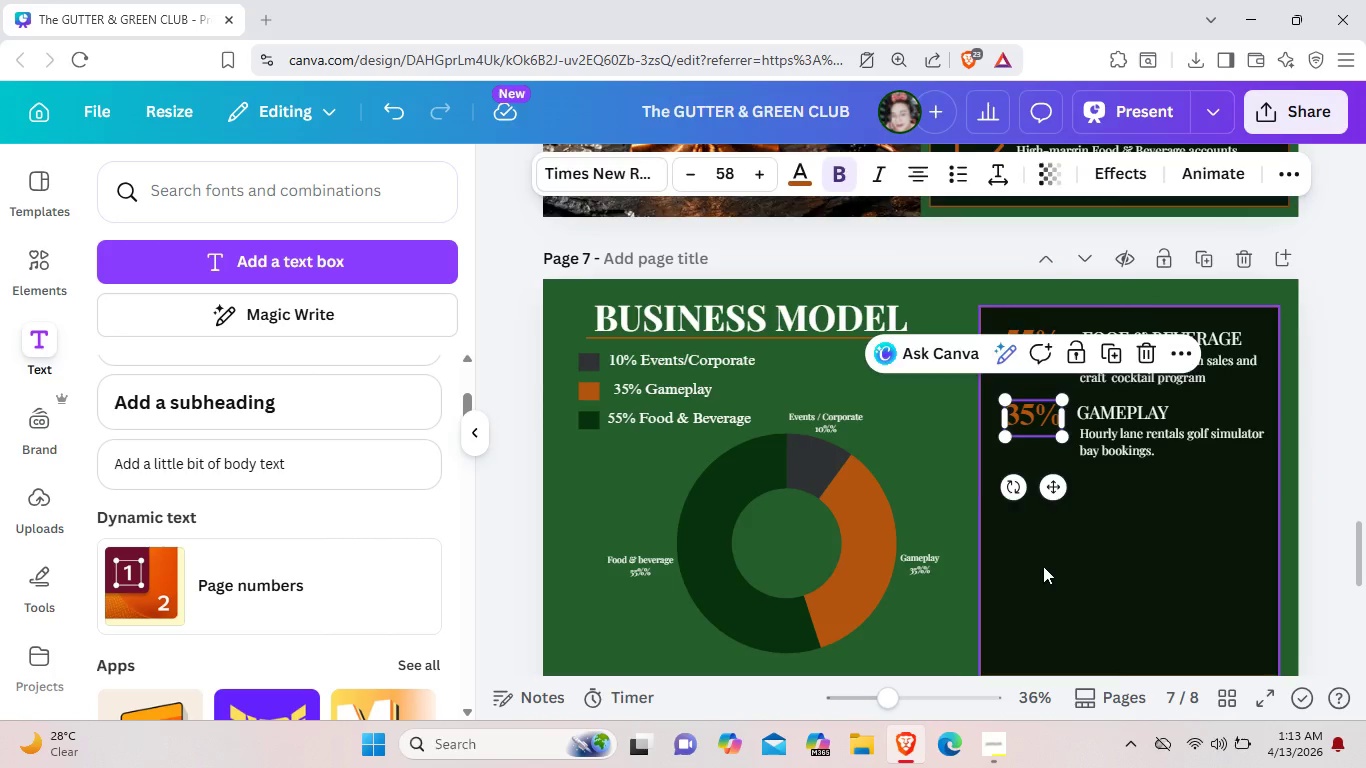 
left_click([1043, 566])
 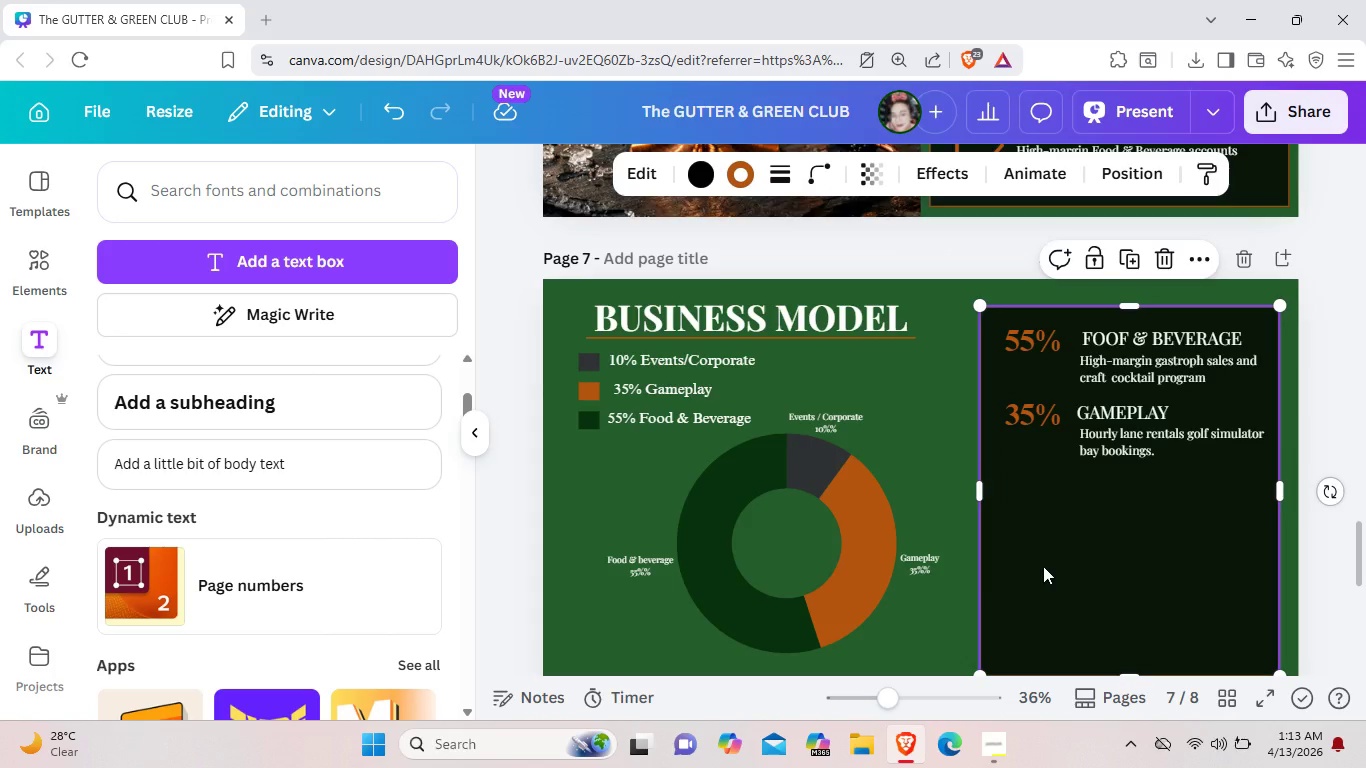 
key(Control+V)
 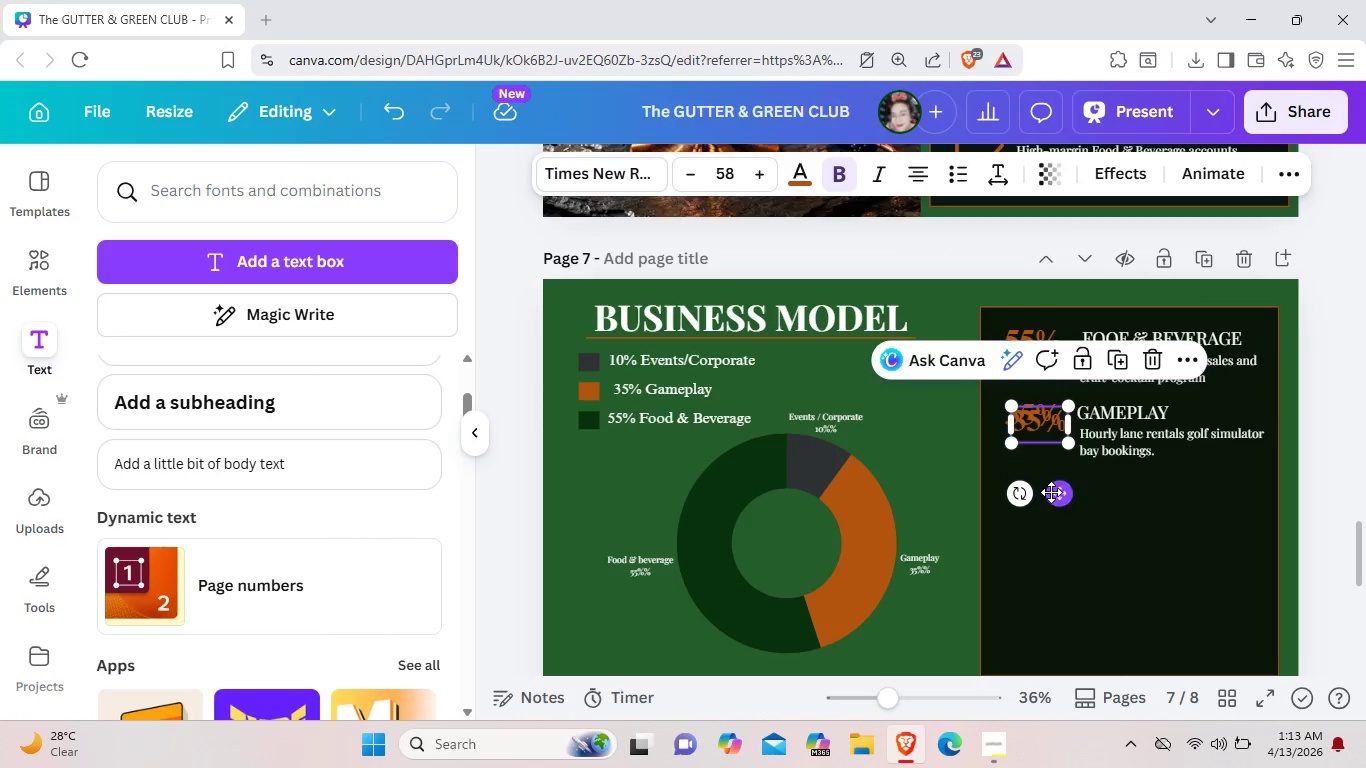 
left_click_drag(start_coordinate=[1051, 492], to_coordinate=[1051, 584])
 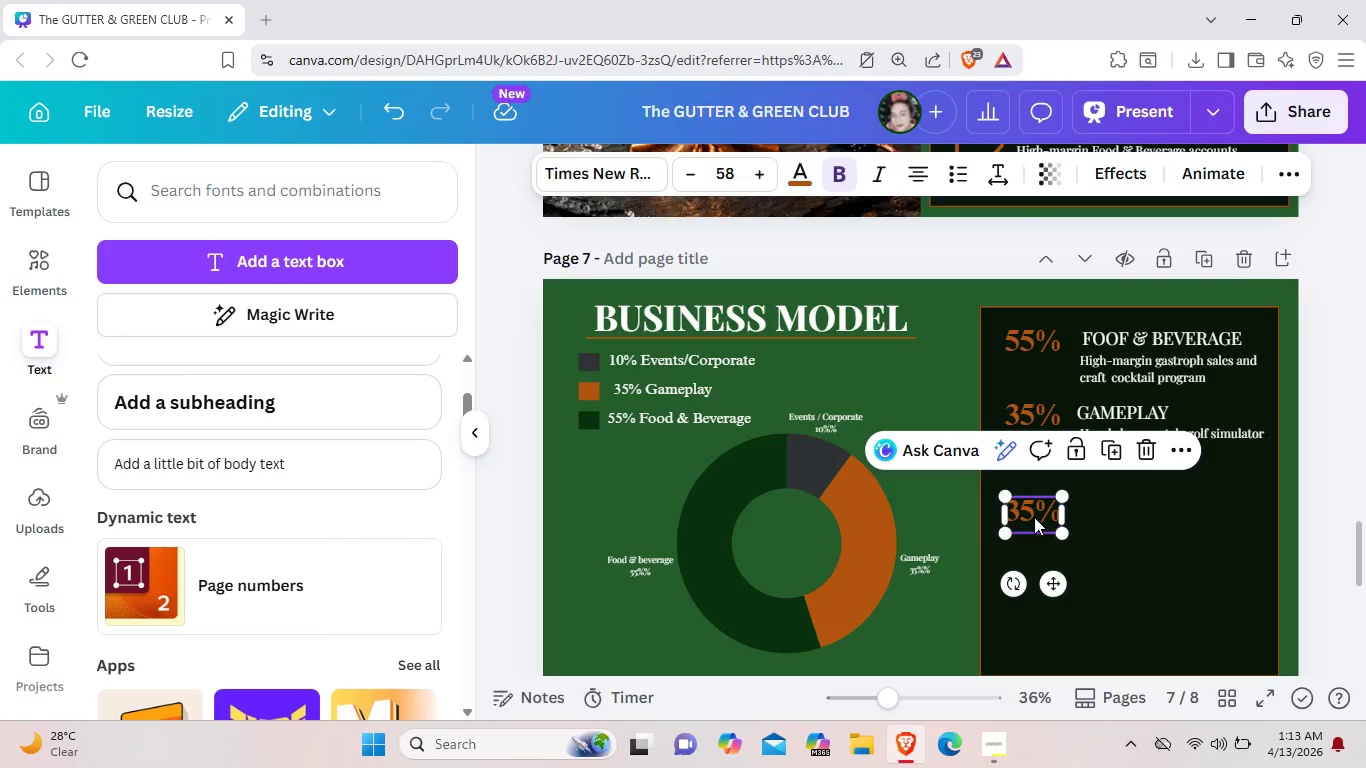 
double_click([1034, 517])
 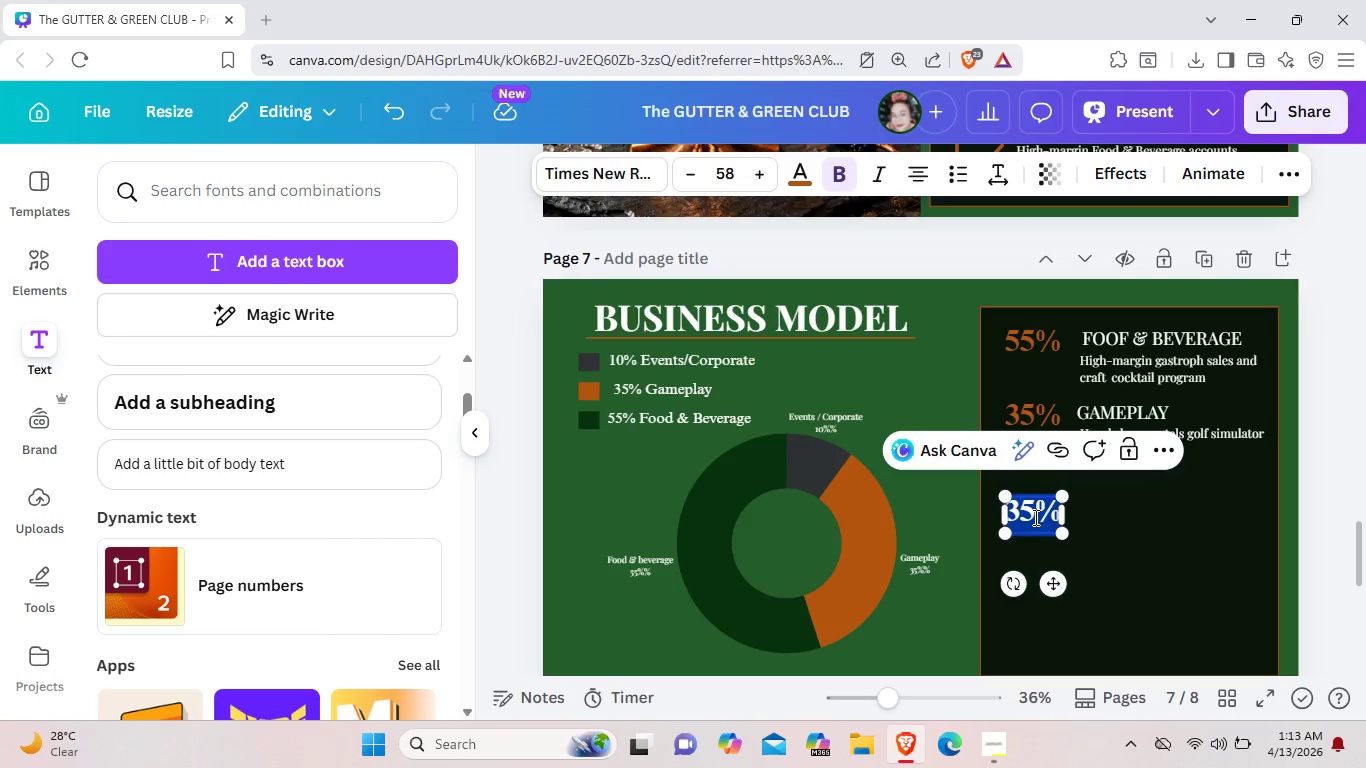 
triple_click([1034, 517])
 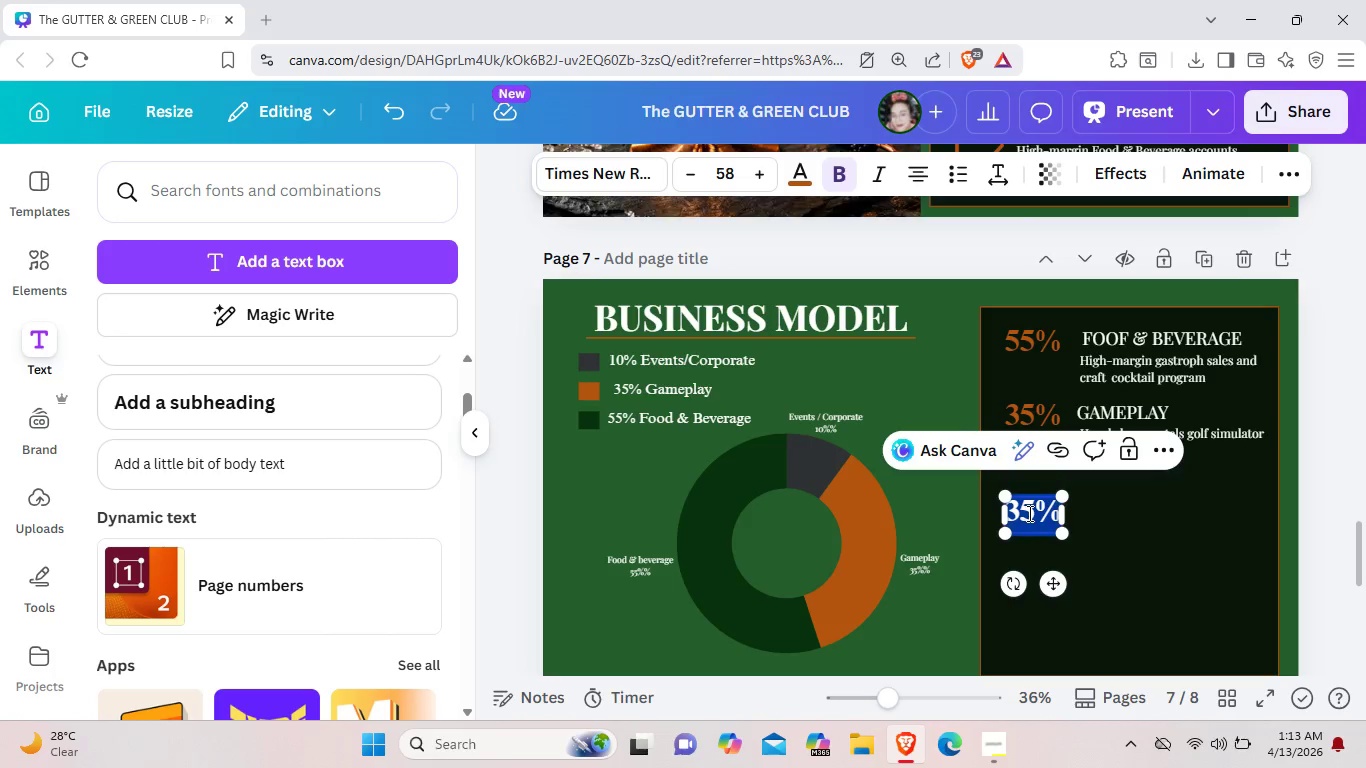 
left_click([1028, 513])
 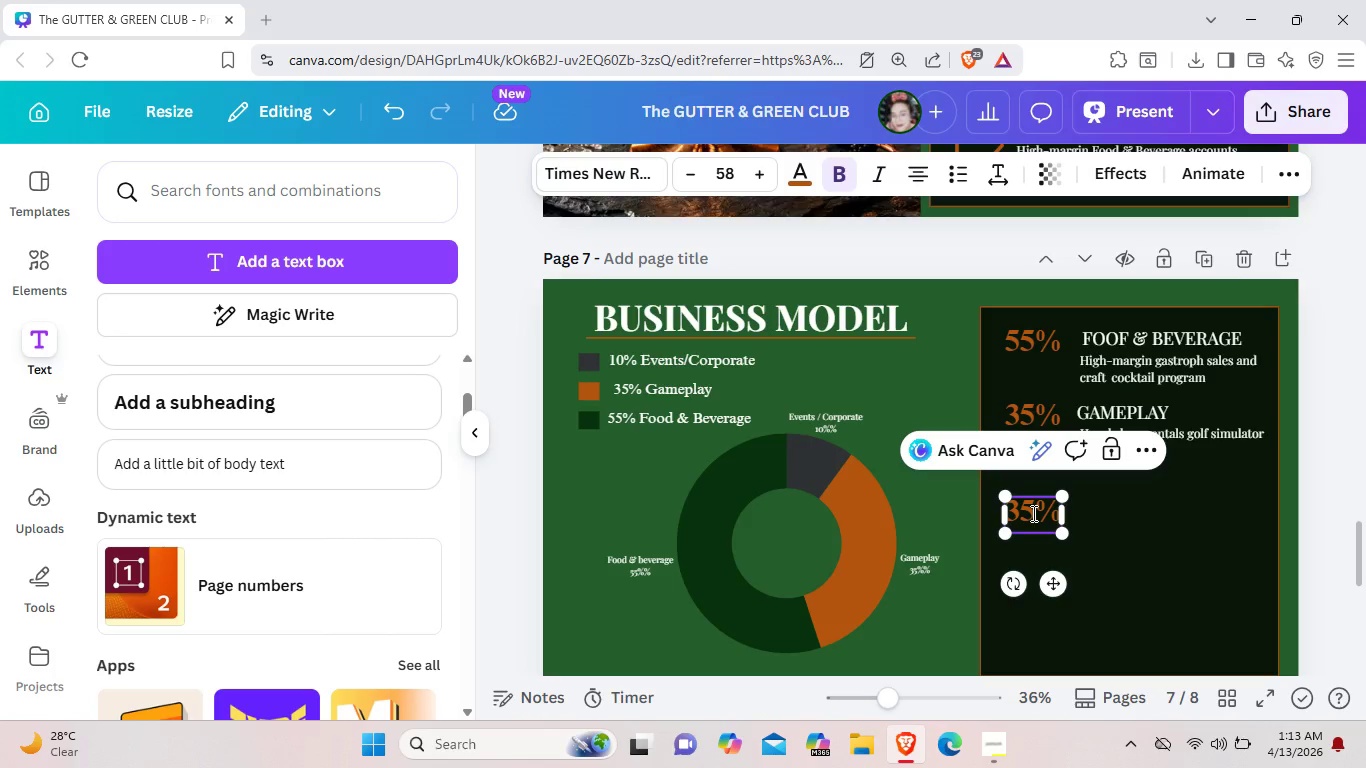 
left_click([1032, 513])
 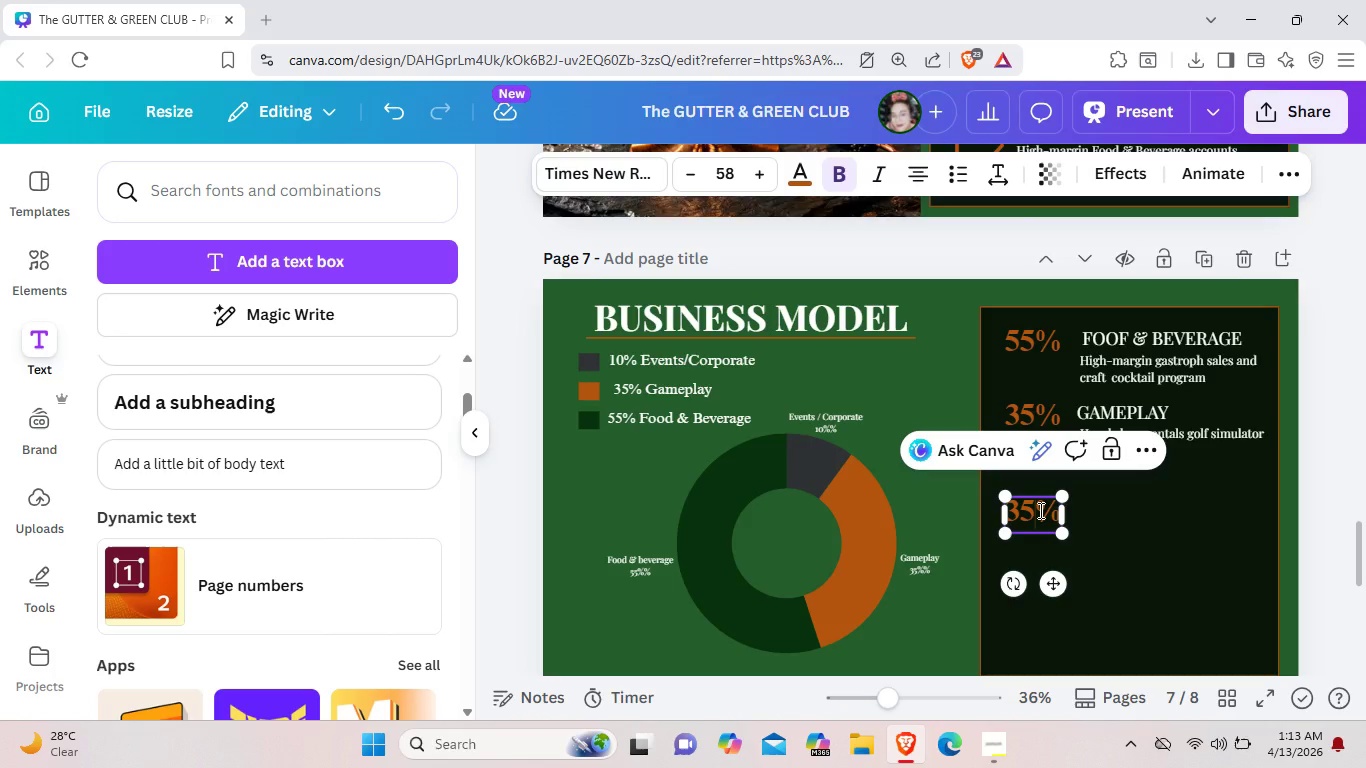 
key(Backspace)
key(Backspace)
type(10)
 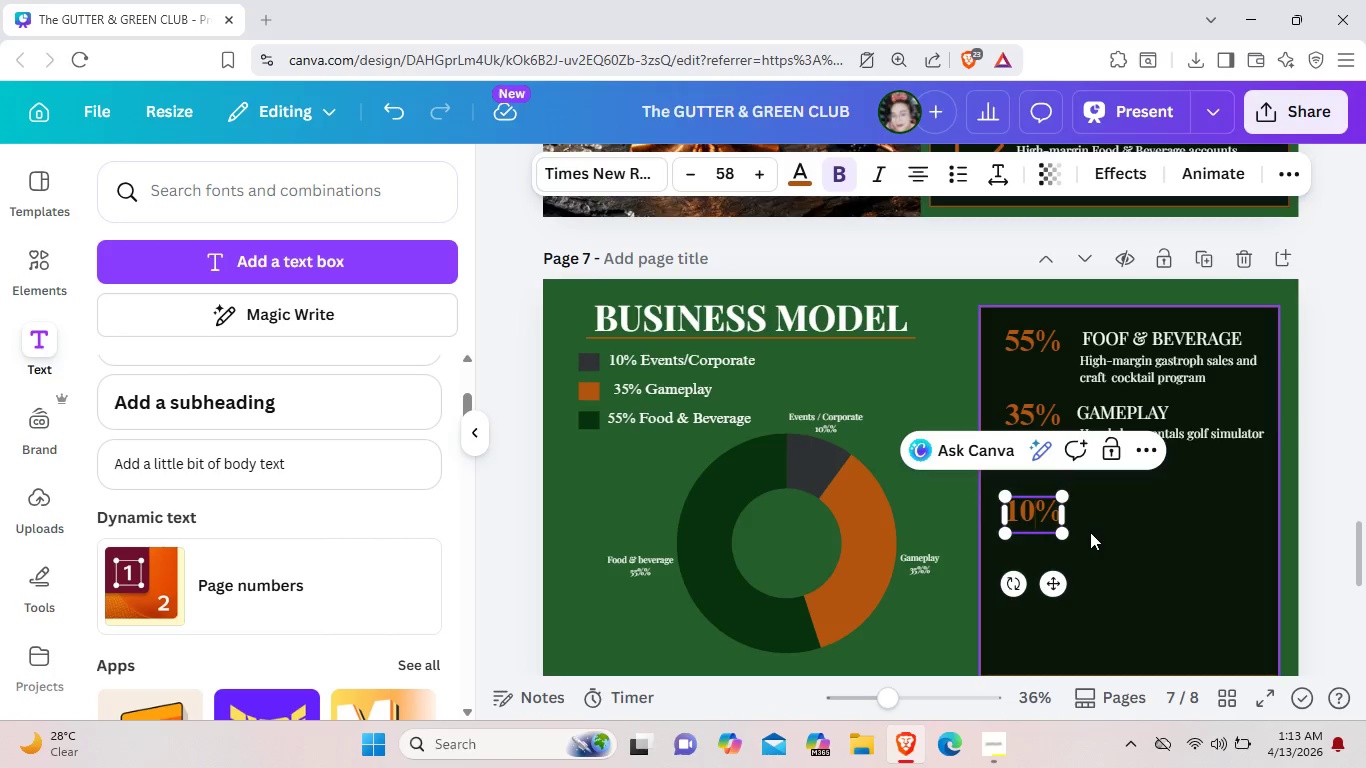 
left_click([1090, 532])
 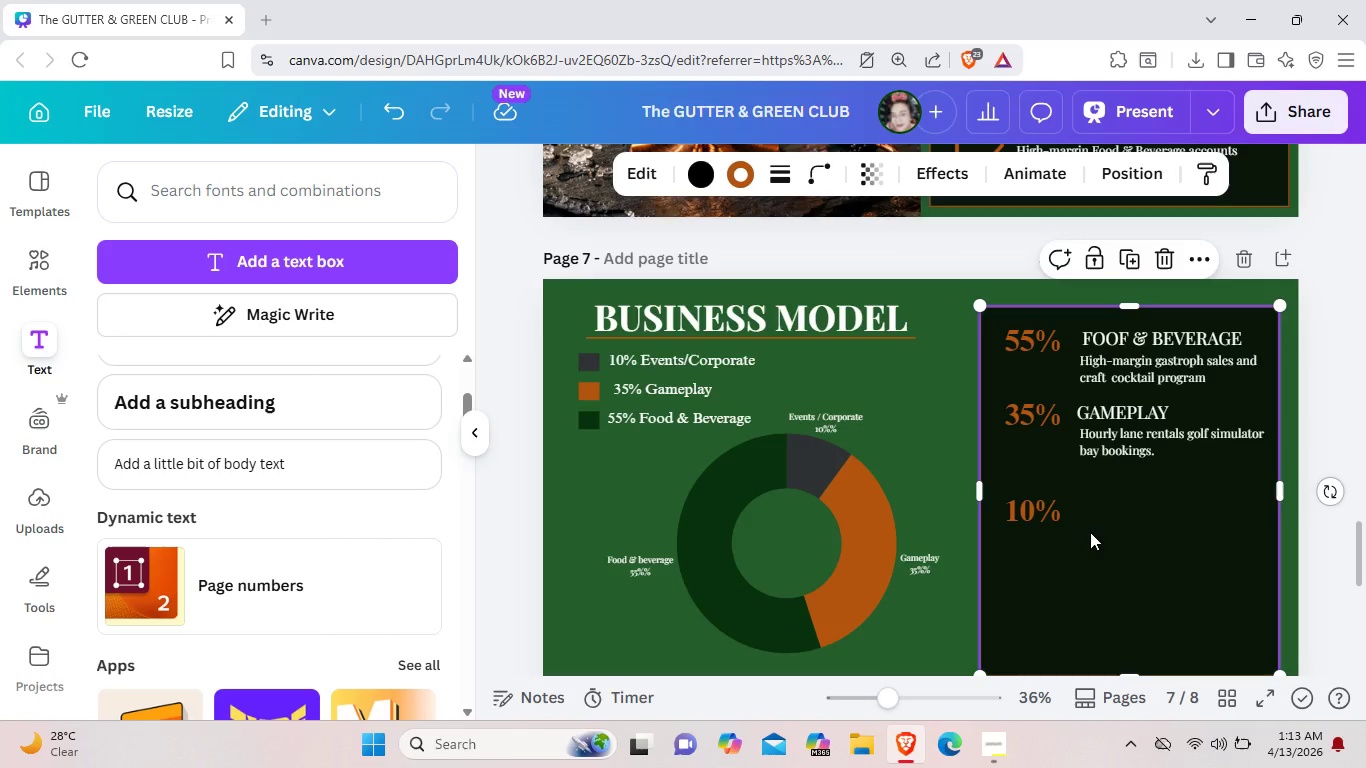 
left_click([1135, 409])
 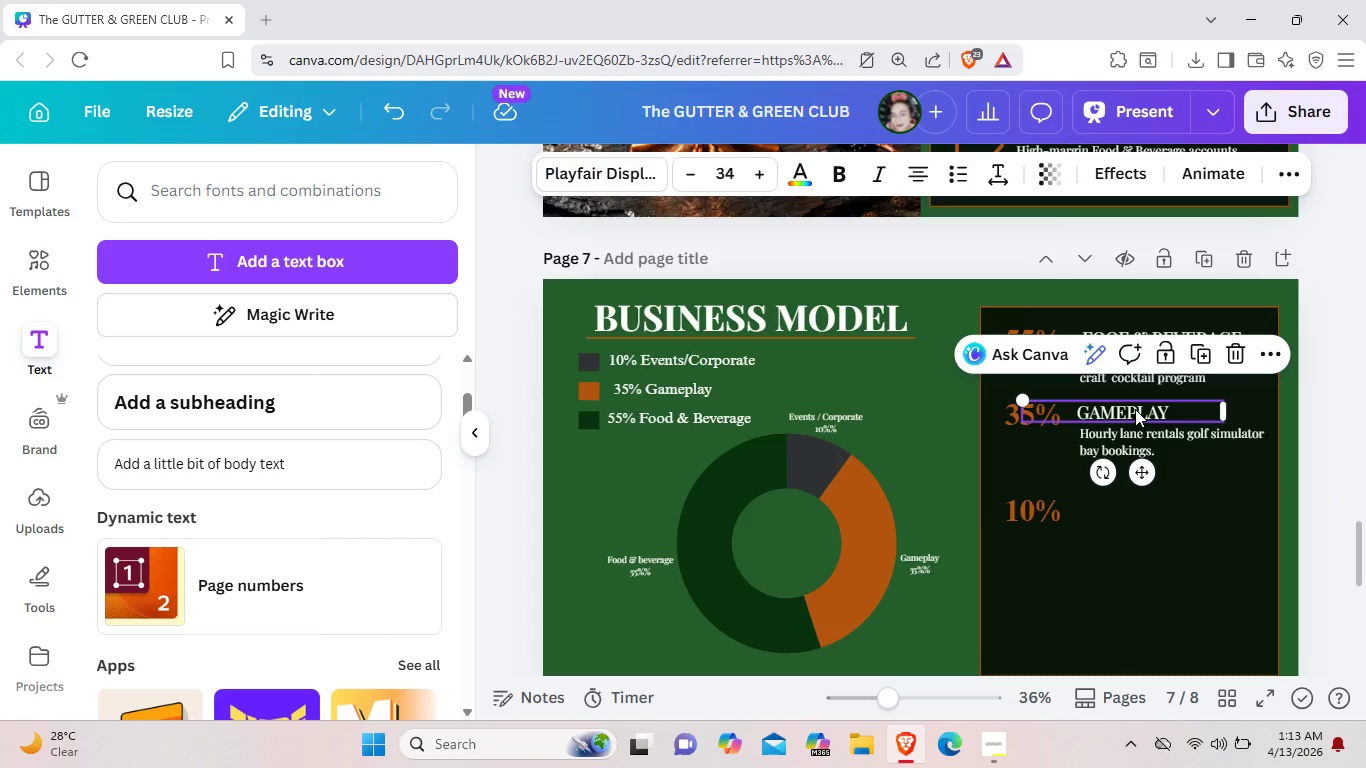 
key(Control+C)
 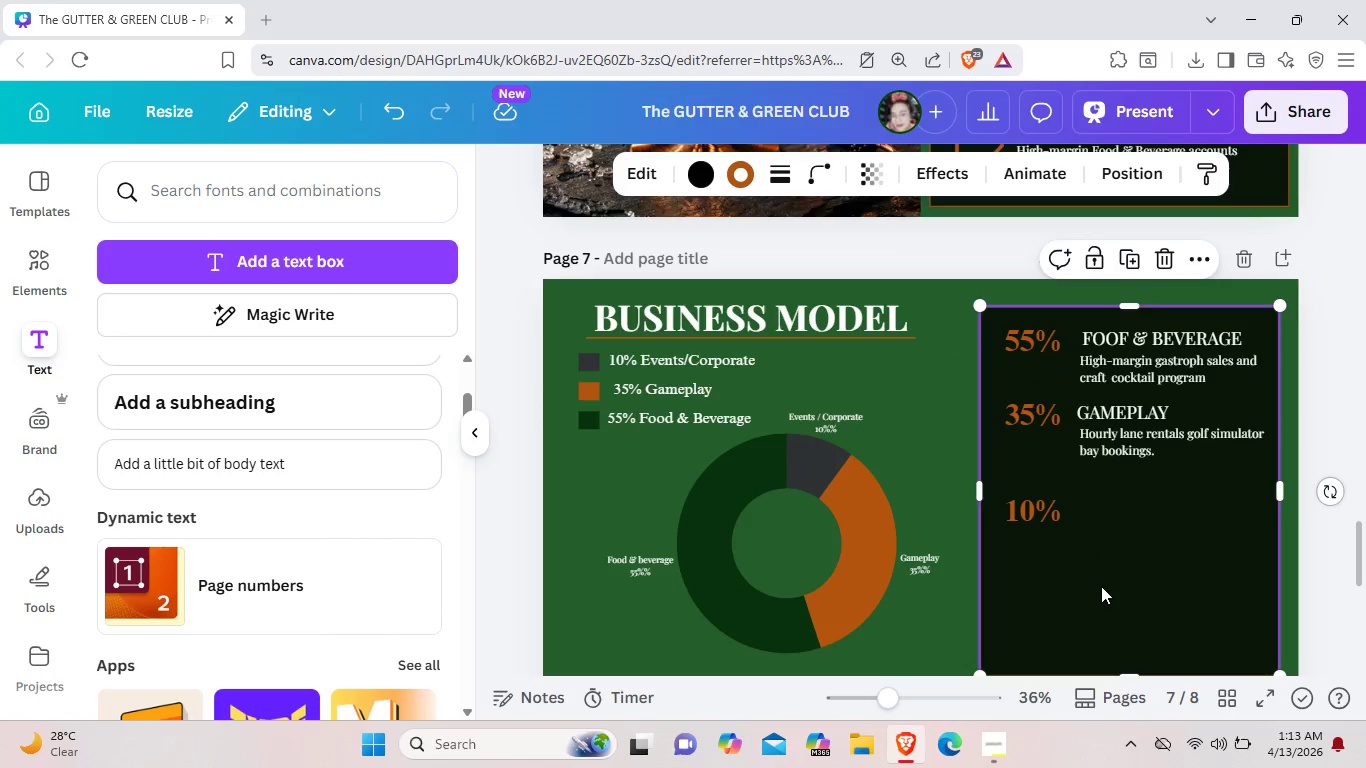 
key(Control+V)
 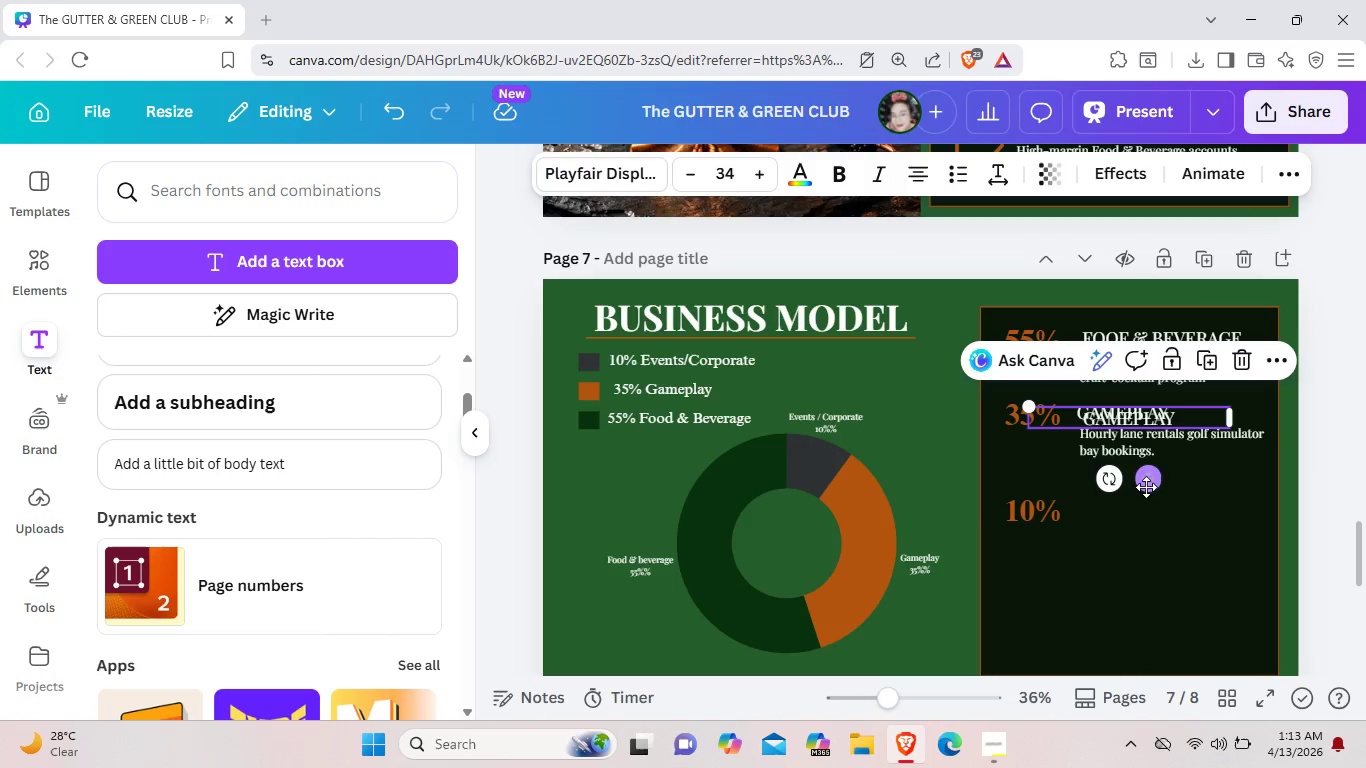 
left_click_drag(start_coordinate=[1146, 487], to_coordinate=[1144, 580])
 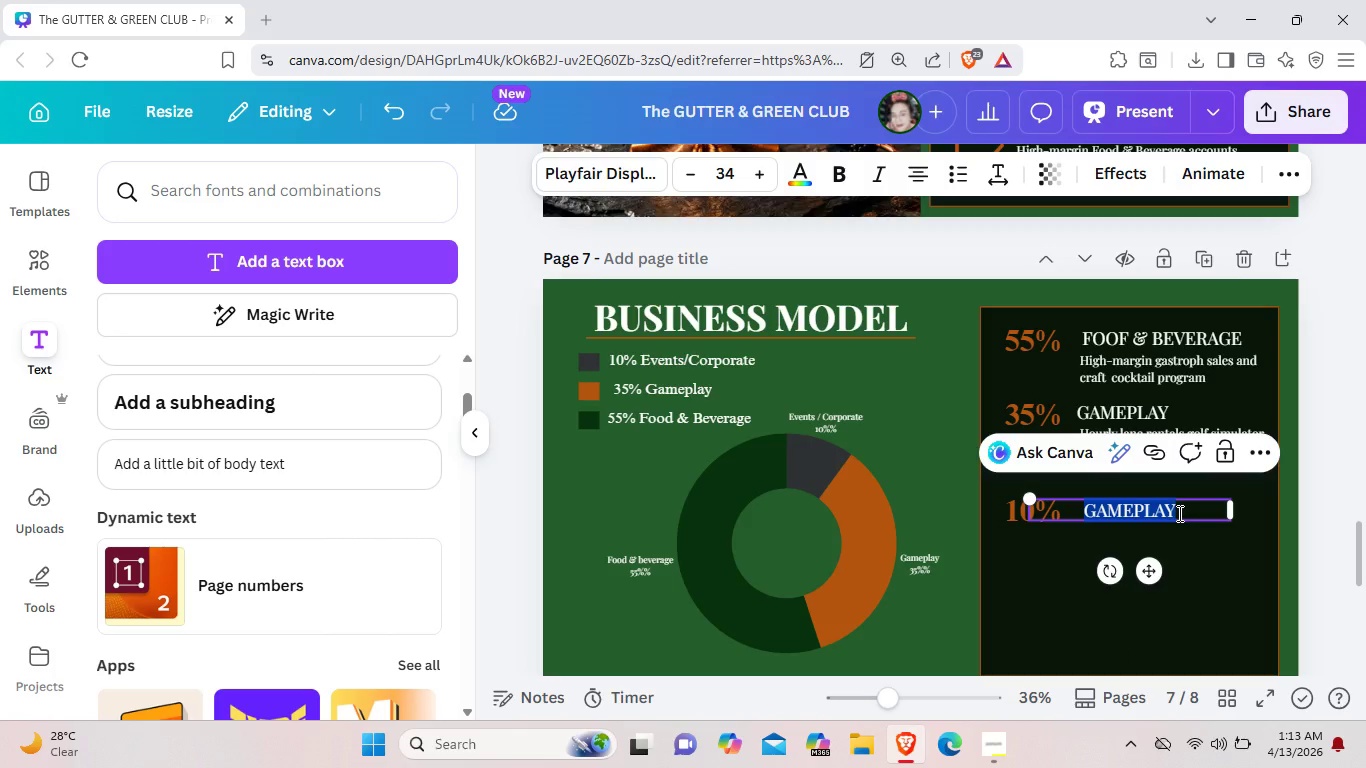 
key(Backspace)
type(EB)
key(Backspace)
type(VENTS)
 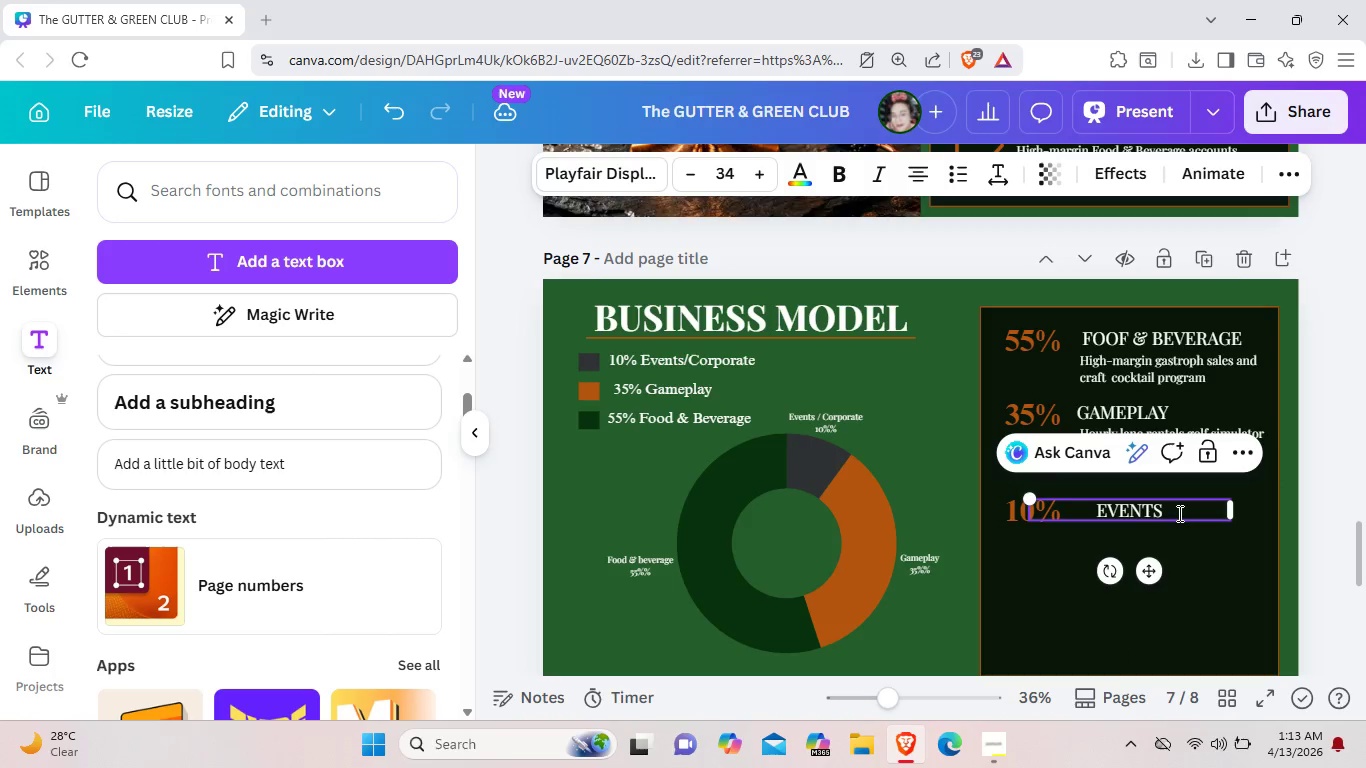 
left_click([1182, 559])
 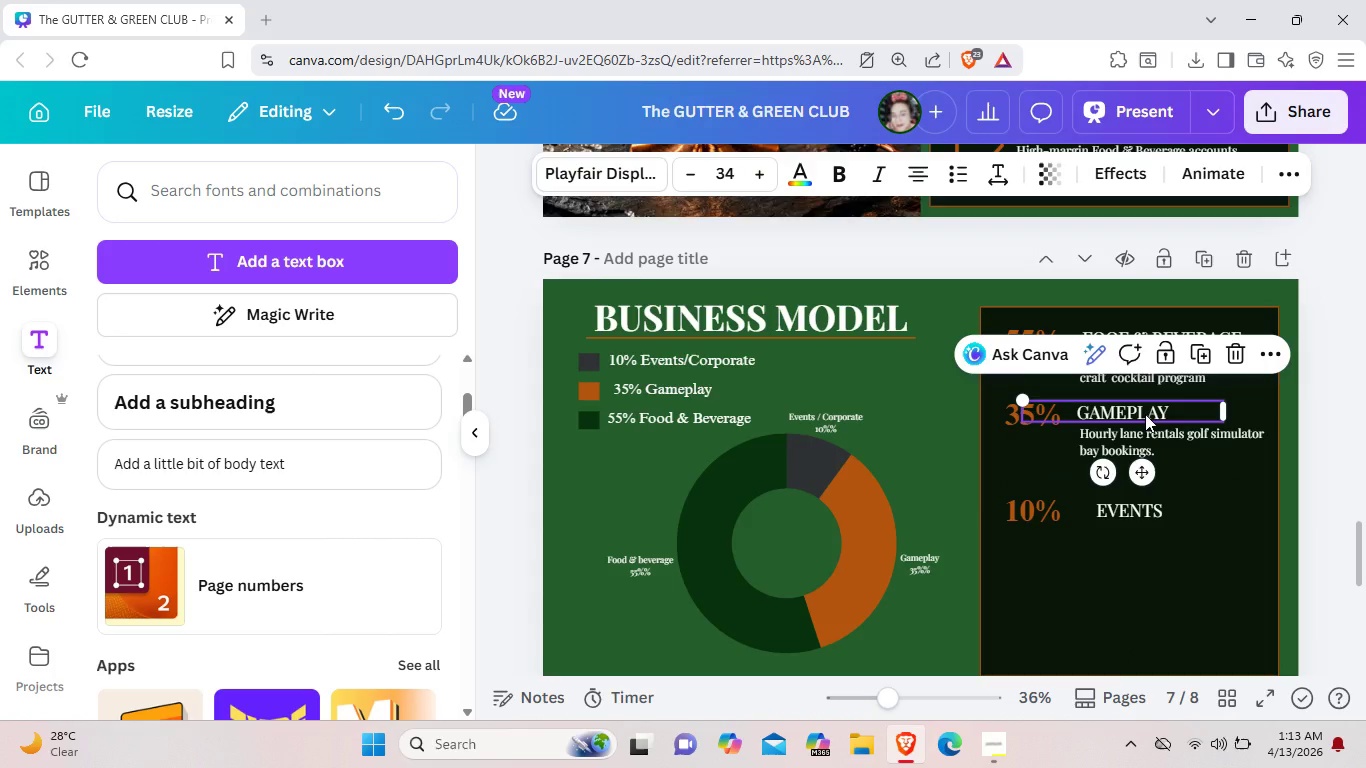 
left_click([1145, 414])
 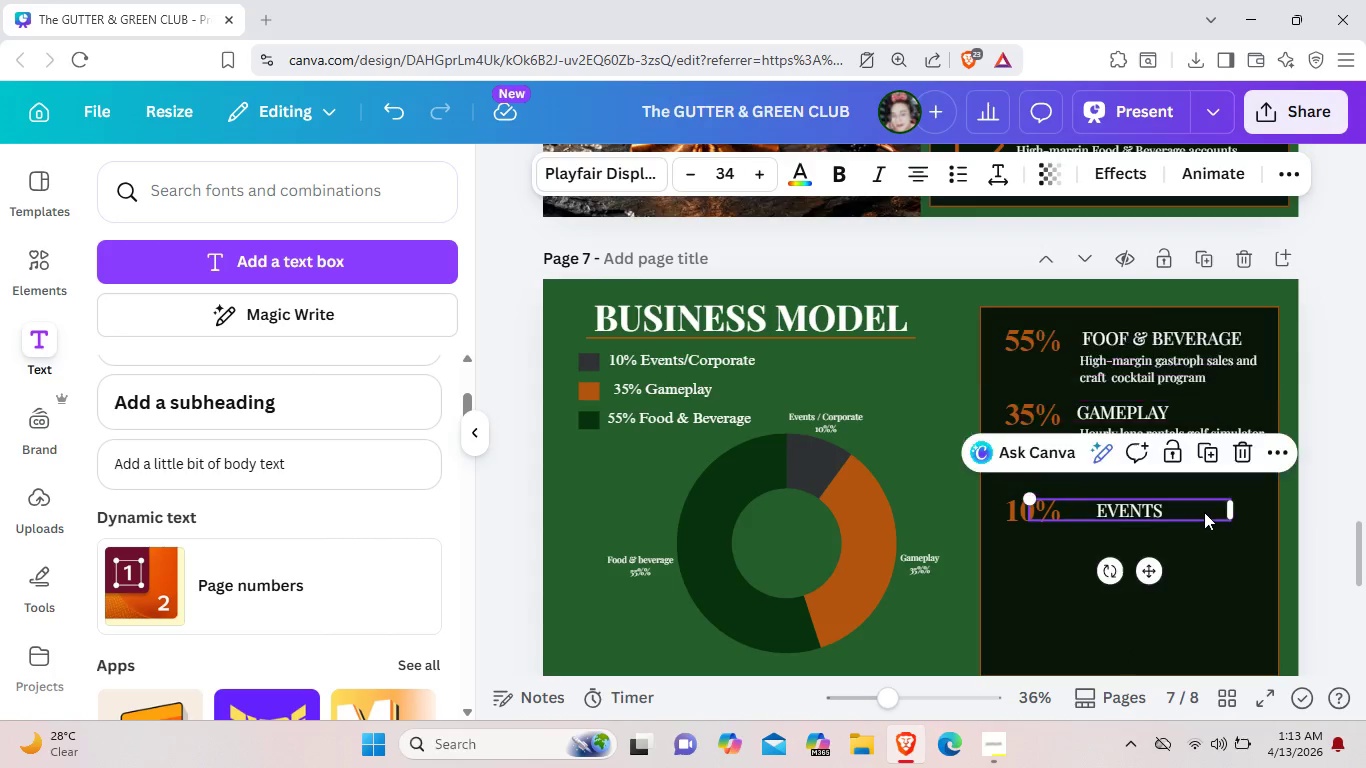 
left_click([1204, 512])
 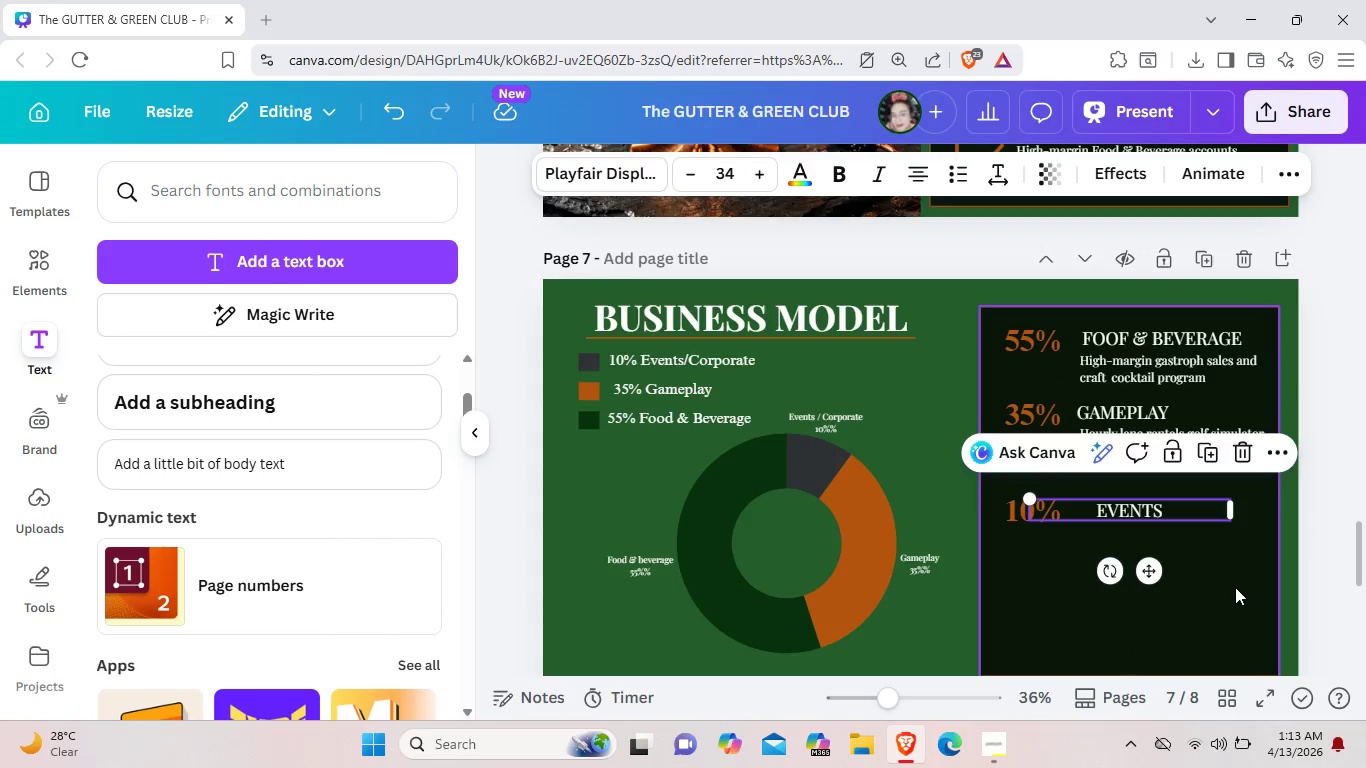 
left_click([1235, 587])
 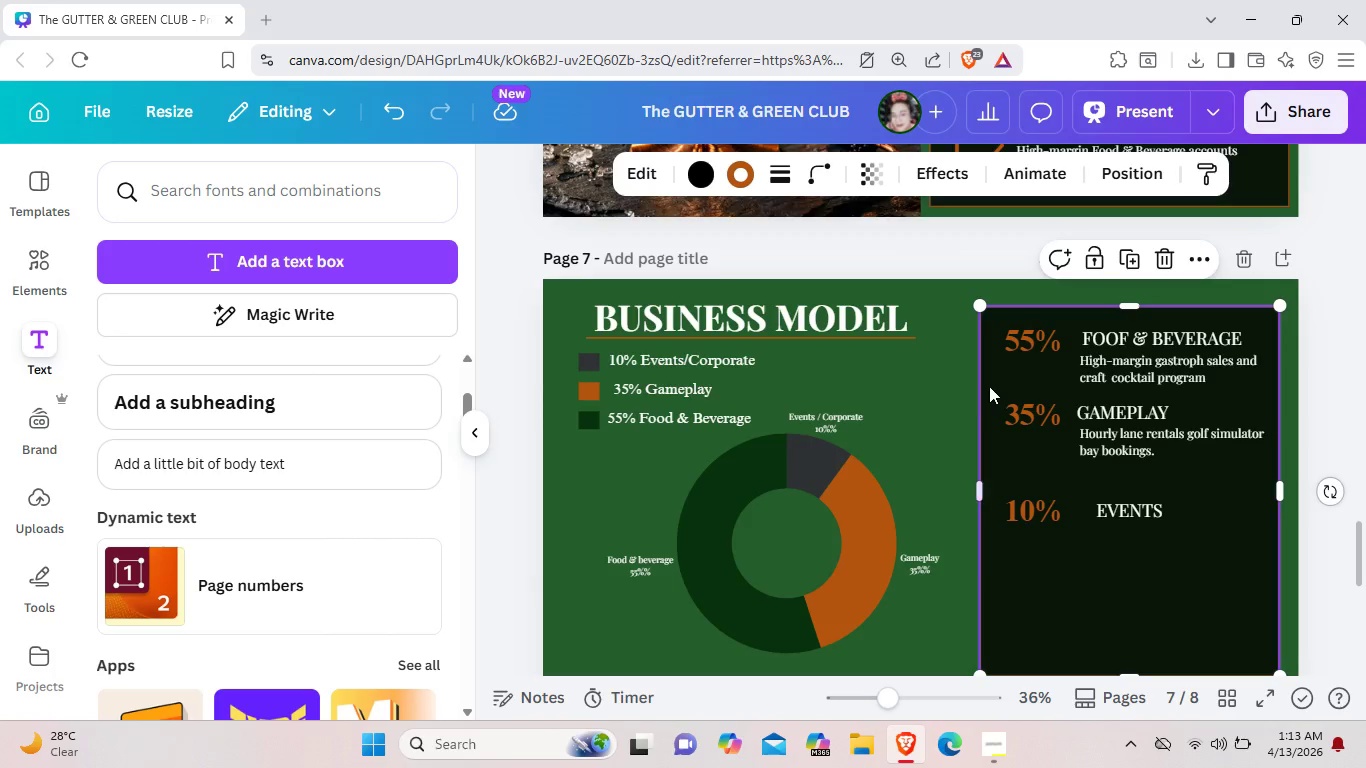 
left_click_drag(start_coordinate=[990, 386], to_coordinate=[994, 371])
 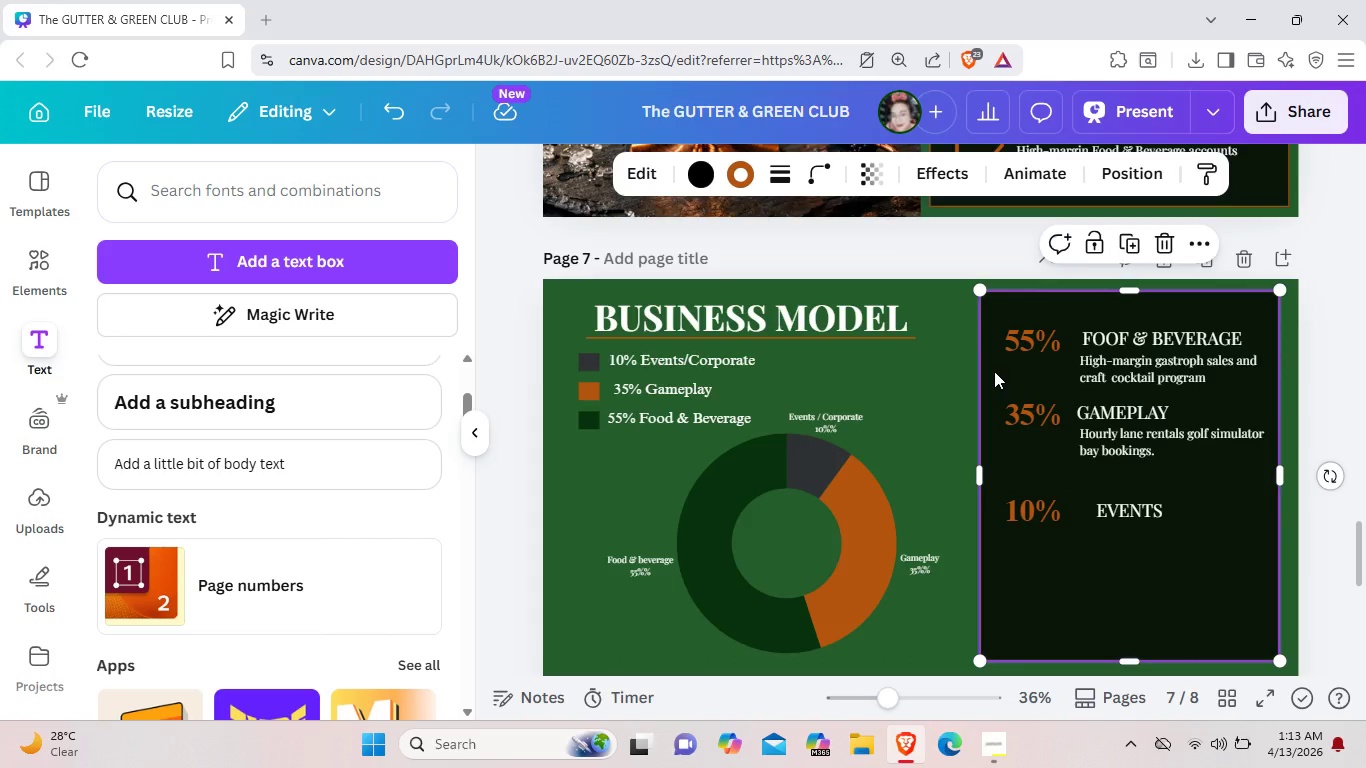 
right_click([994, 371])
 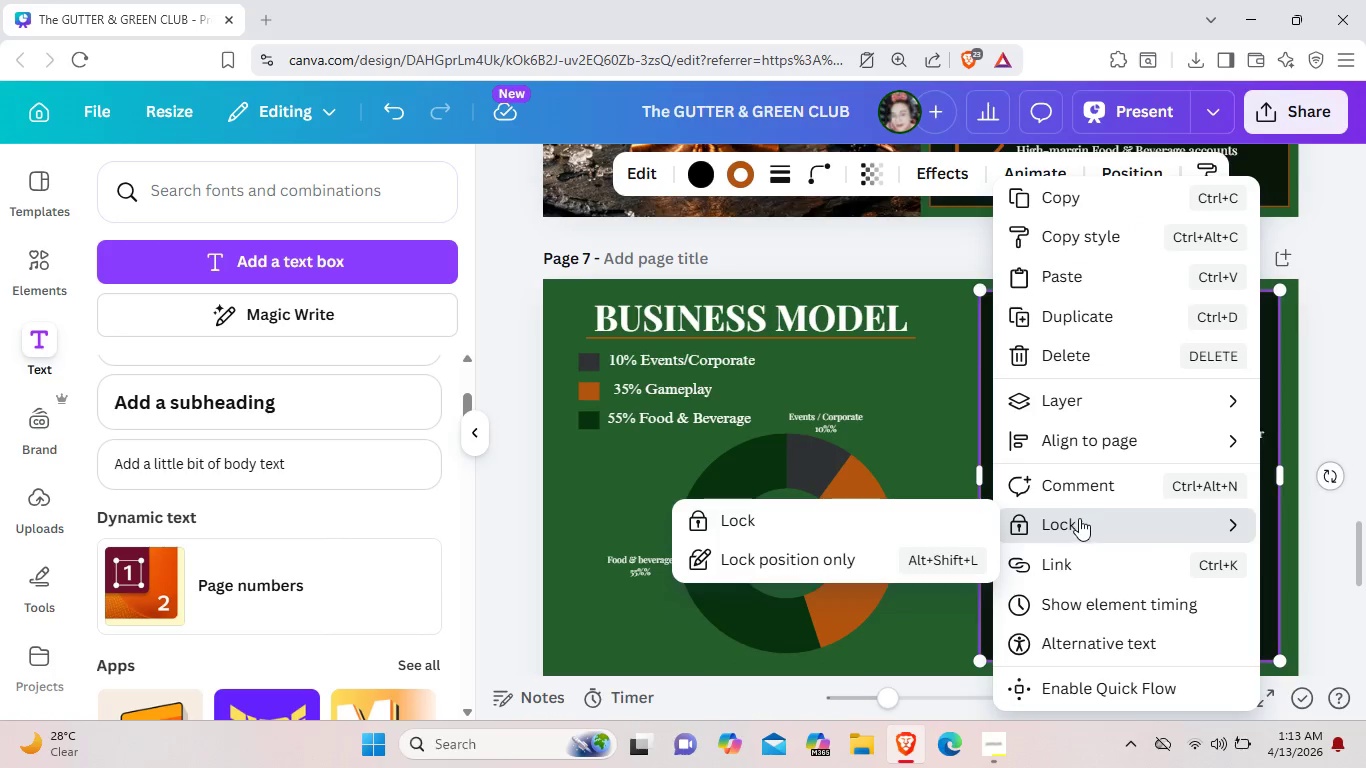 
left_click([912, 557])
 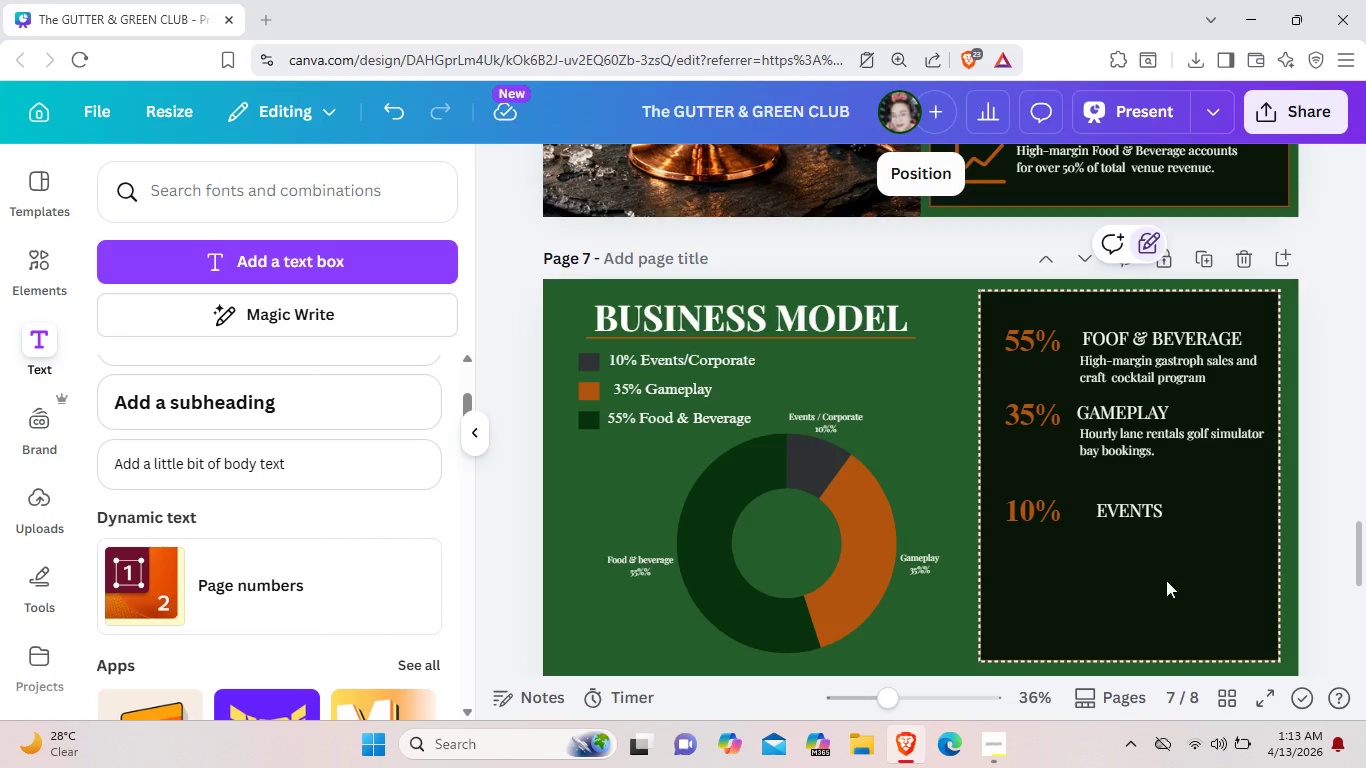 
left_click([1172, 581])
 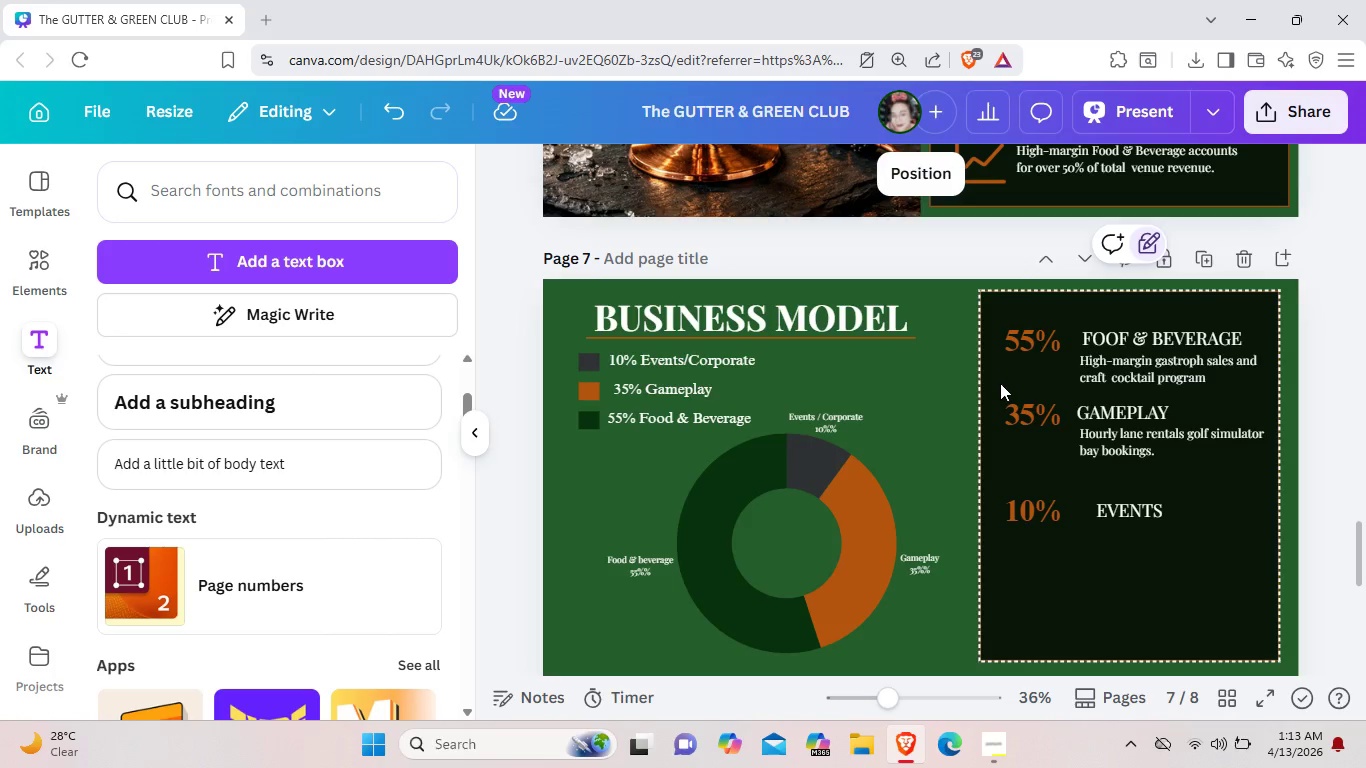 
left_click_drag(start_coordinate=[1000, 383], to_coordinate=[1178, 468])
 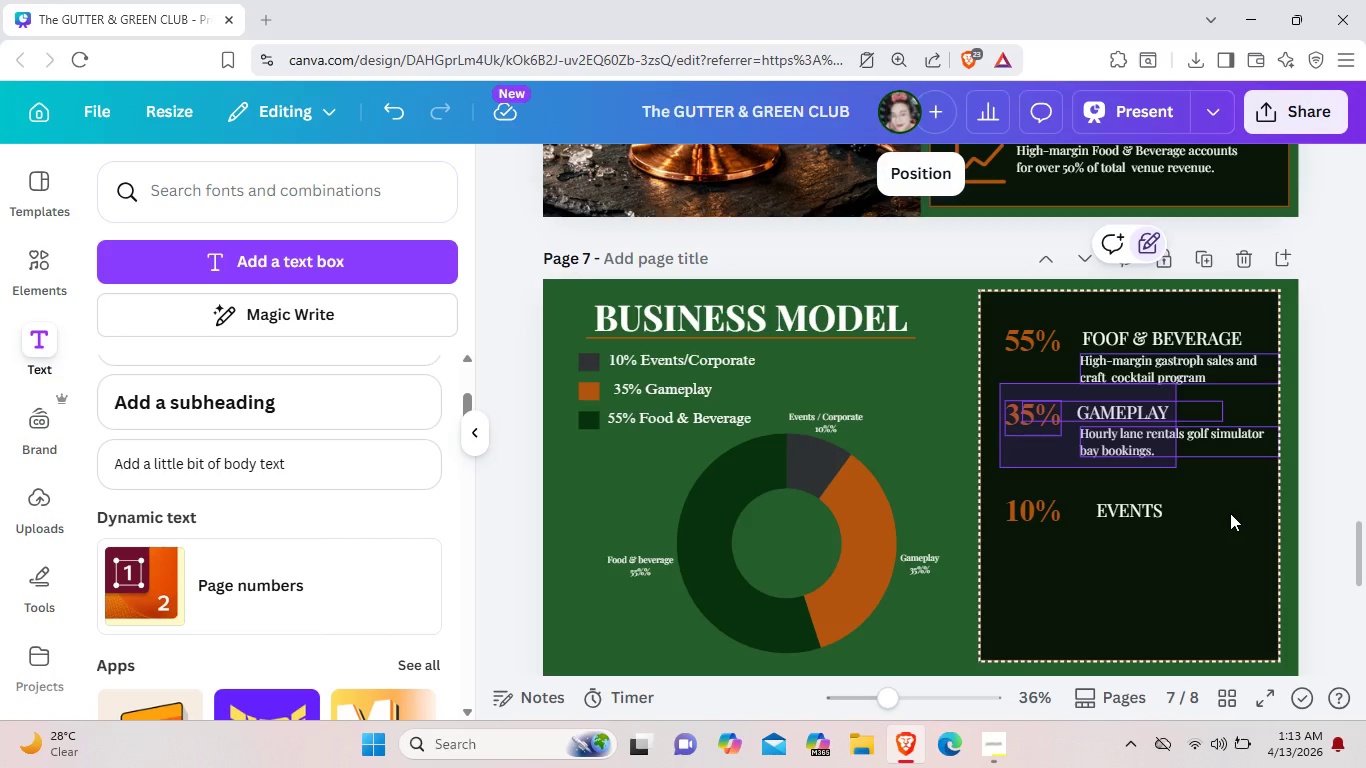 
left_click([1230, 513])
 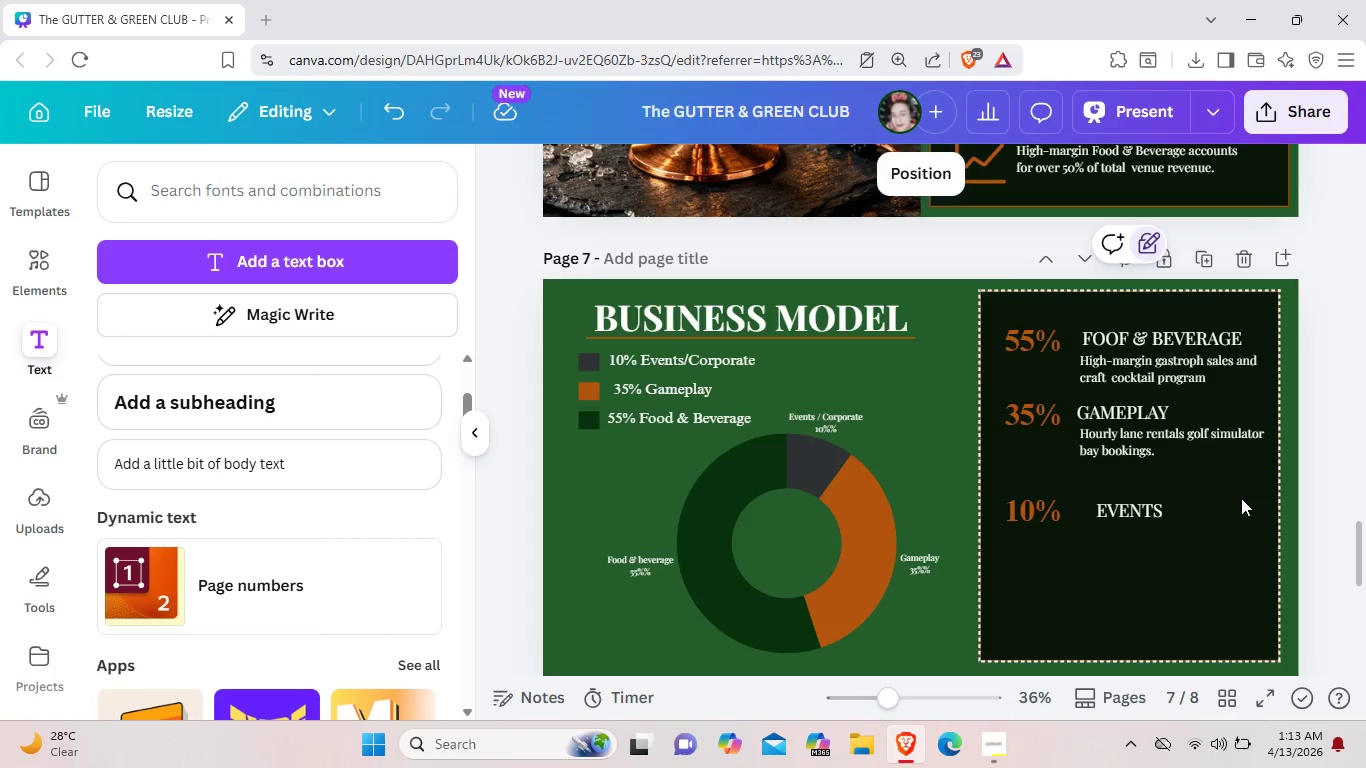 
left_click_drag(start_coordinate=[1241, 498], to_coordinate=[1025, 412])
 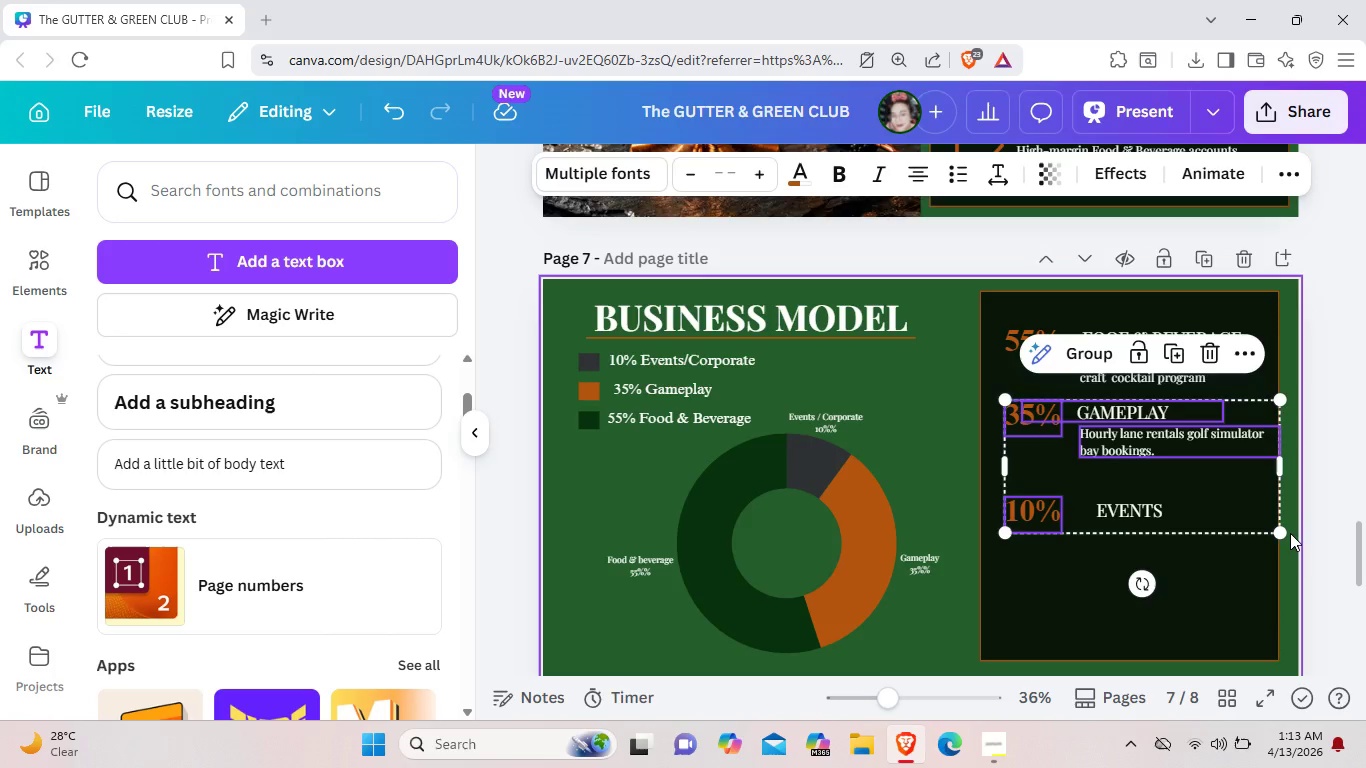 
left_click([1290, 533])
 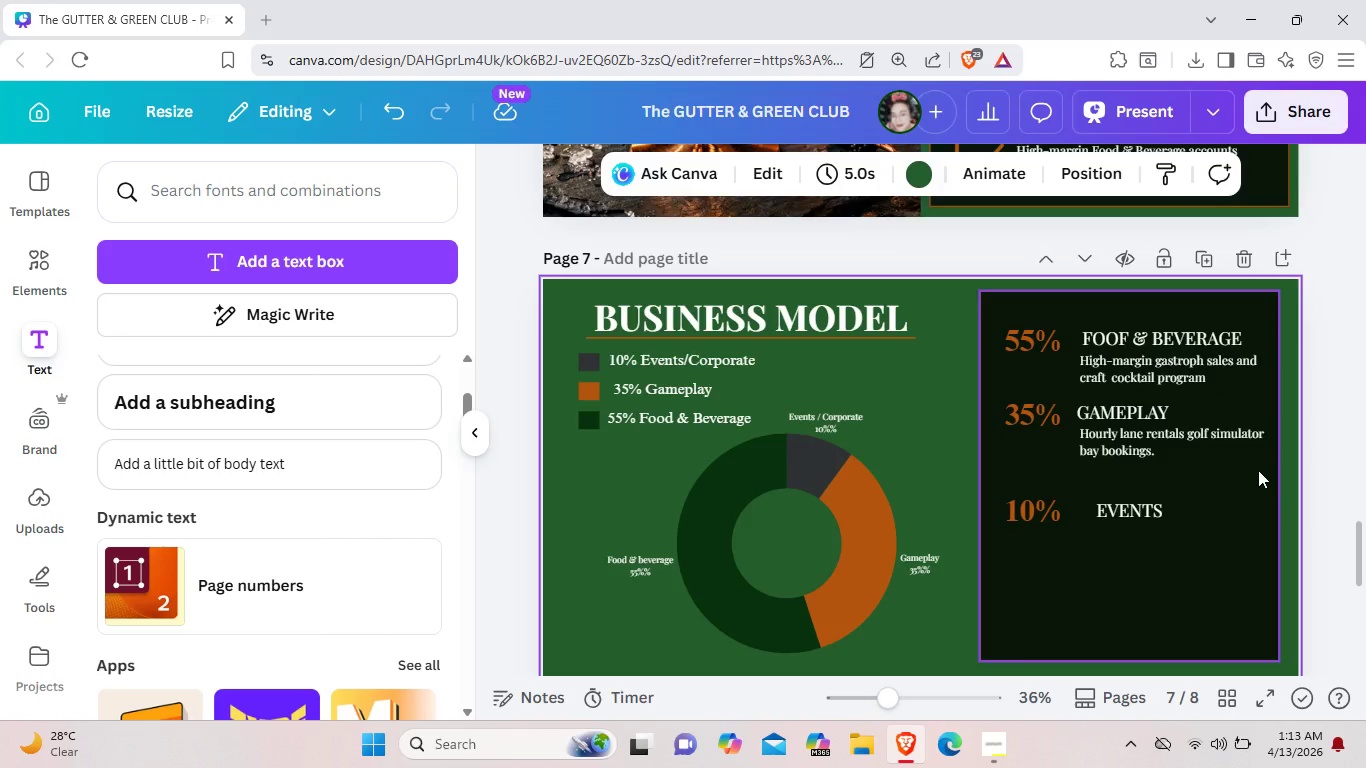 
left_click_drag(start_coordinate=[1258, 470], to_coordinate=[1036, 406])
 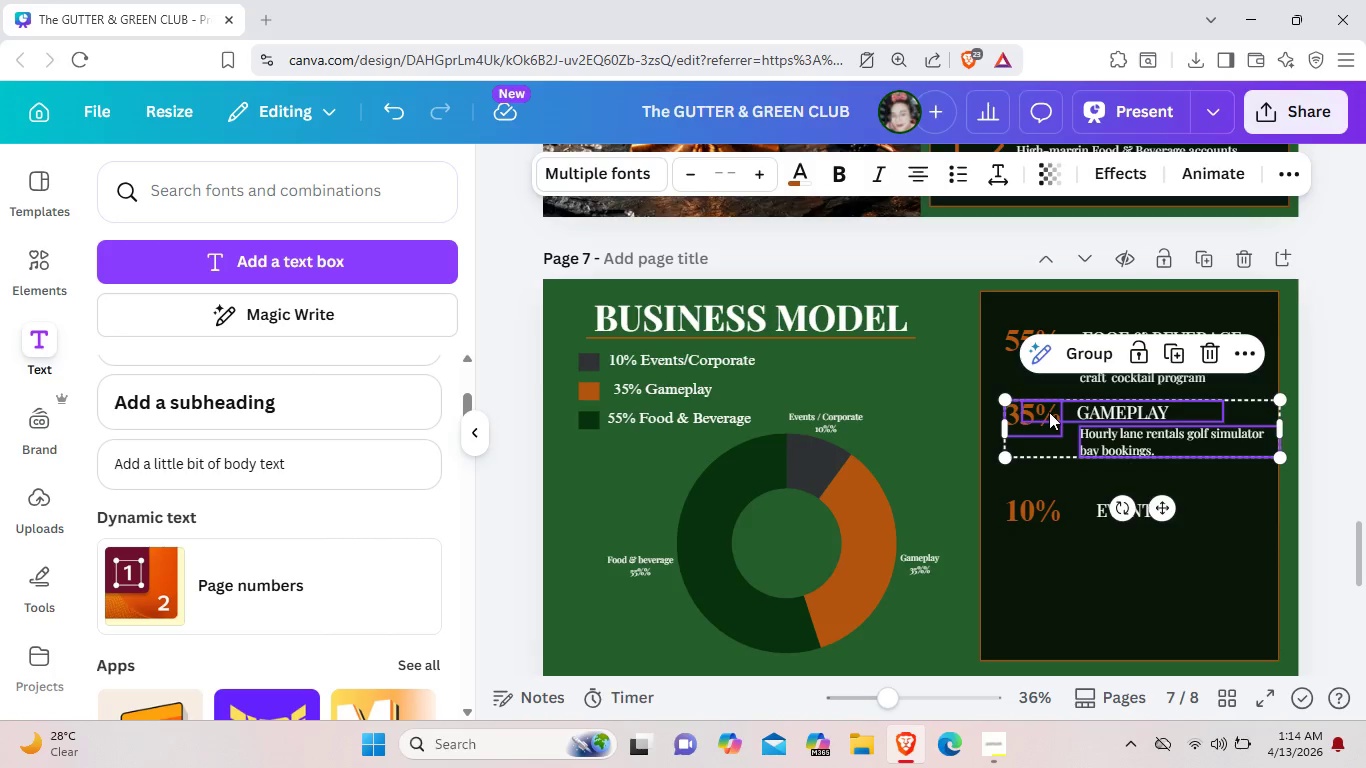 
left_click_drag(start_coordinate=[1049, 412], to_coordinate=[1044, 421])
 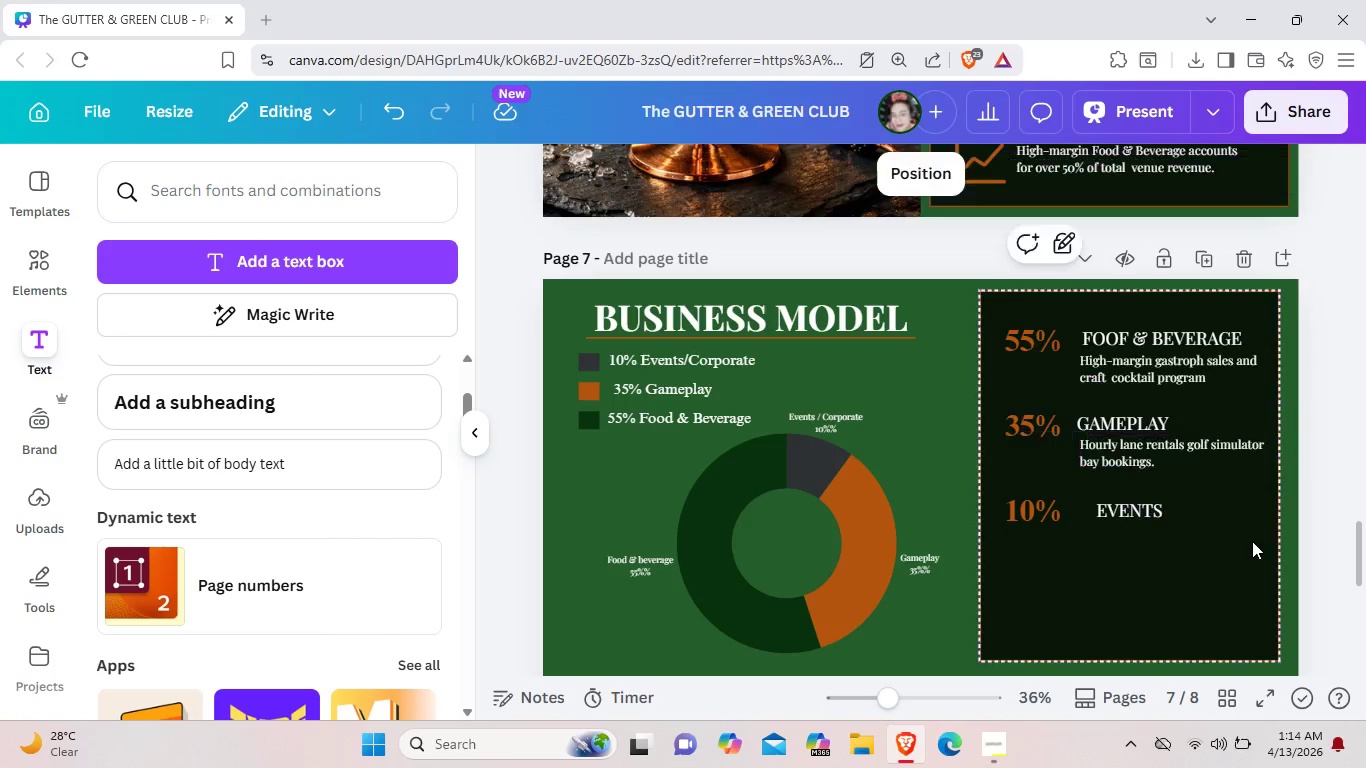 
left_click([1252, 541])
 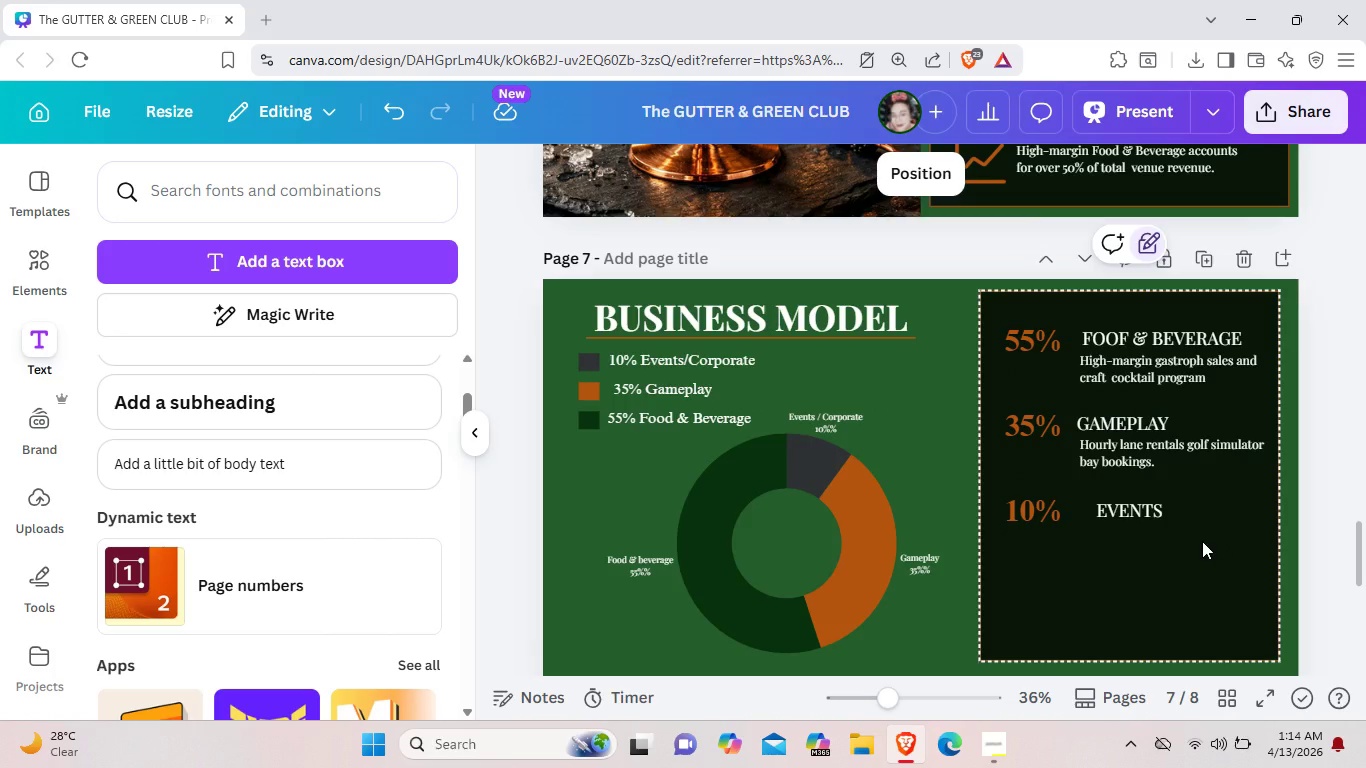 
left_click([1202, 541])
 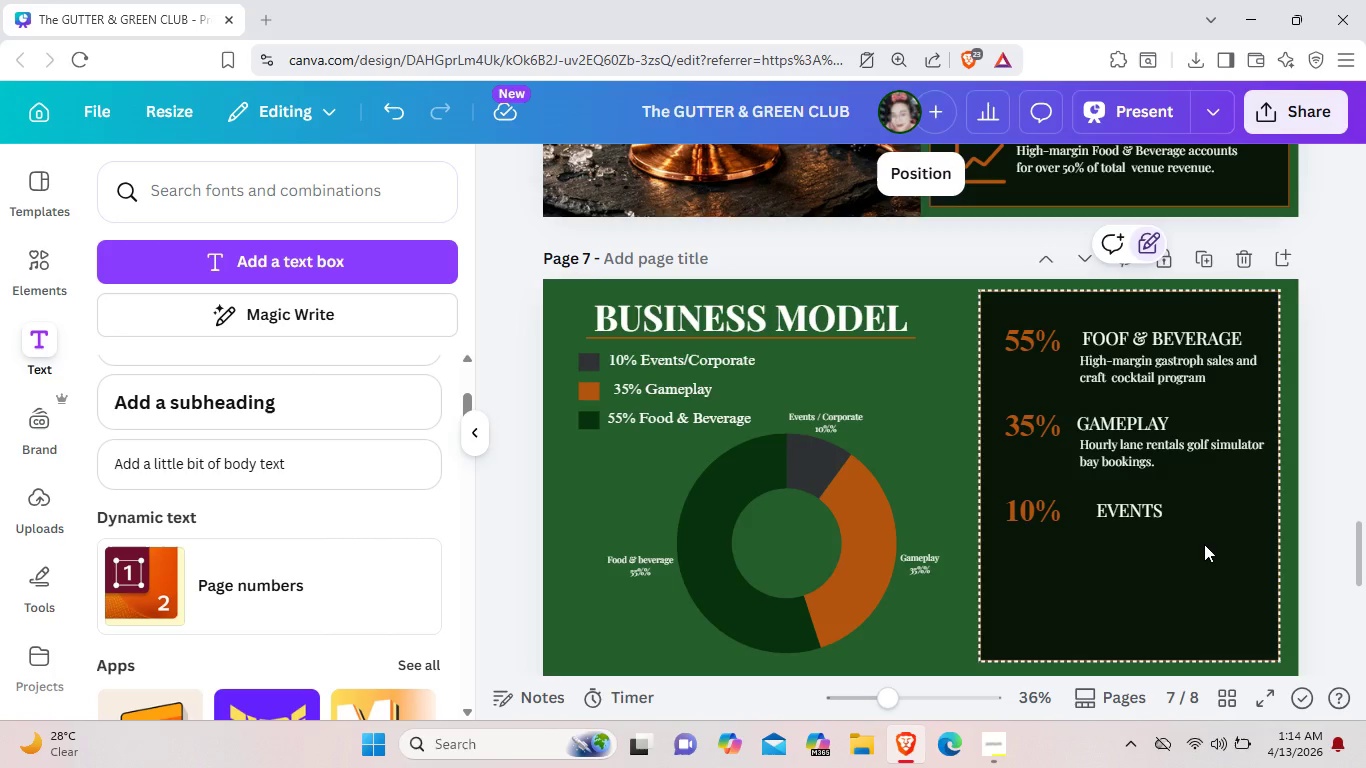 
wait(8.09)
 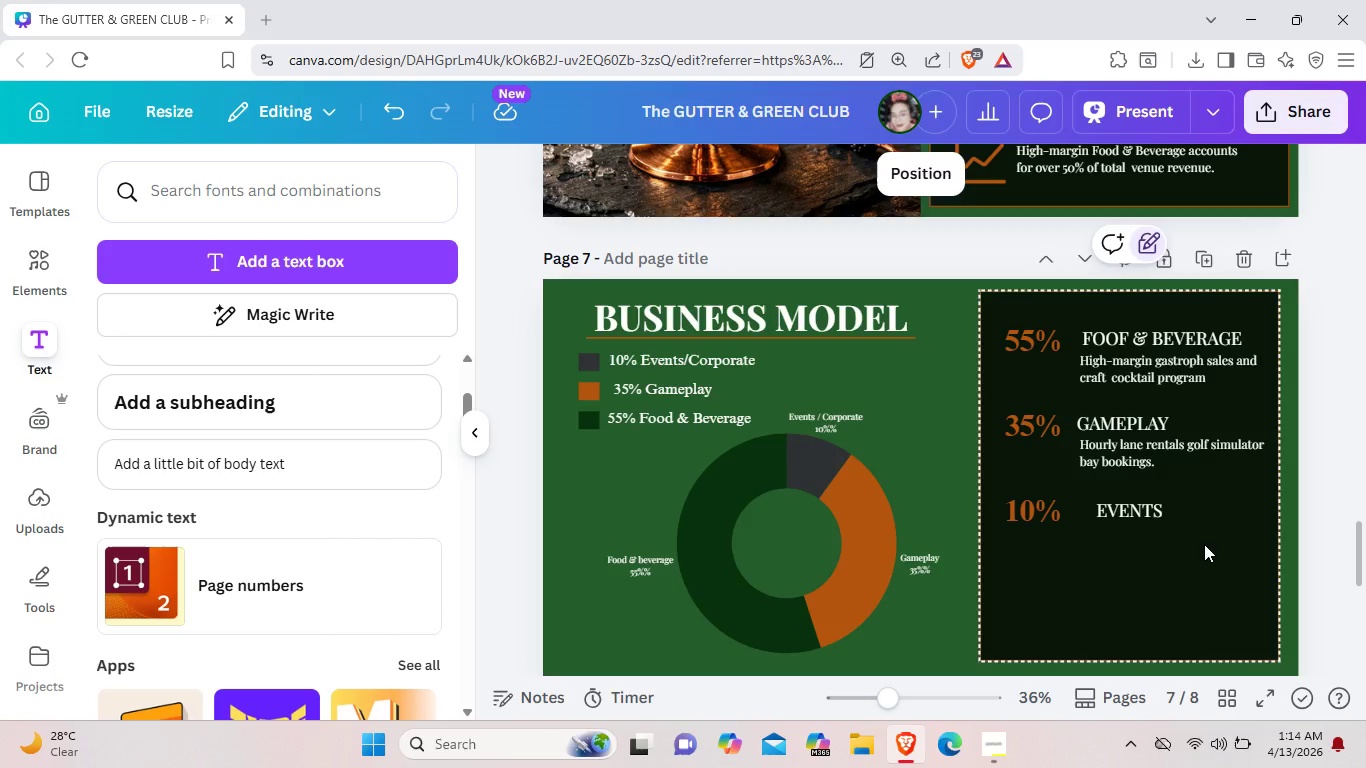 
left_click_drag(start_coordinate=[1147, 511], to_coordinate=[1130, 509])
 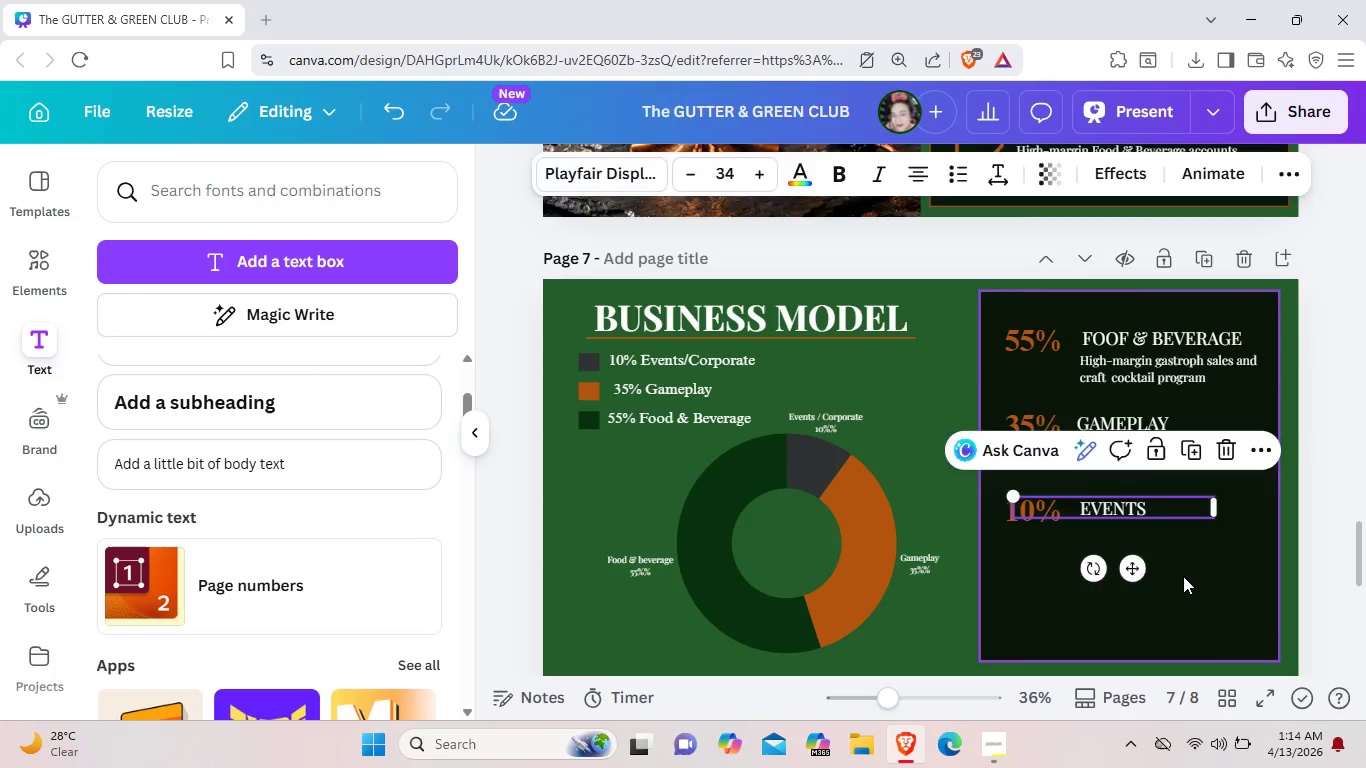 
left_click([1183, 576])
 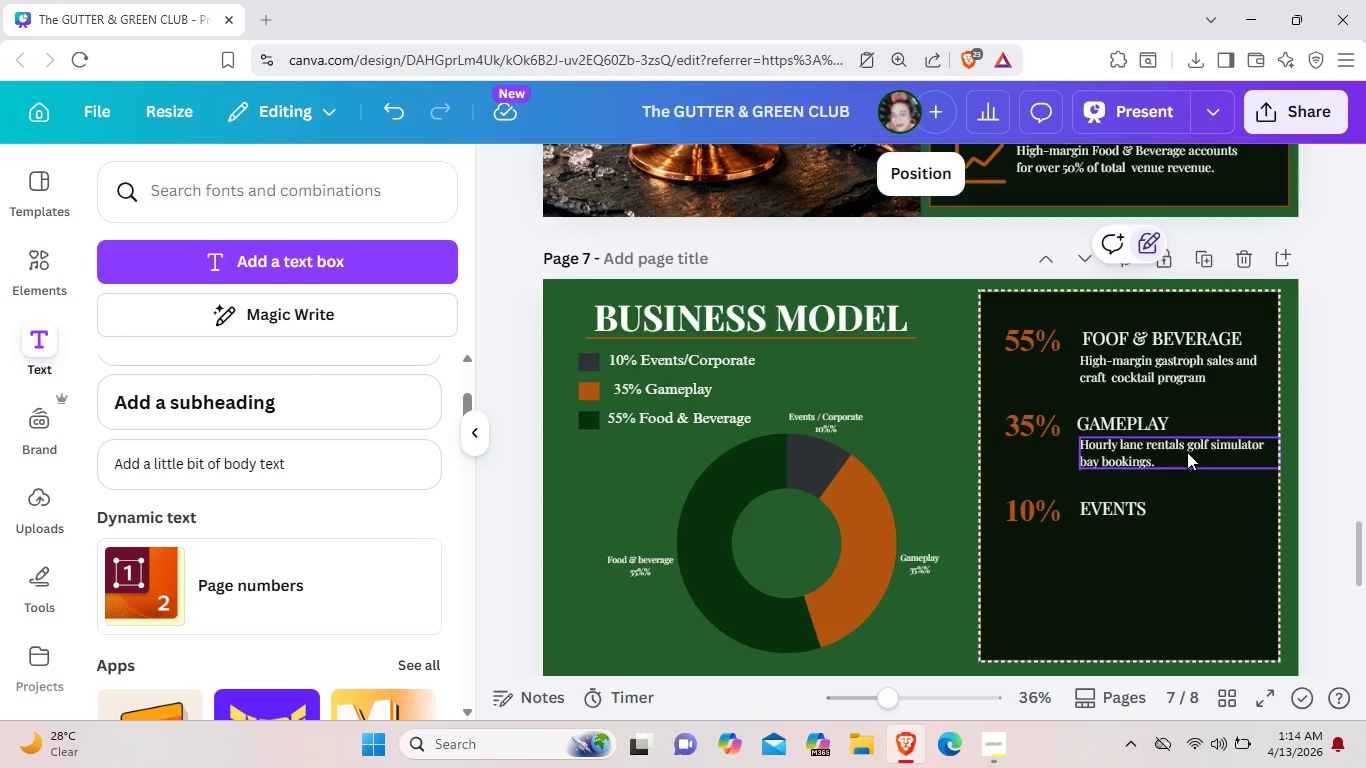 
left_click([1187, 452])
 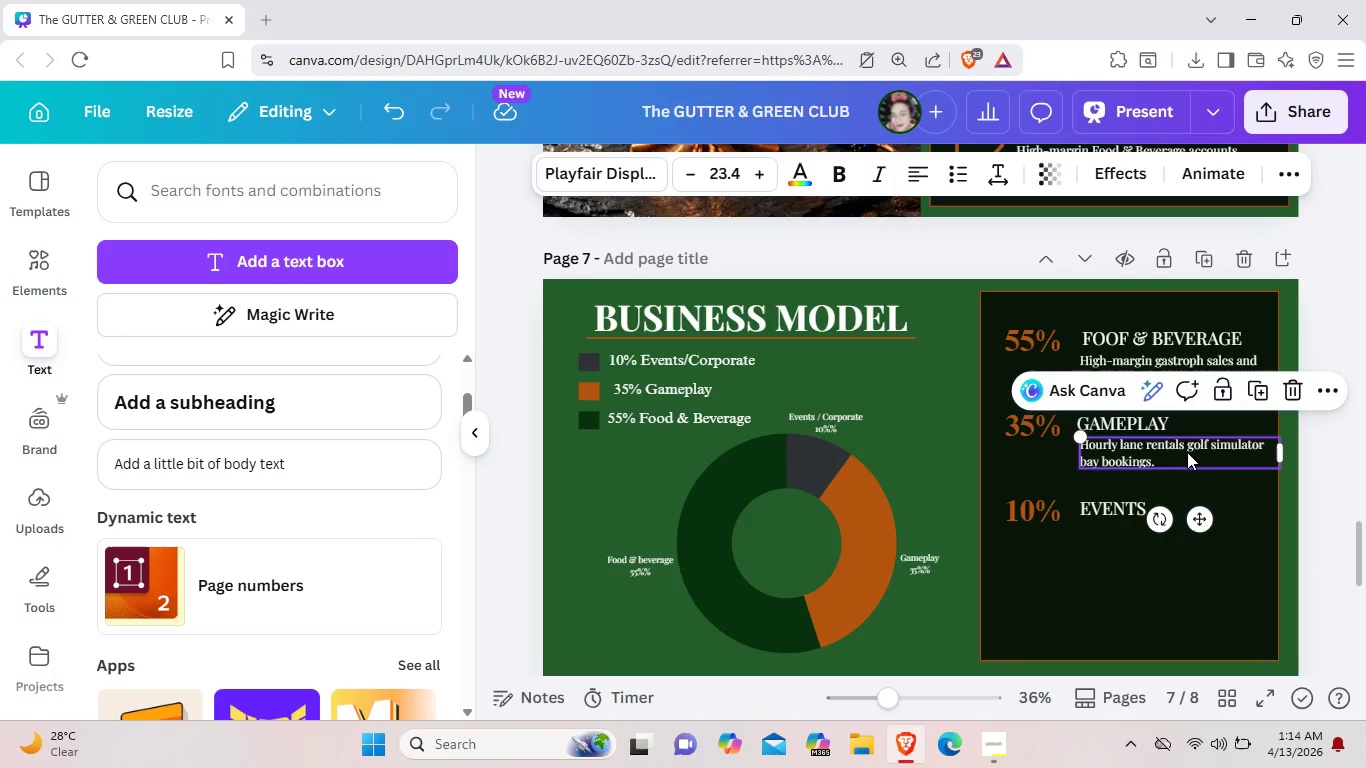 
key(Control+C)
 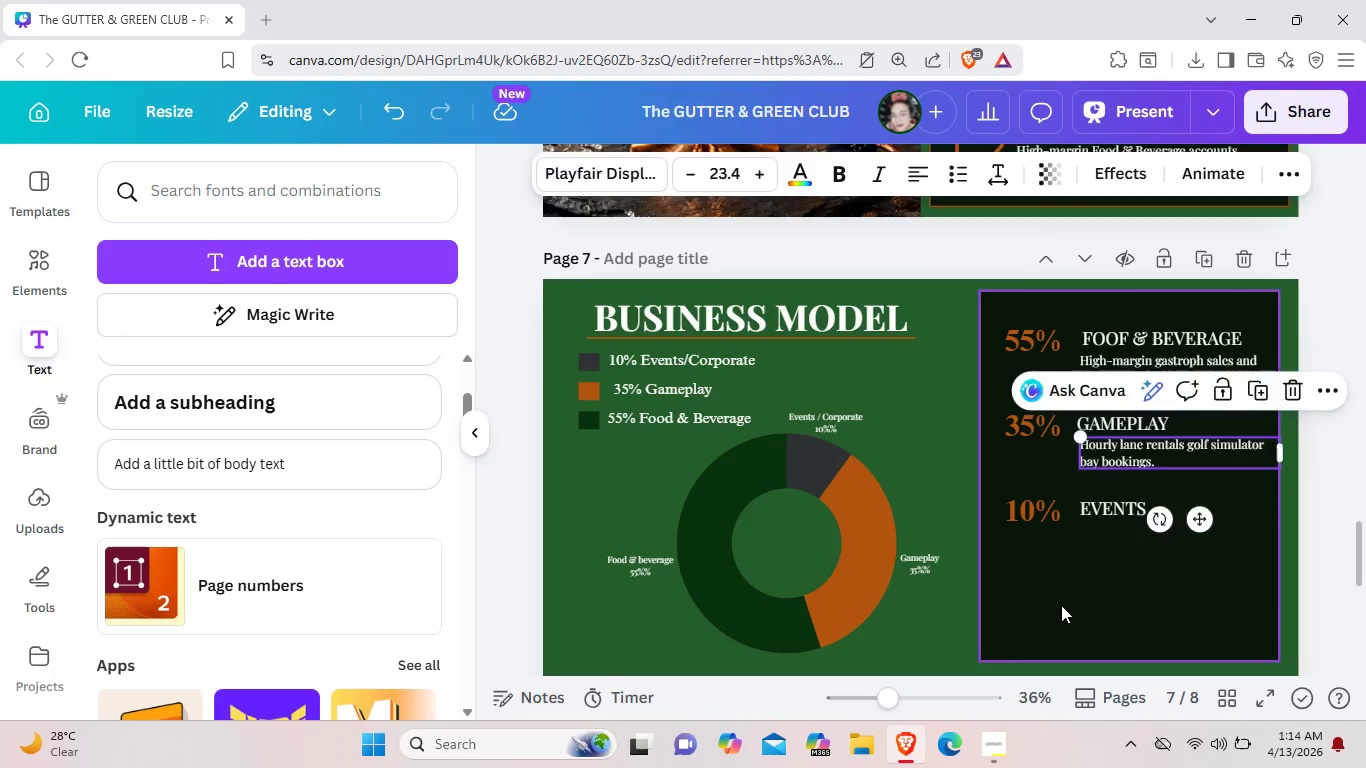 
left_click([1061, 605])
 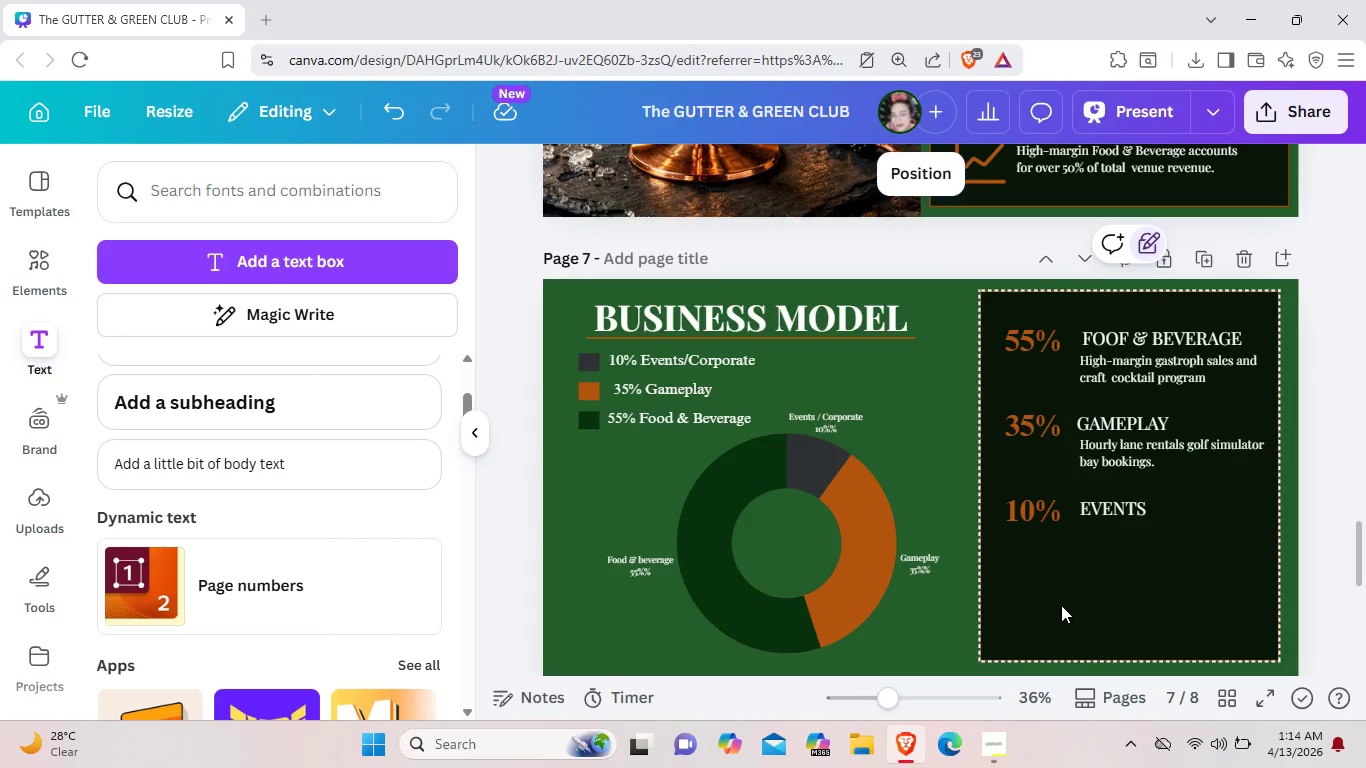 
key(Control+V)
 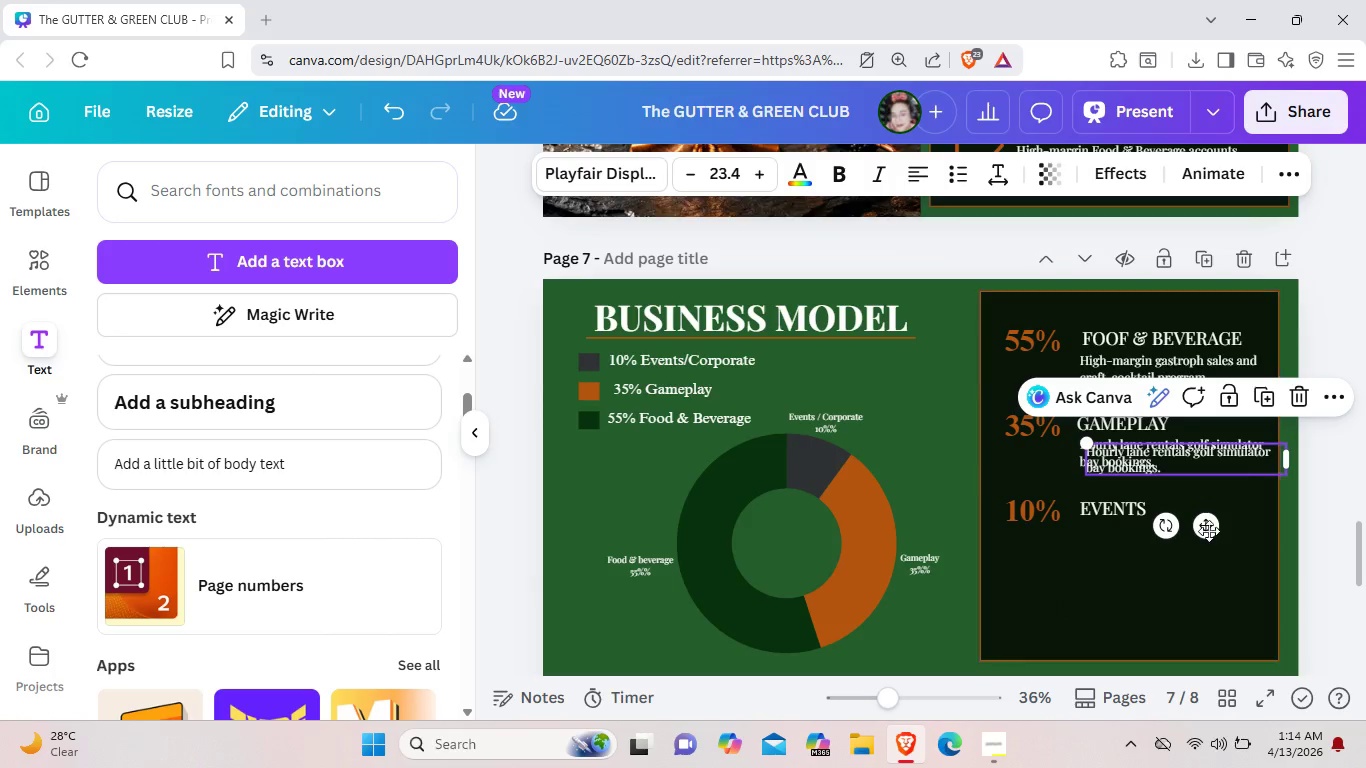 
left_click_drag(start_coordinate=[1209, 529], to_coordinate=[1202, 613])
 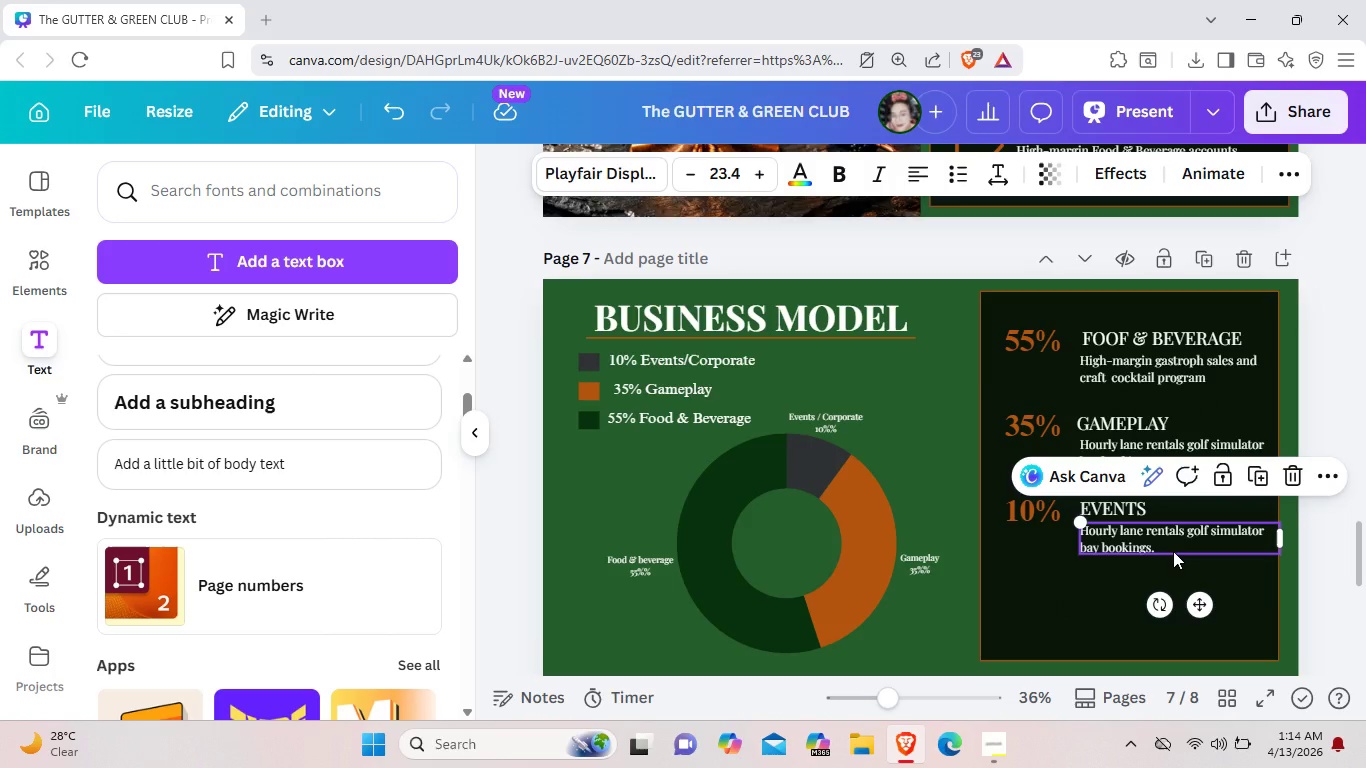 
key(Backspace)
 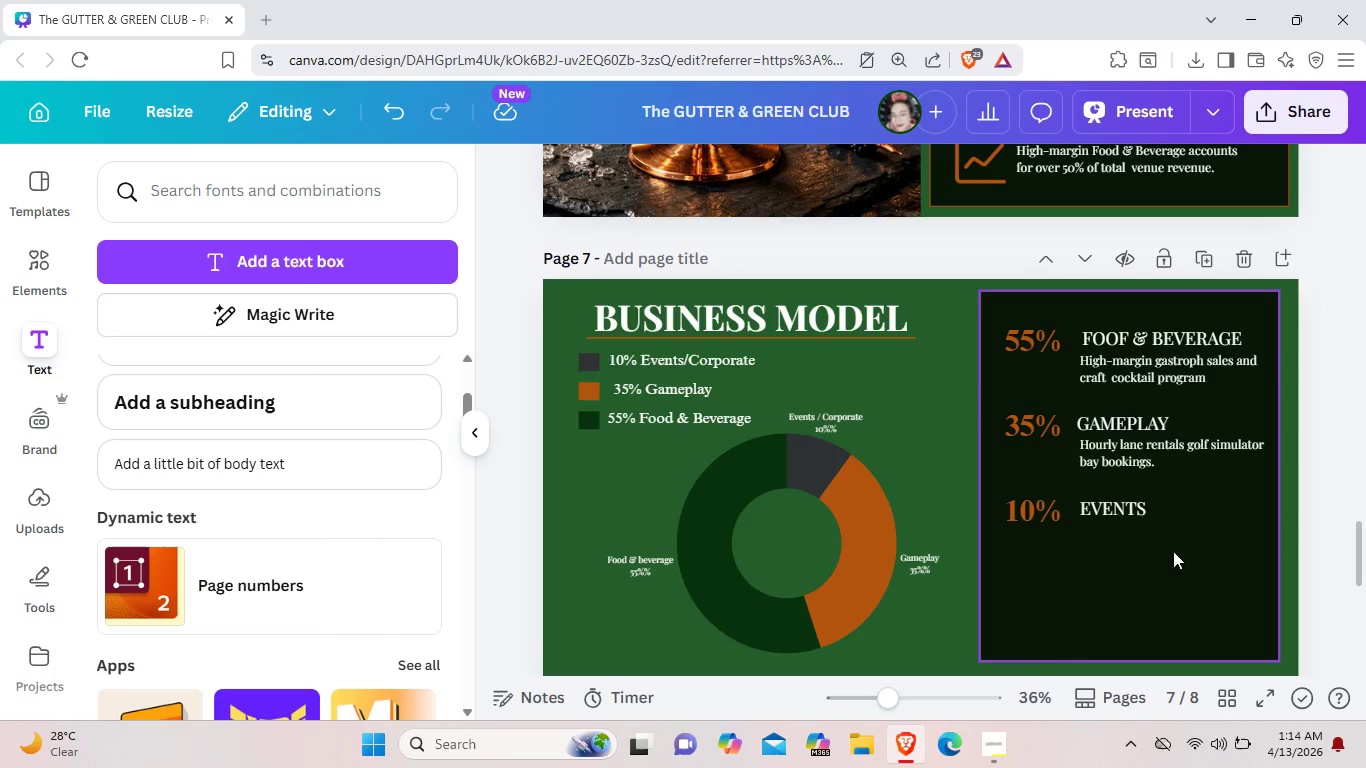 
key(Control+Z)
 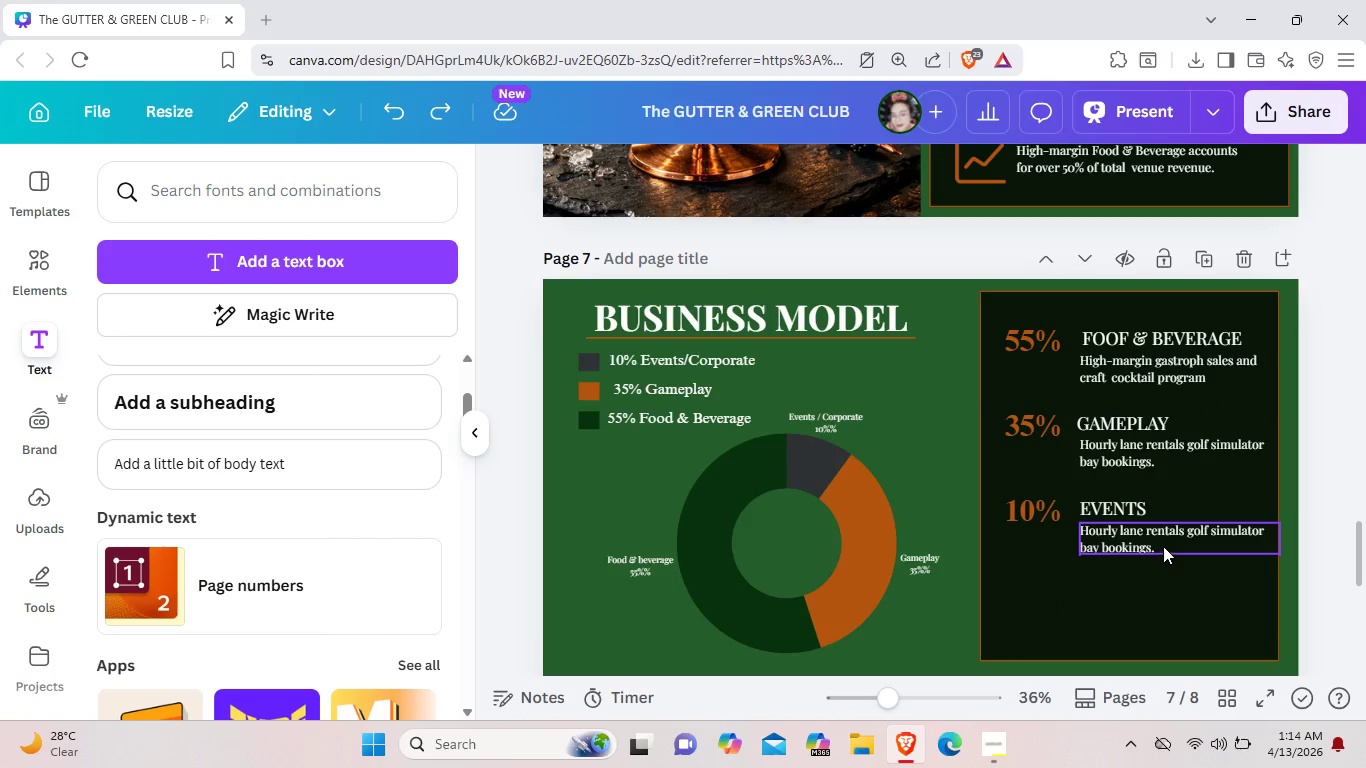 
left_click([1163, 546])
 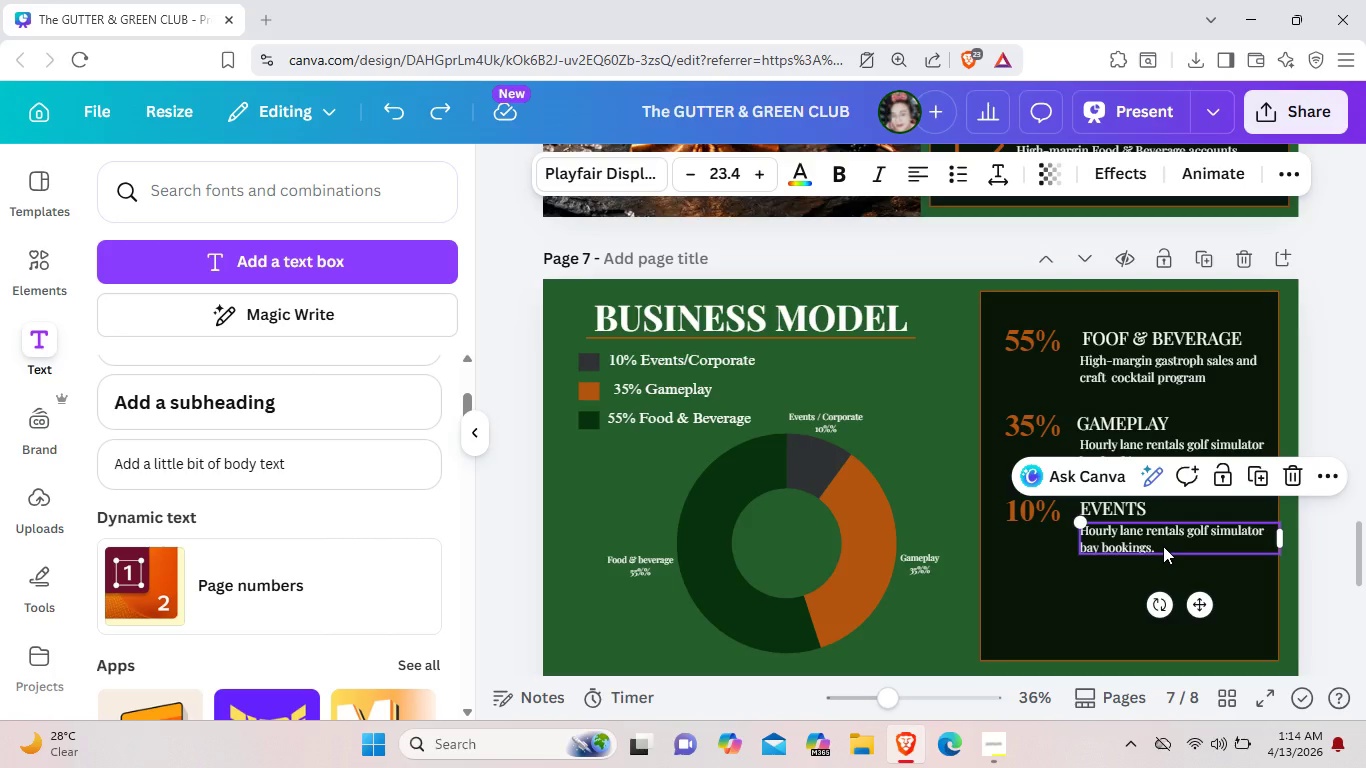 
key(Backspace)
 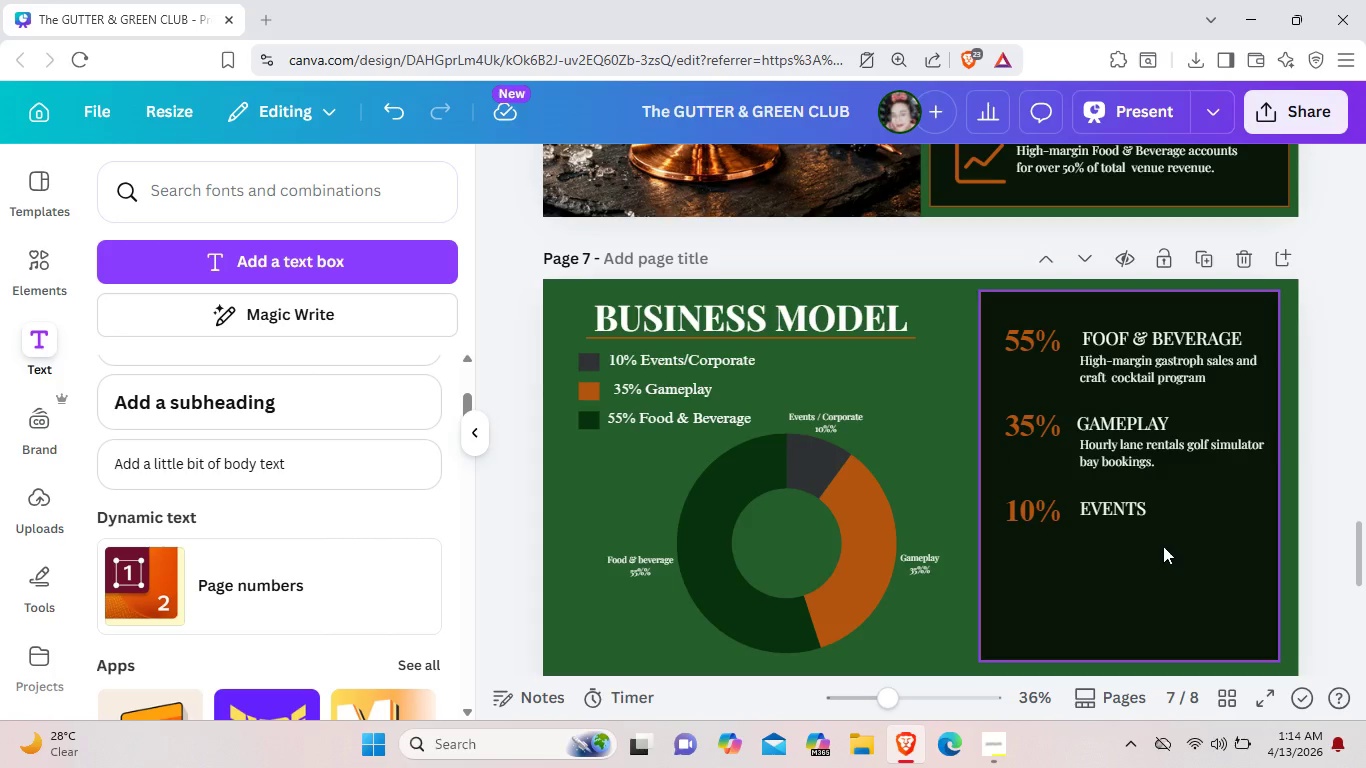 
key(Control+Z)
 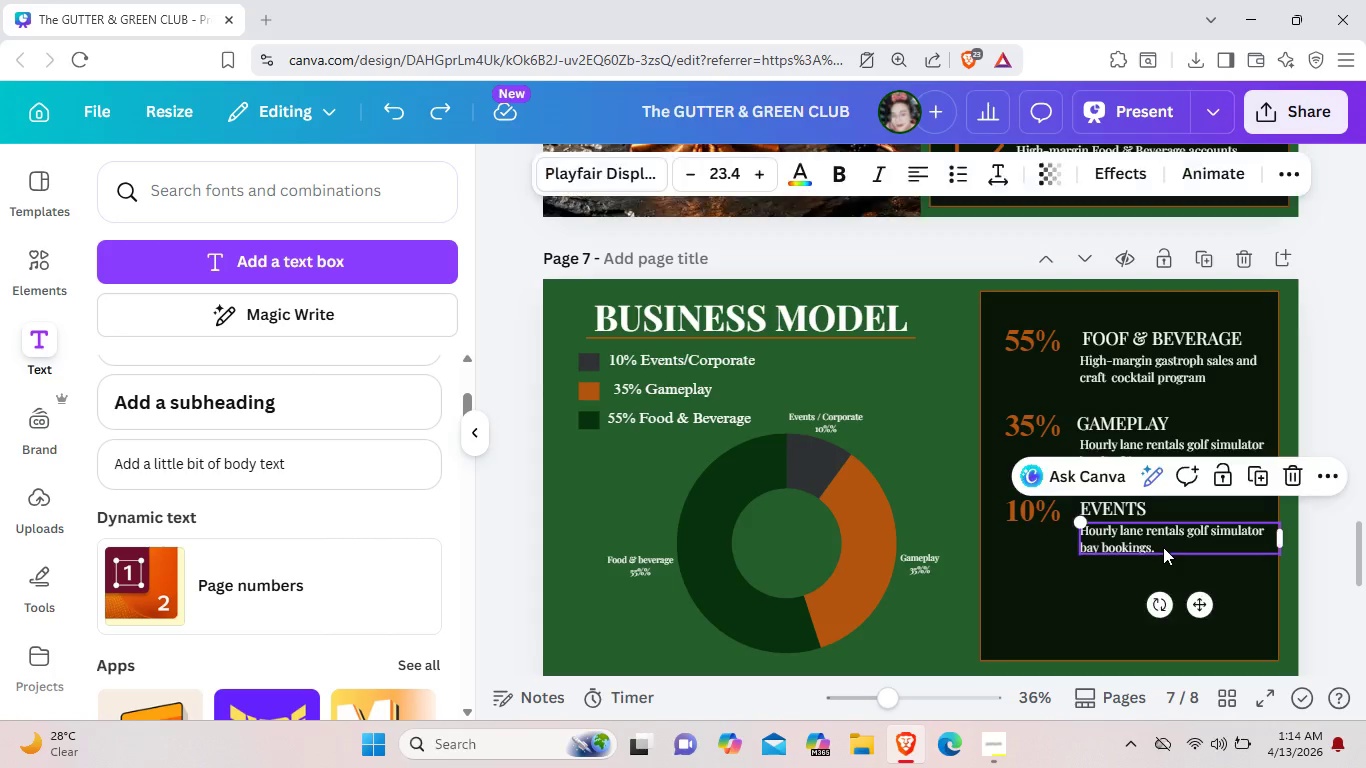 
double_click([1163, 547])
 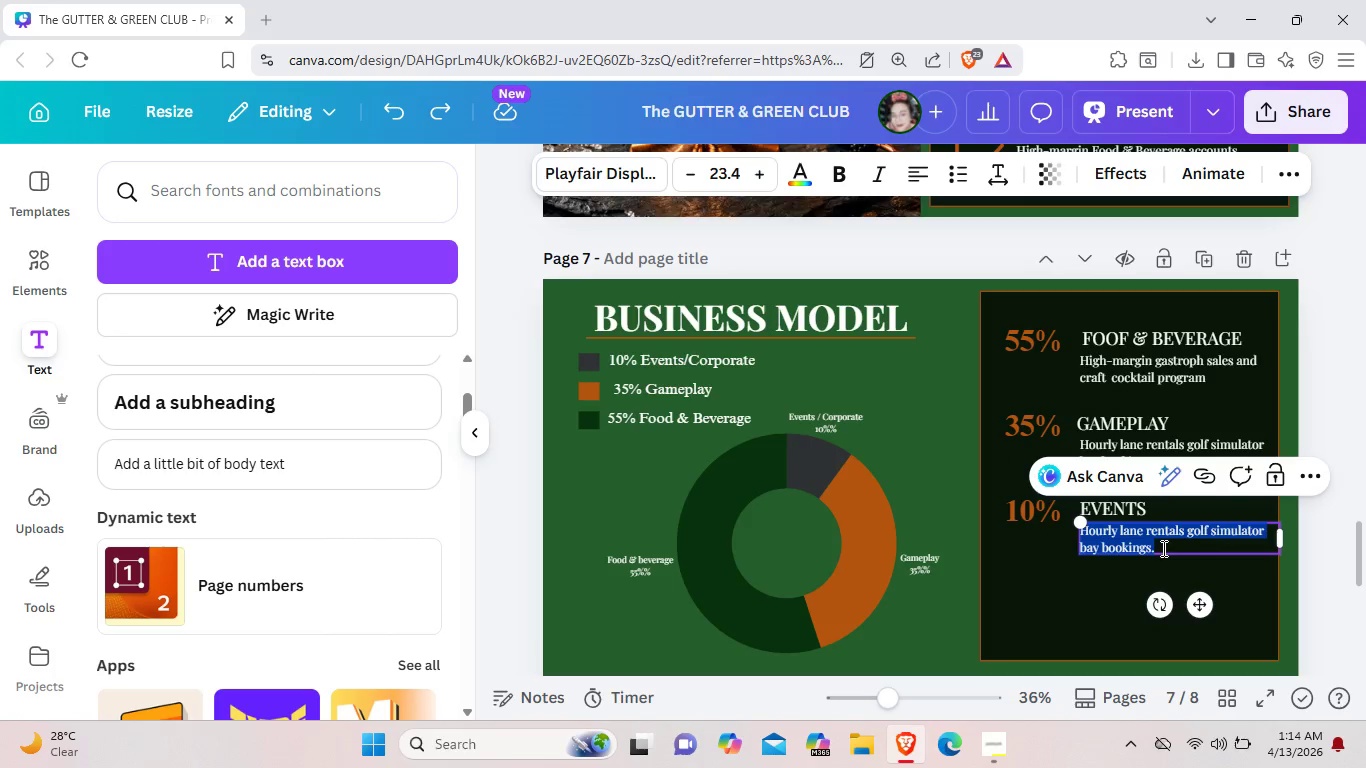 
key(Backspace)
type(Corporate team)
 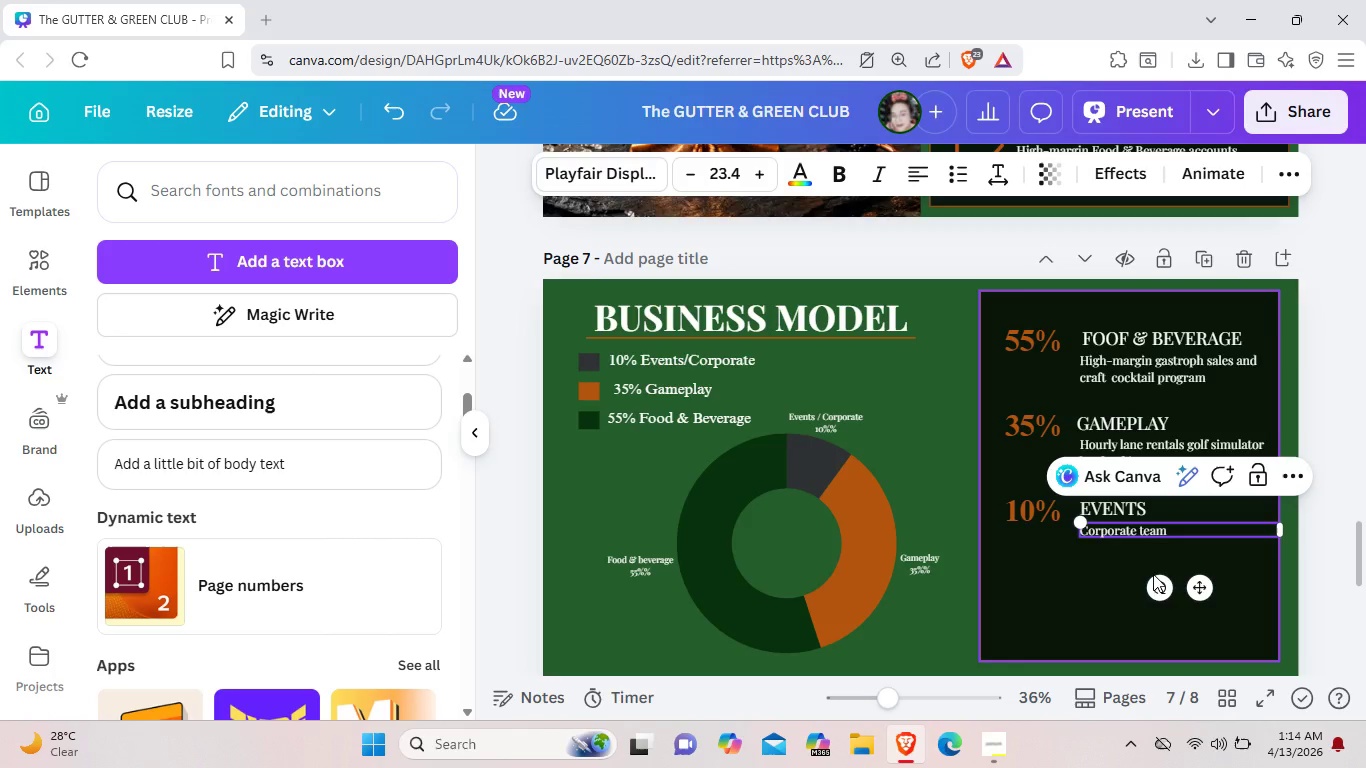 
type( building and private social celle)
key(Backspace)
key(Backspace)
type(ebration)
 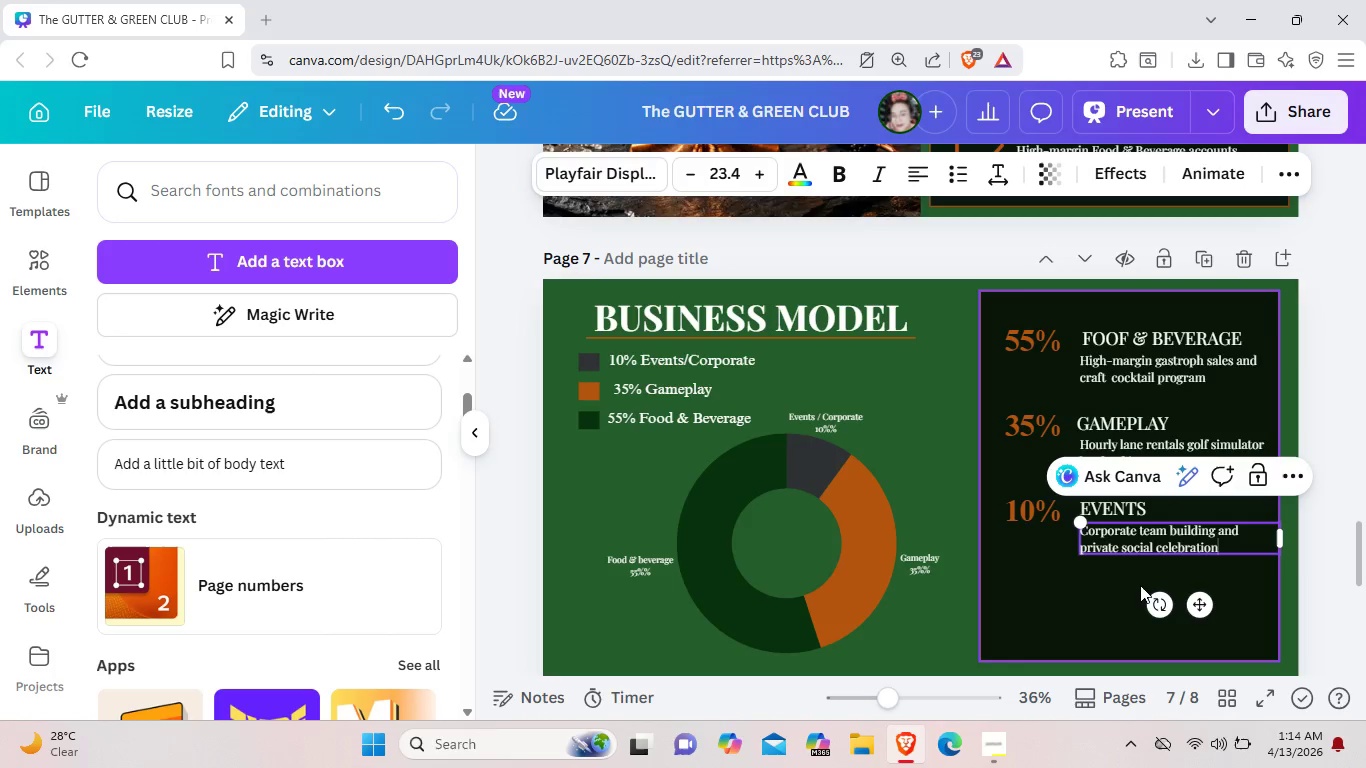 
key(S)
 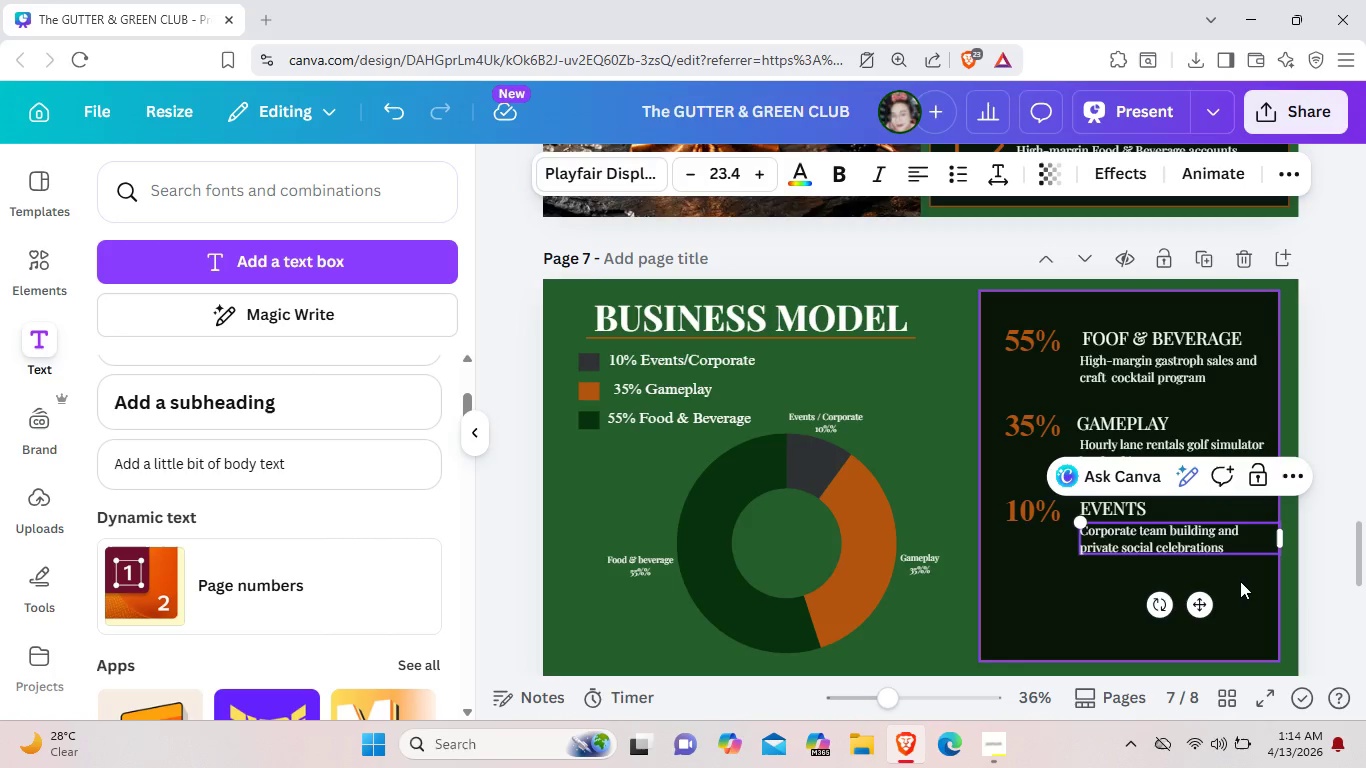 
left_click([1240, 581])
 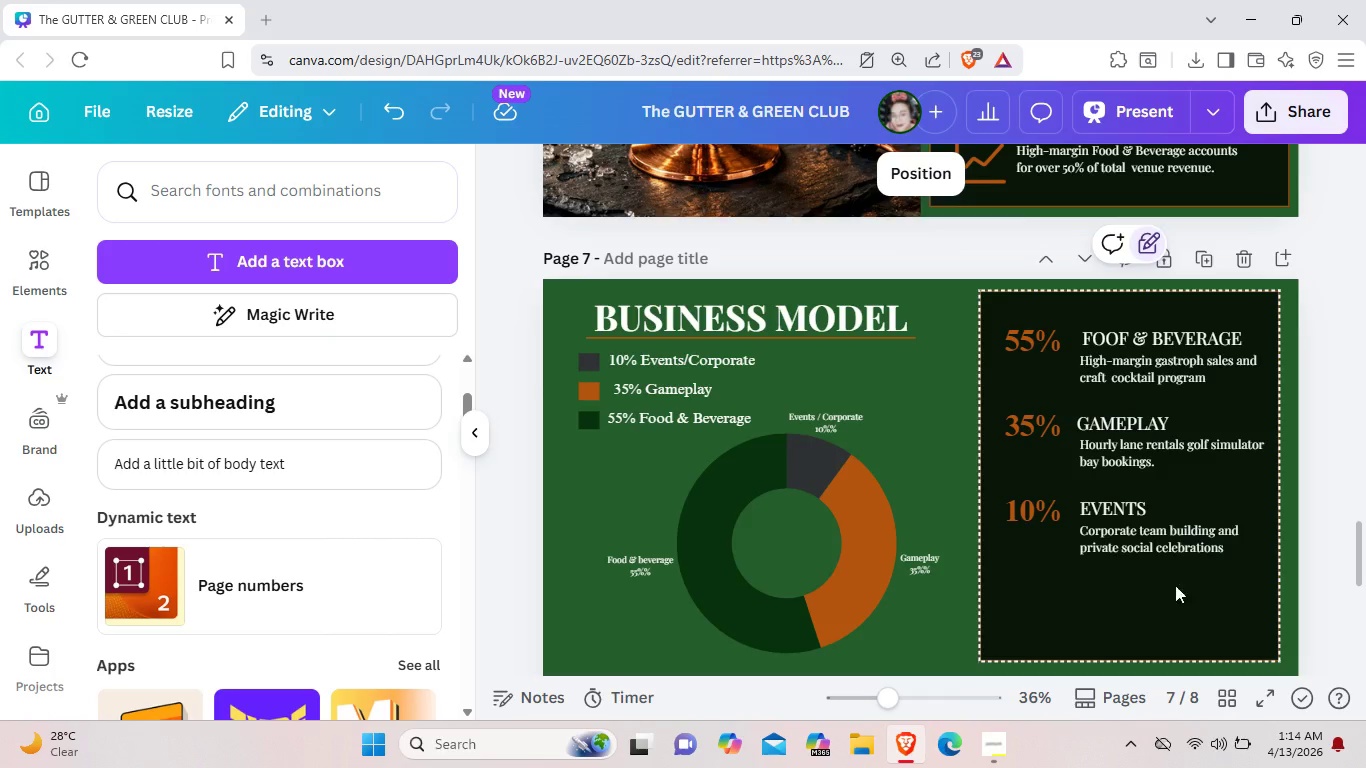 
scroll: coordinate [1056, 599], scroll_direction: up, amount: 2.0
 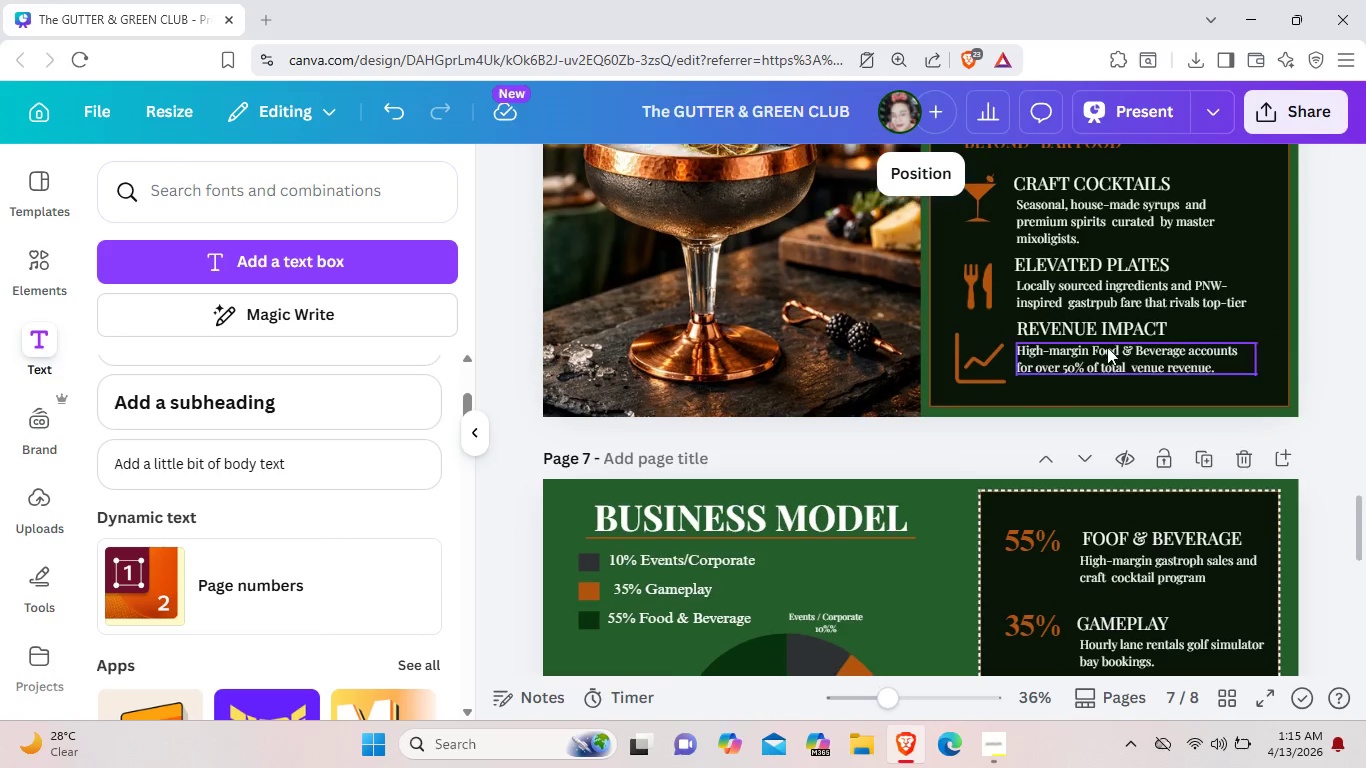 
left_click([1107, 347])
 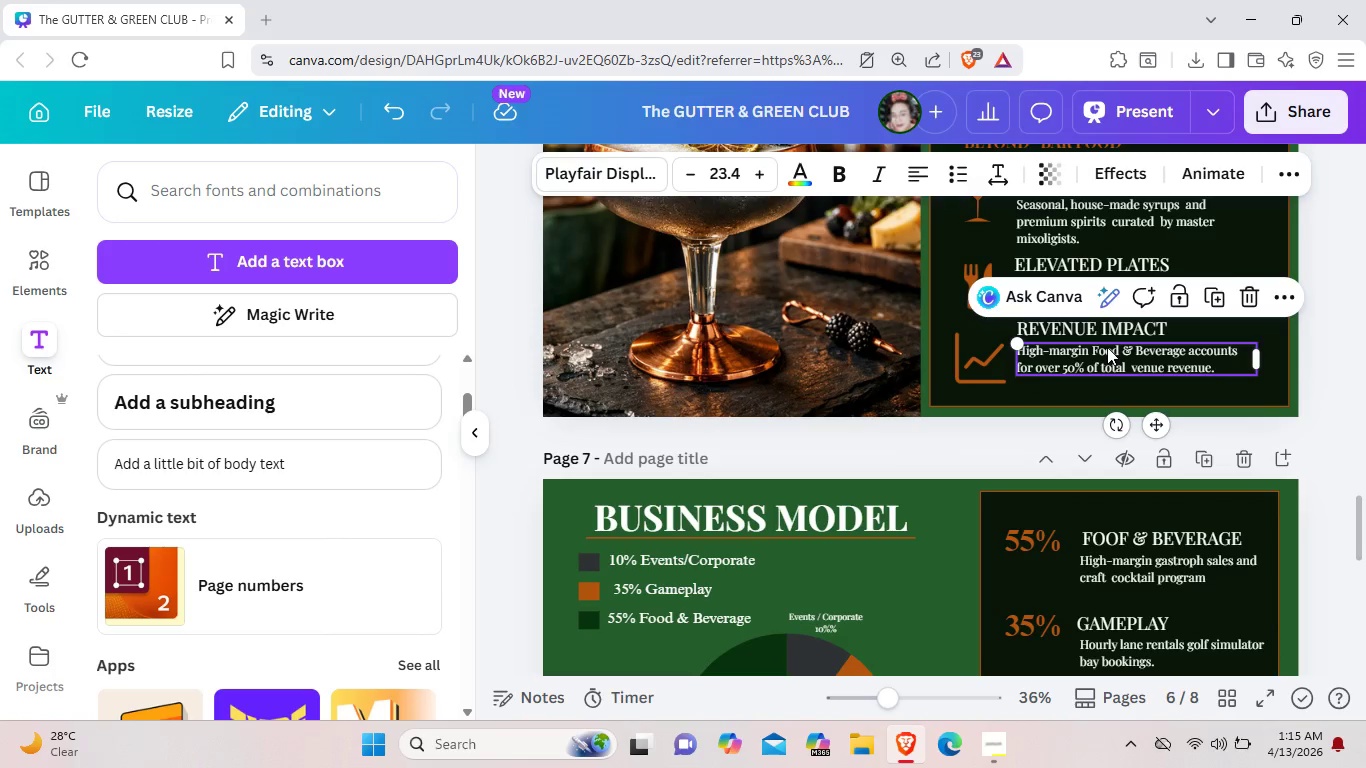 
key(Control+ControlLeft)
 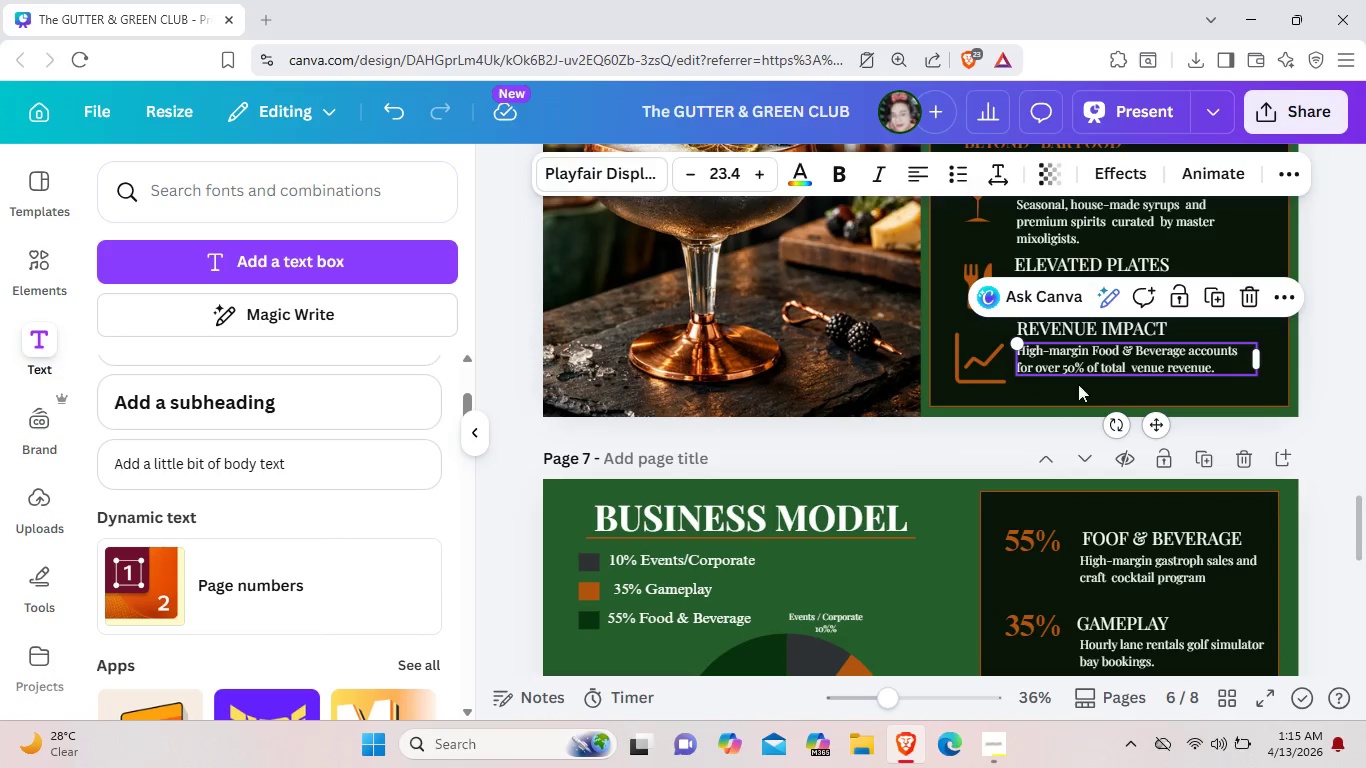 
key(Control+C)
 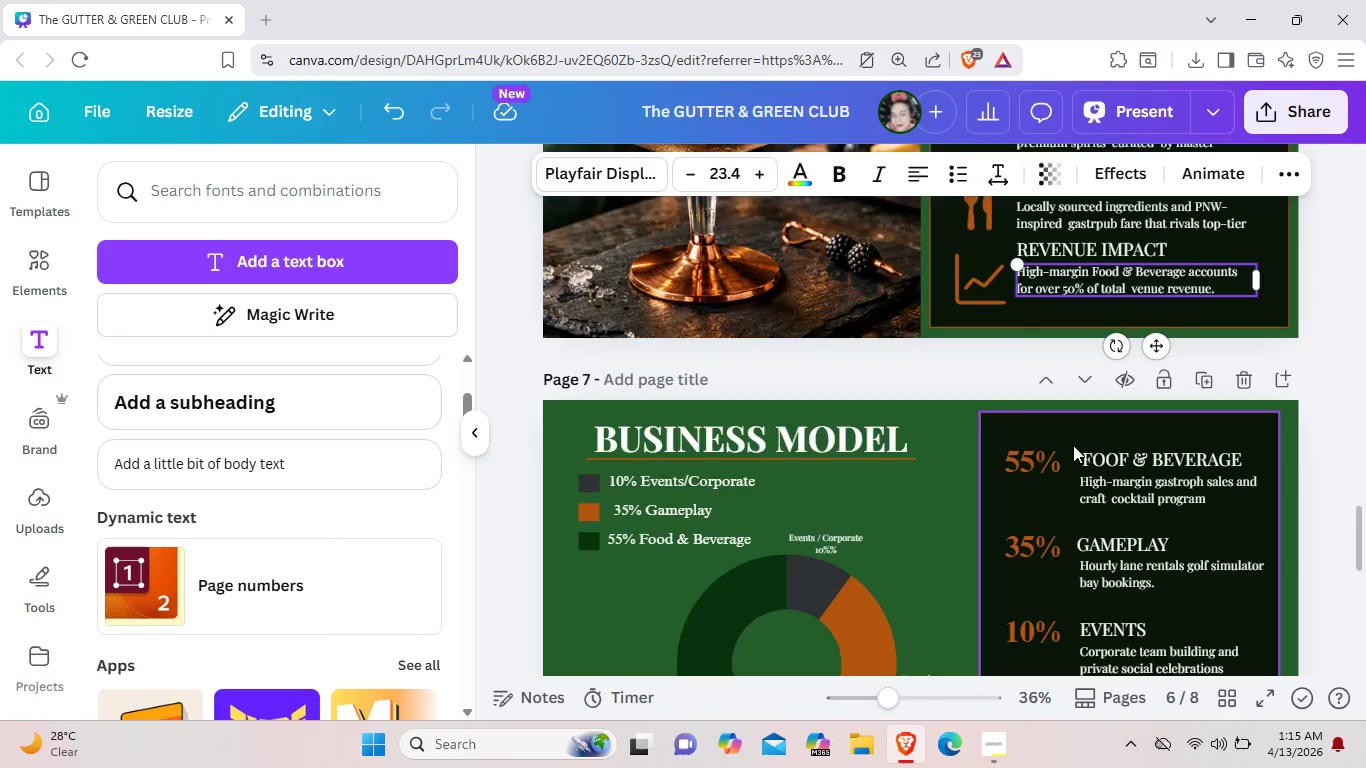 
scroll: coordinate [1067, 515], scroll_direction: down, amount: 4.0
 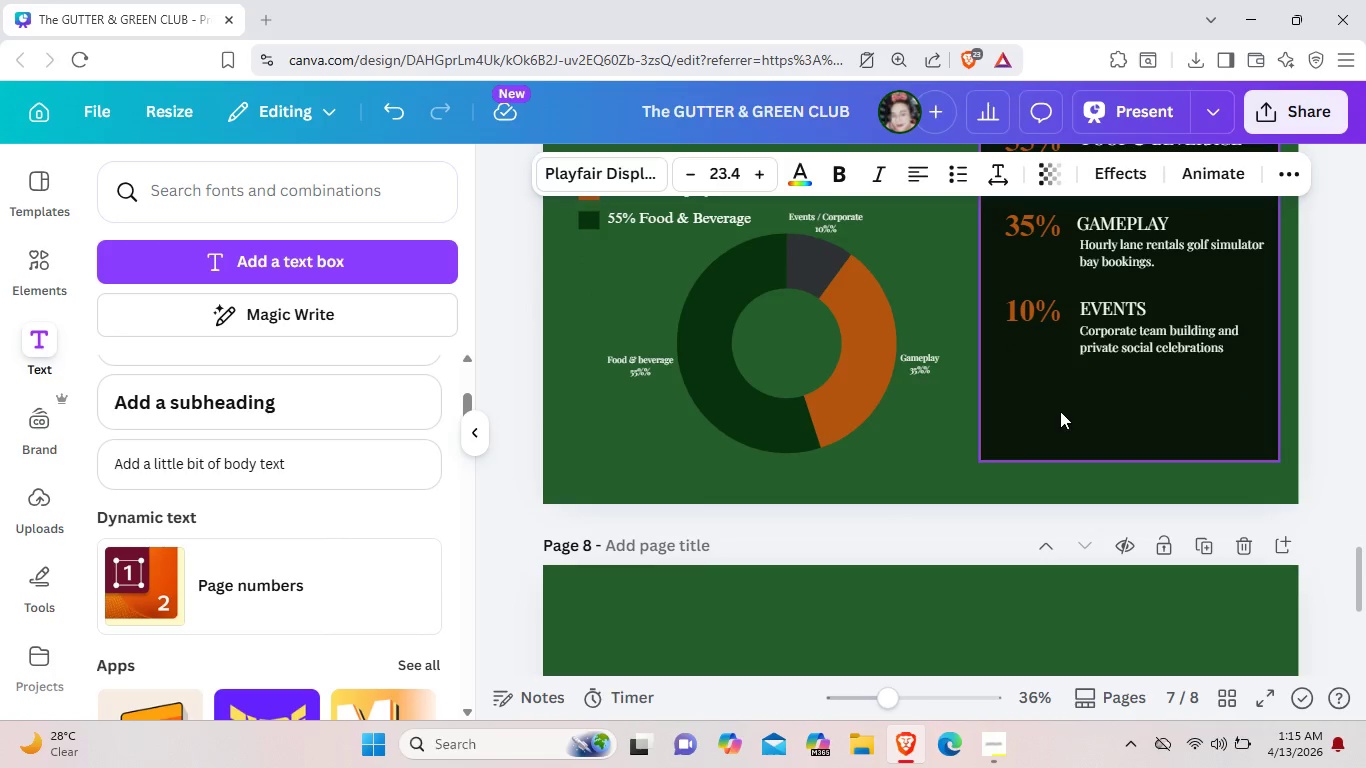 
key(Control+V)
 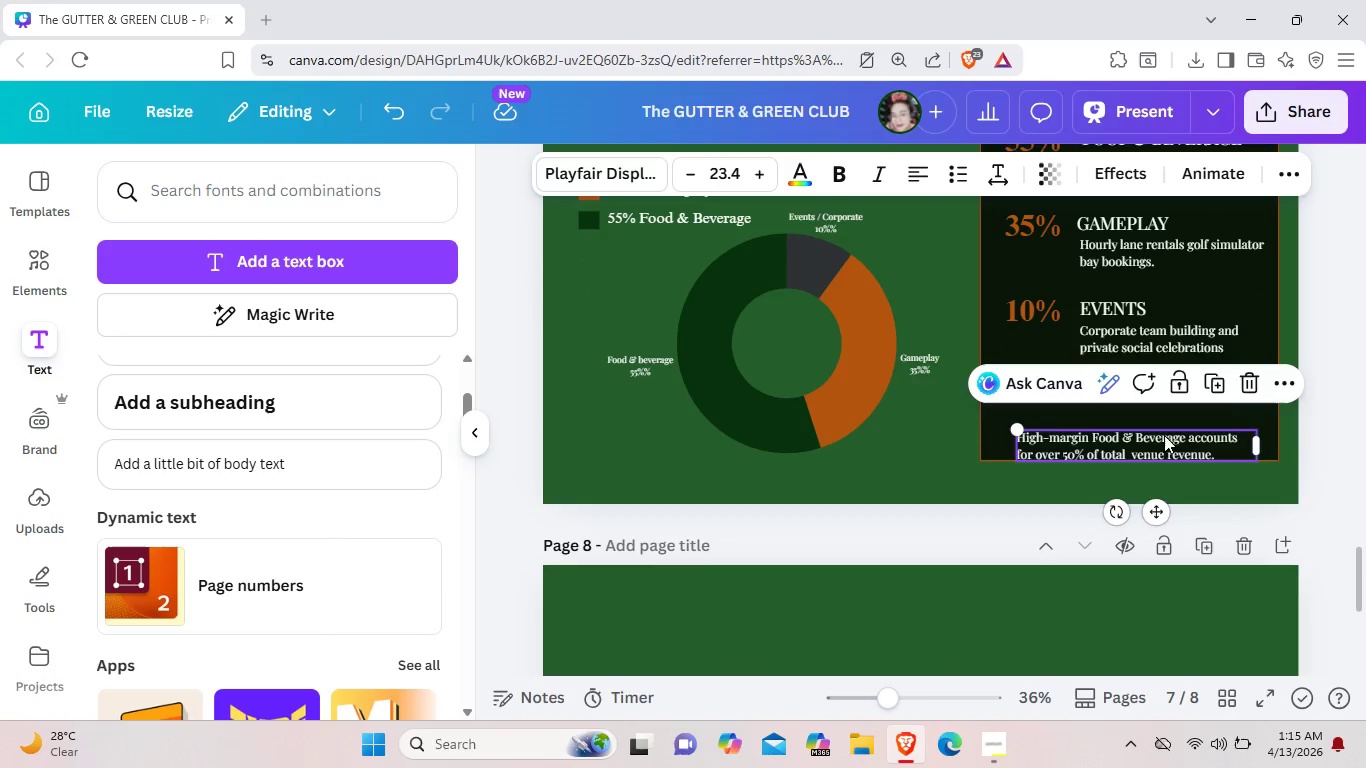 
left_click_drag(start_coordinate=[1173, 446], to_coordinate=[1153, 424])
 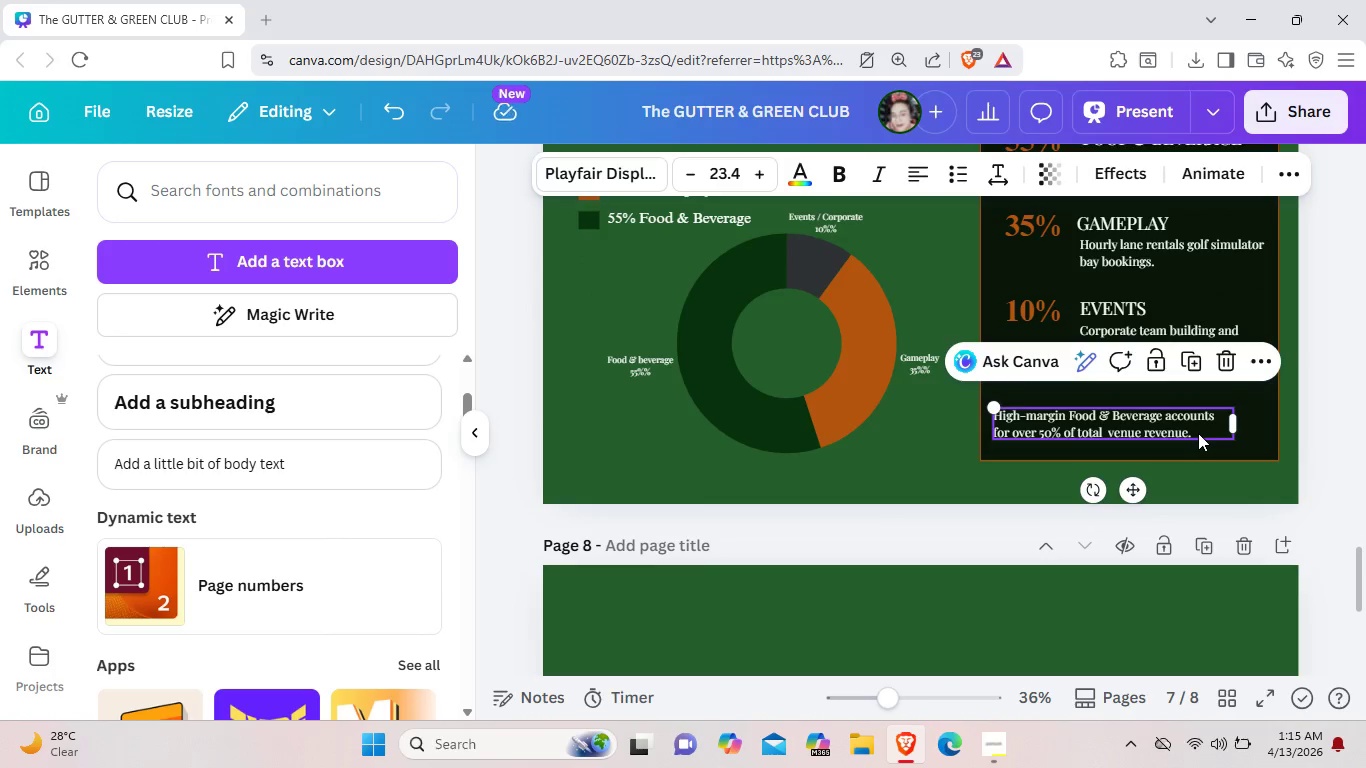 
left_click([1198, 433])
 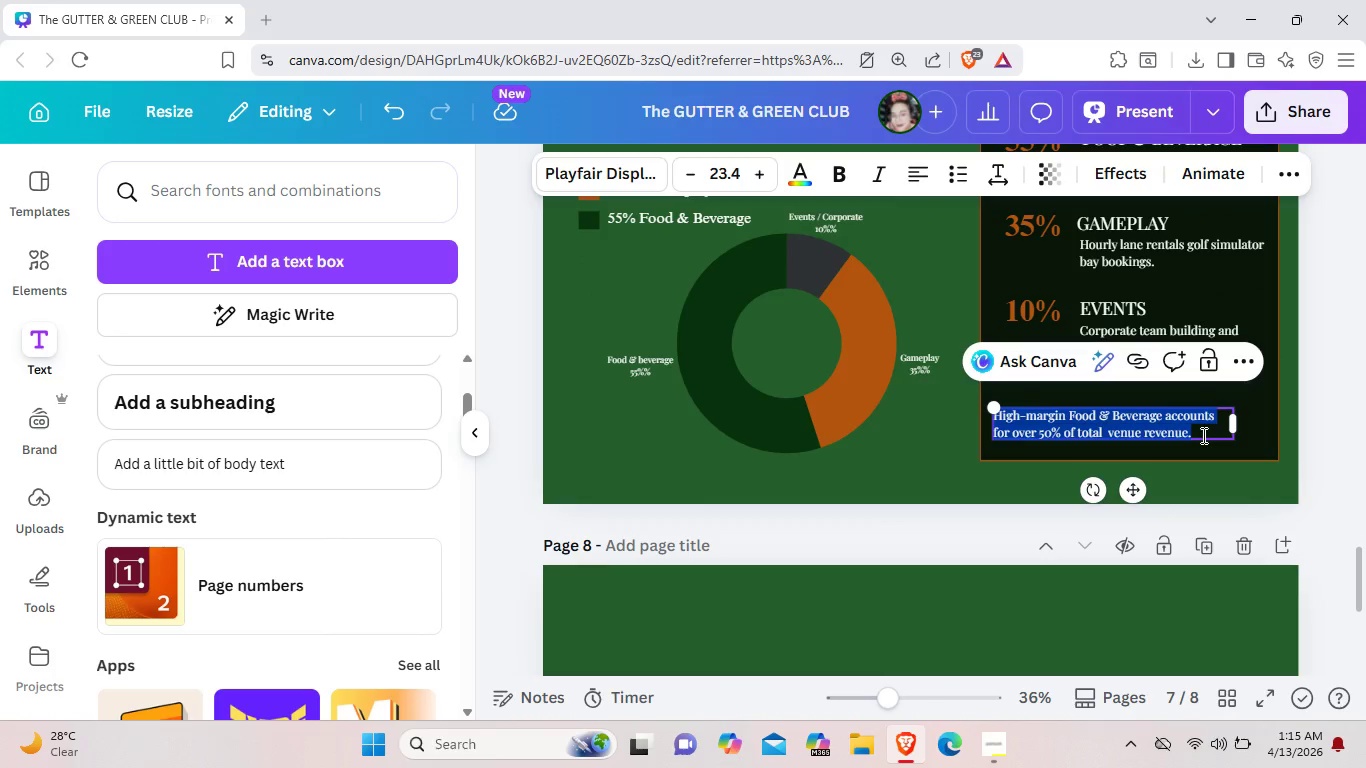 
key(Backspace)
type(Resile)
key(Backspace)
type(ient)
 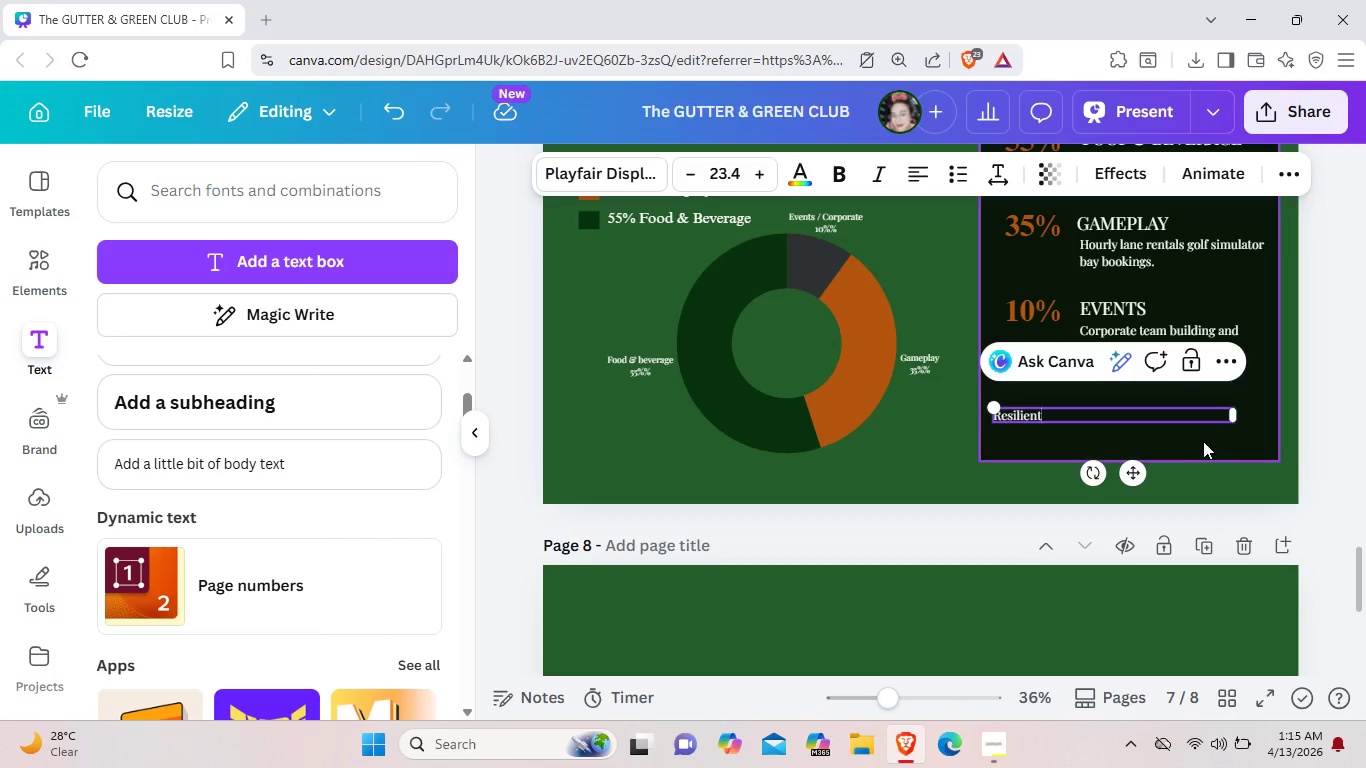 
type(. multi-stream)
 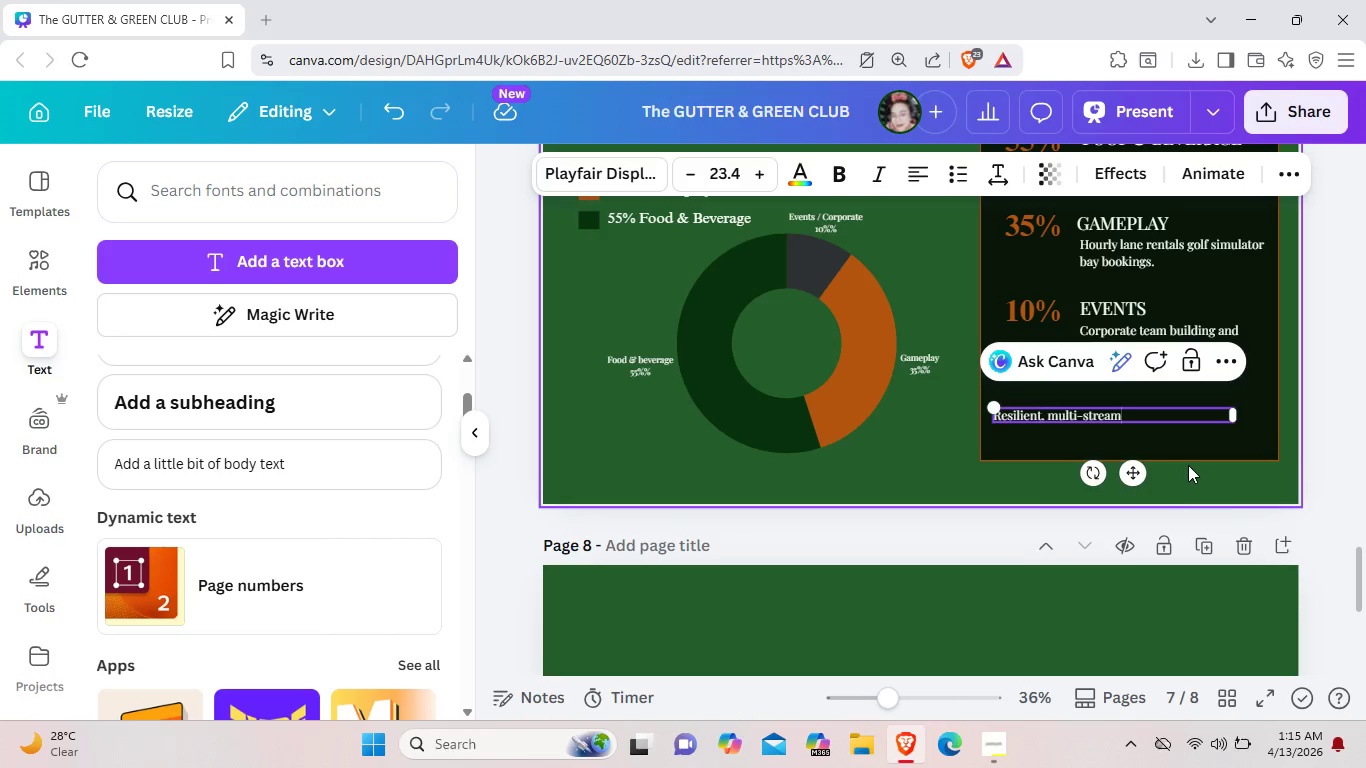 
type( model designd for high-mari)
key(Backspace)
type(gin )
 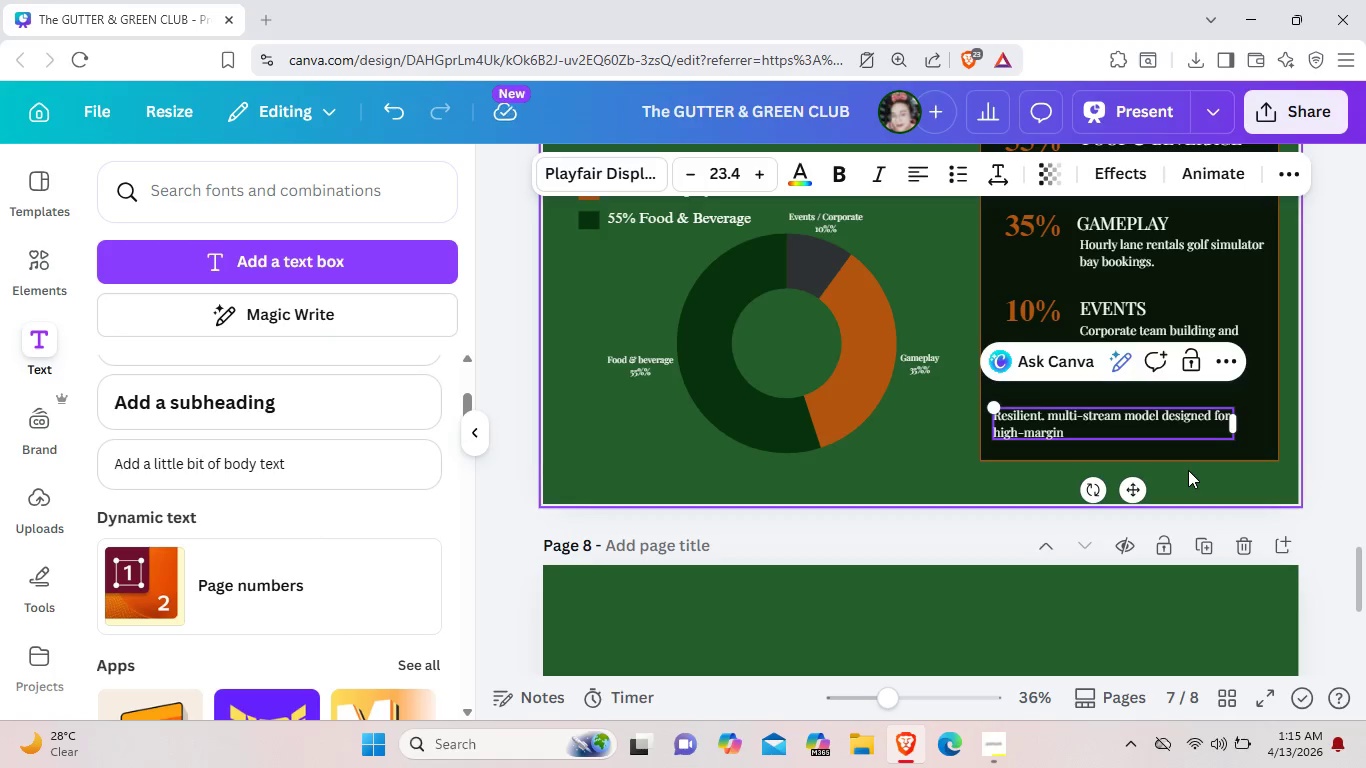 
wait(8.77)
 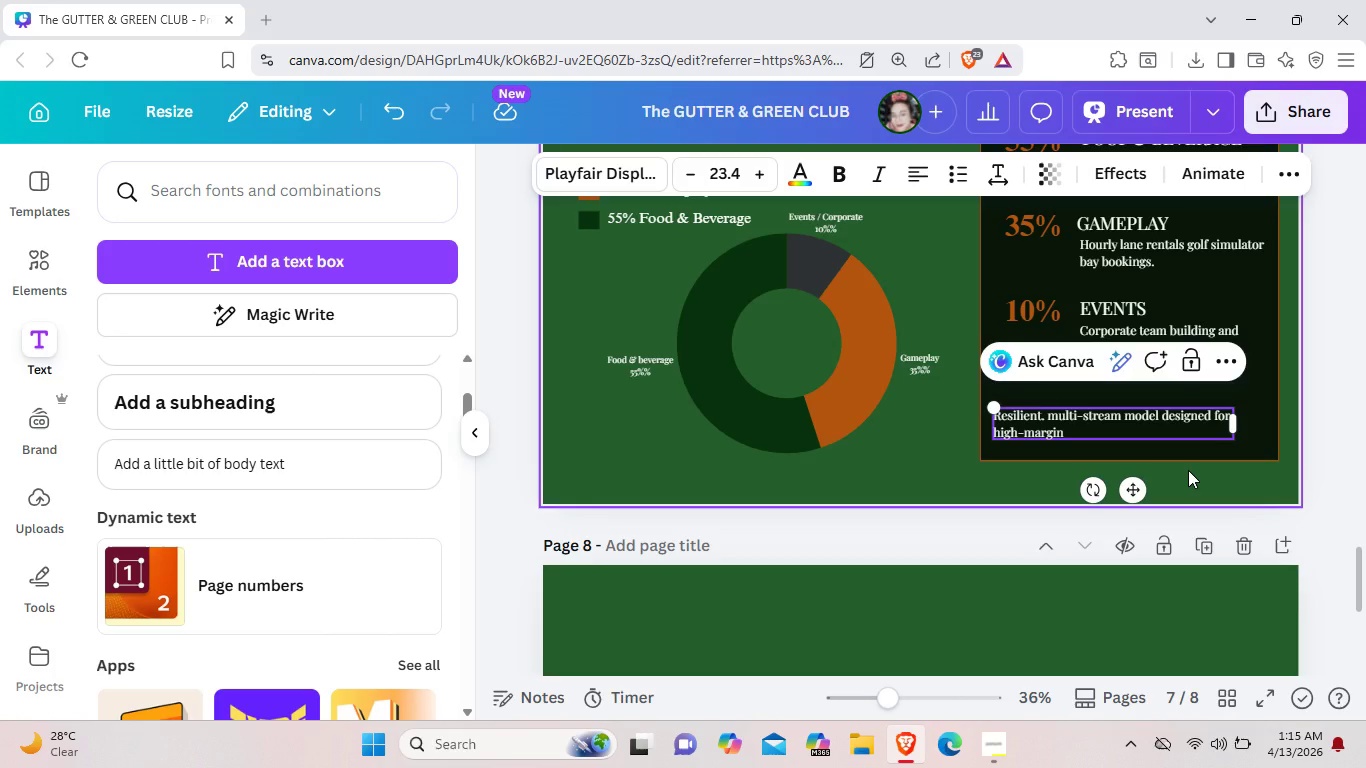 
type(profitability and consistent cash flow,)
 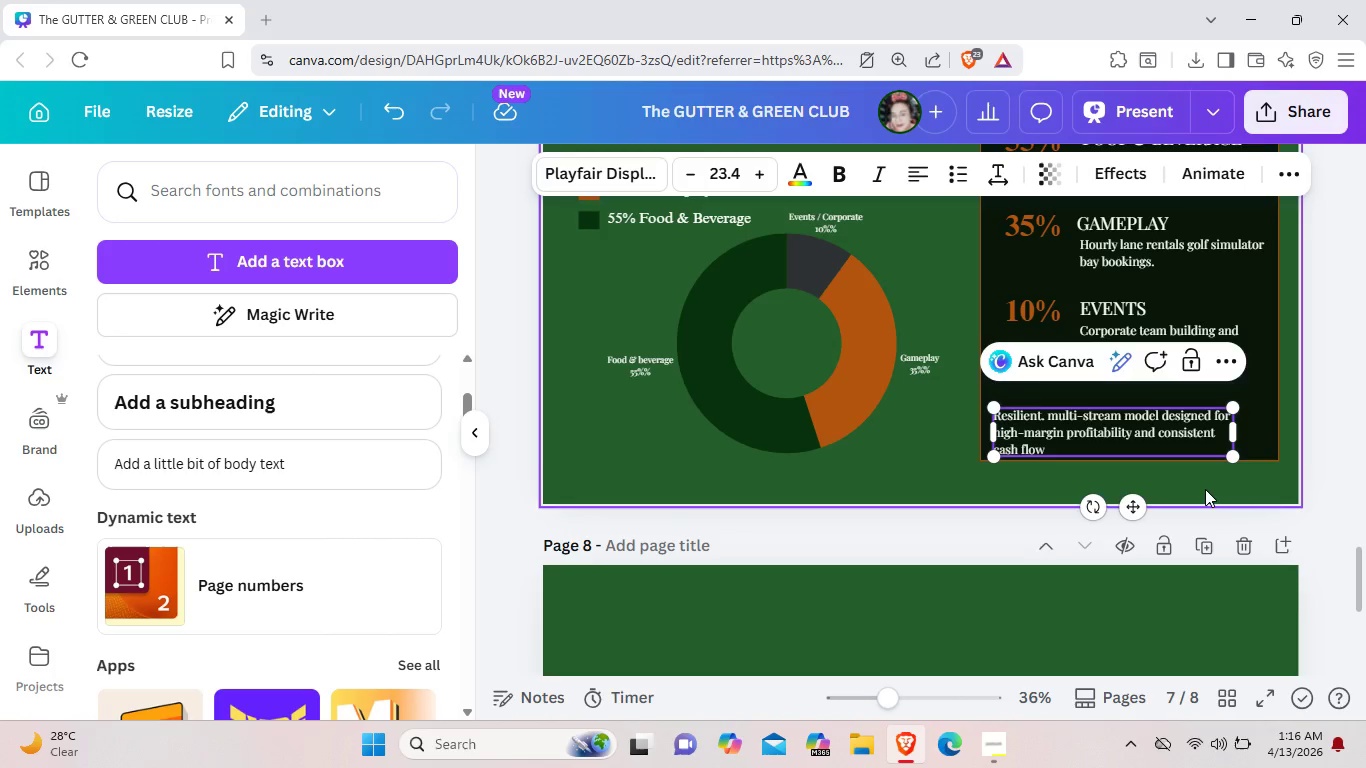 
key(Backspace)
 